 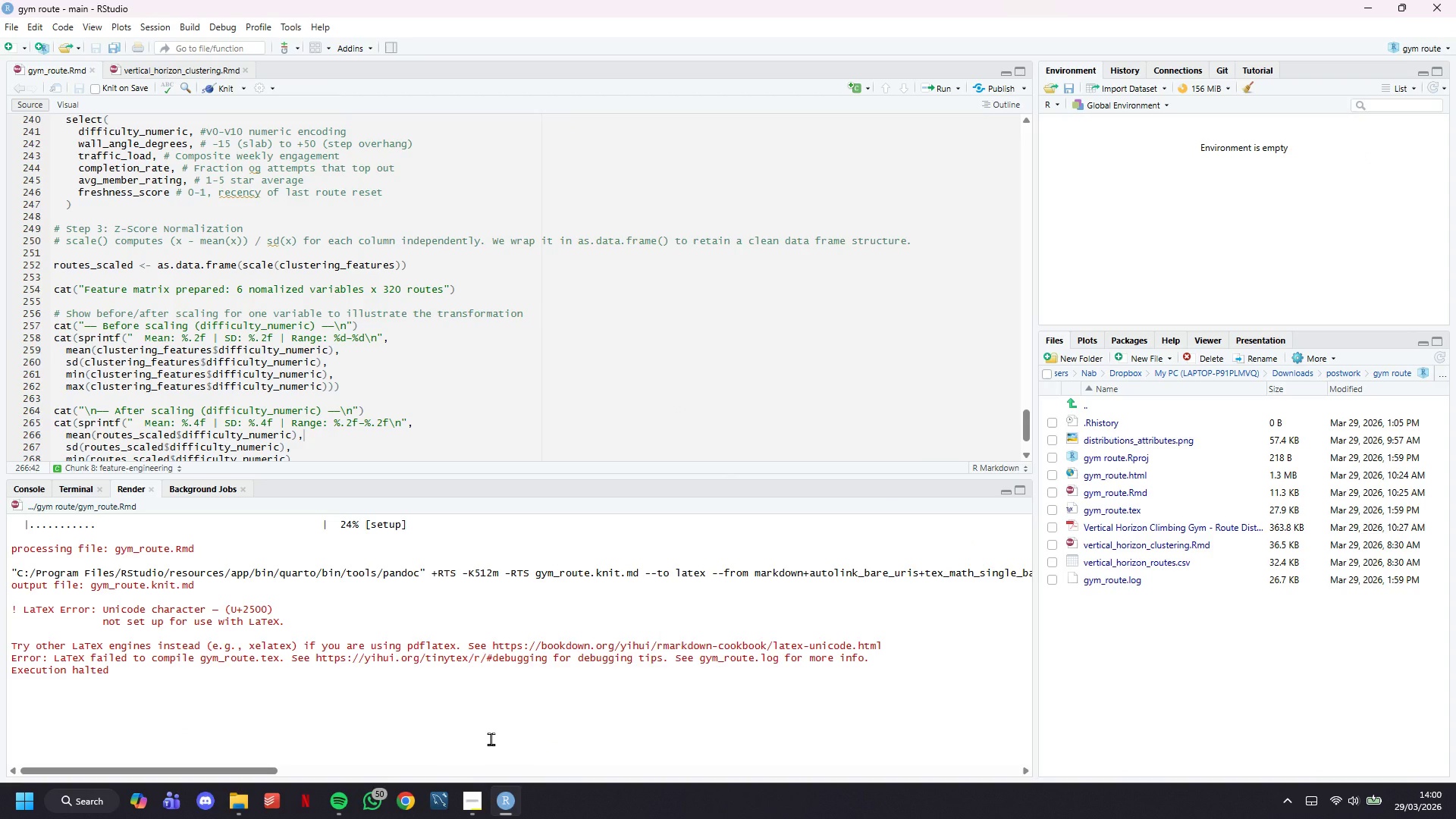 
scroll: coordinate [366, 352], scroll_direction: down, amount: 5.0
 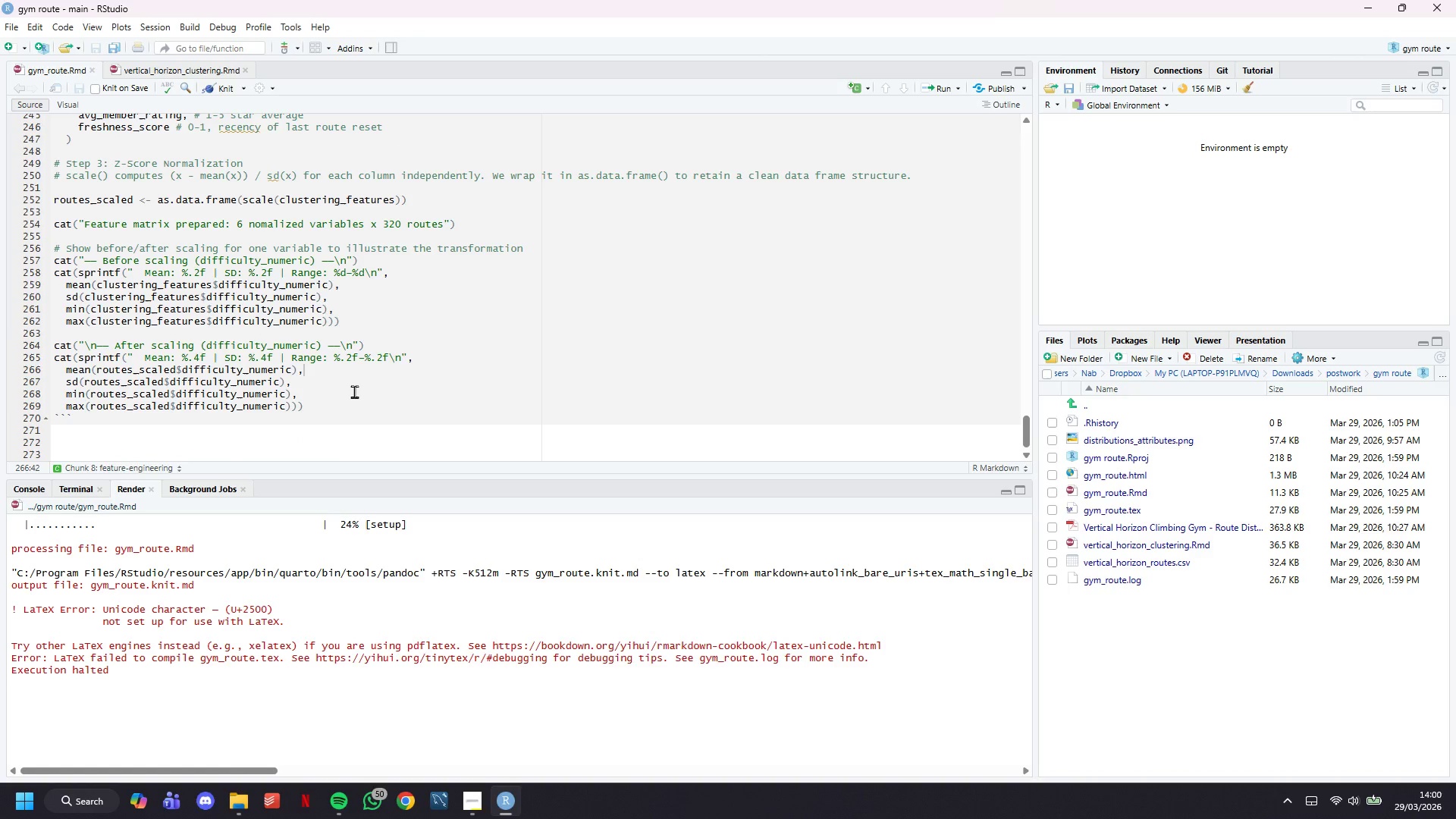 
left_click([354, 403])
 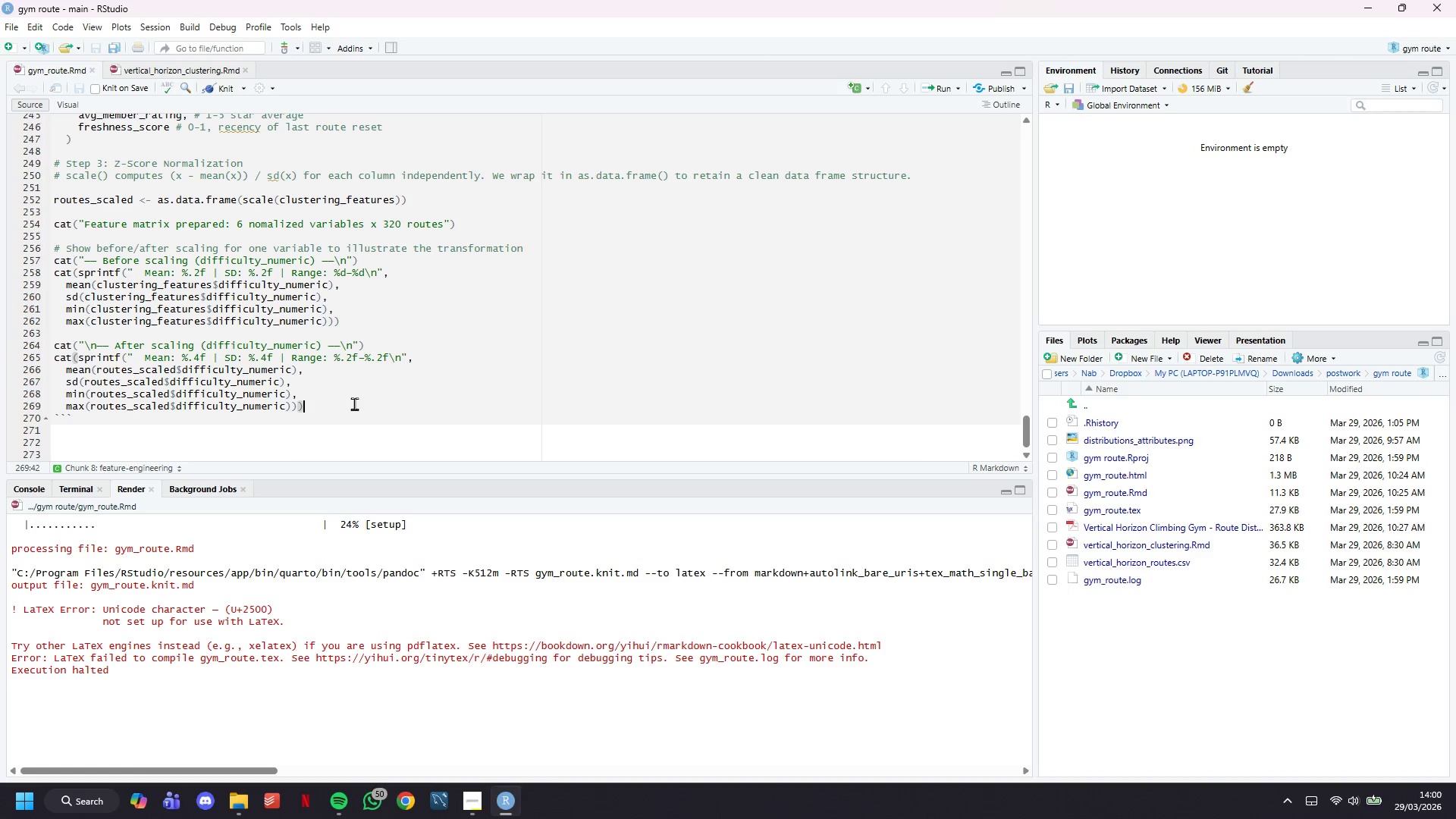 
key(ArrowDown)
 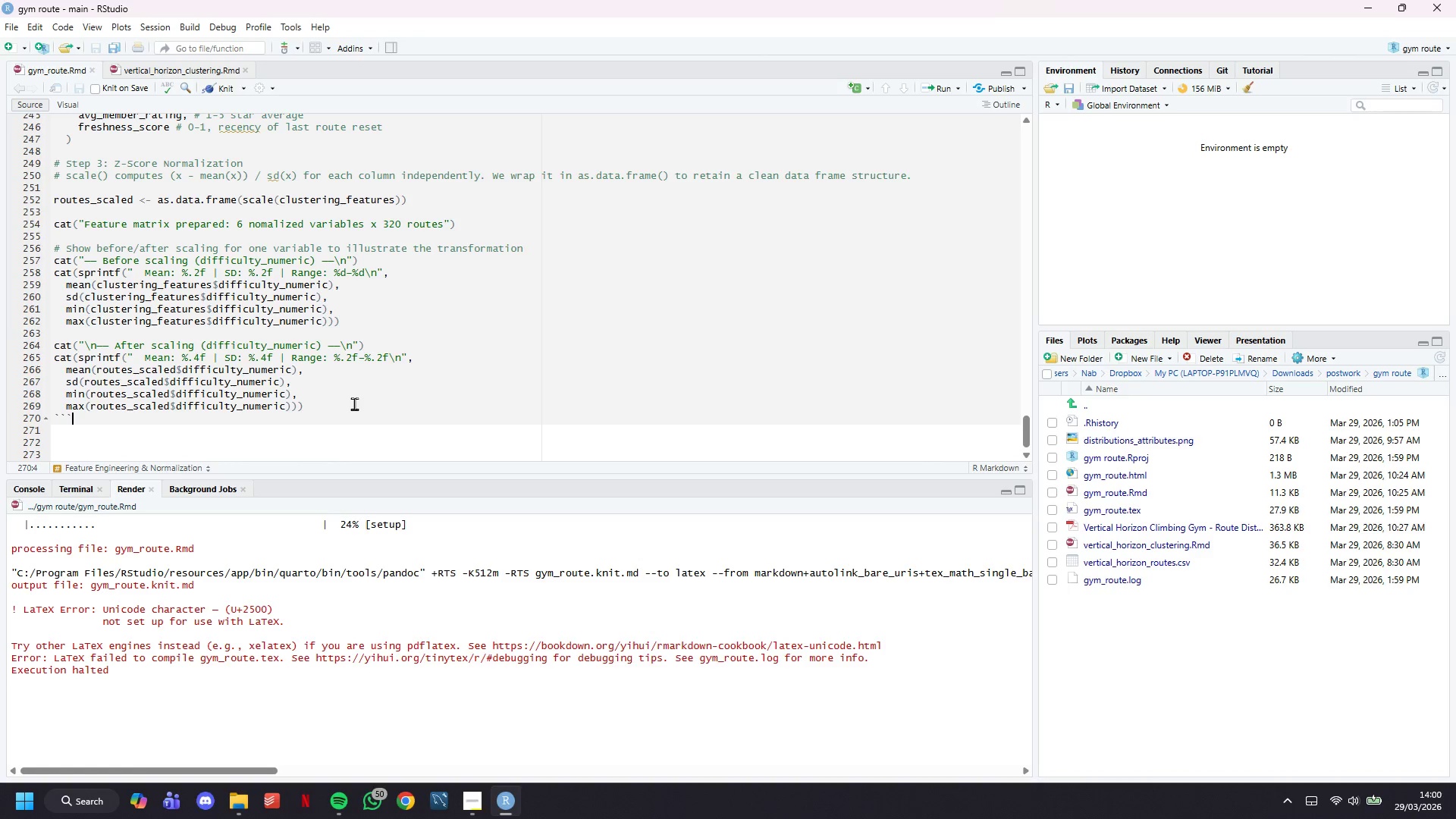 
key(Enter)
 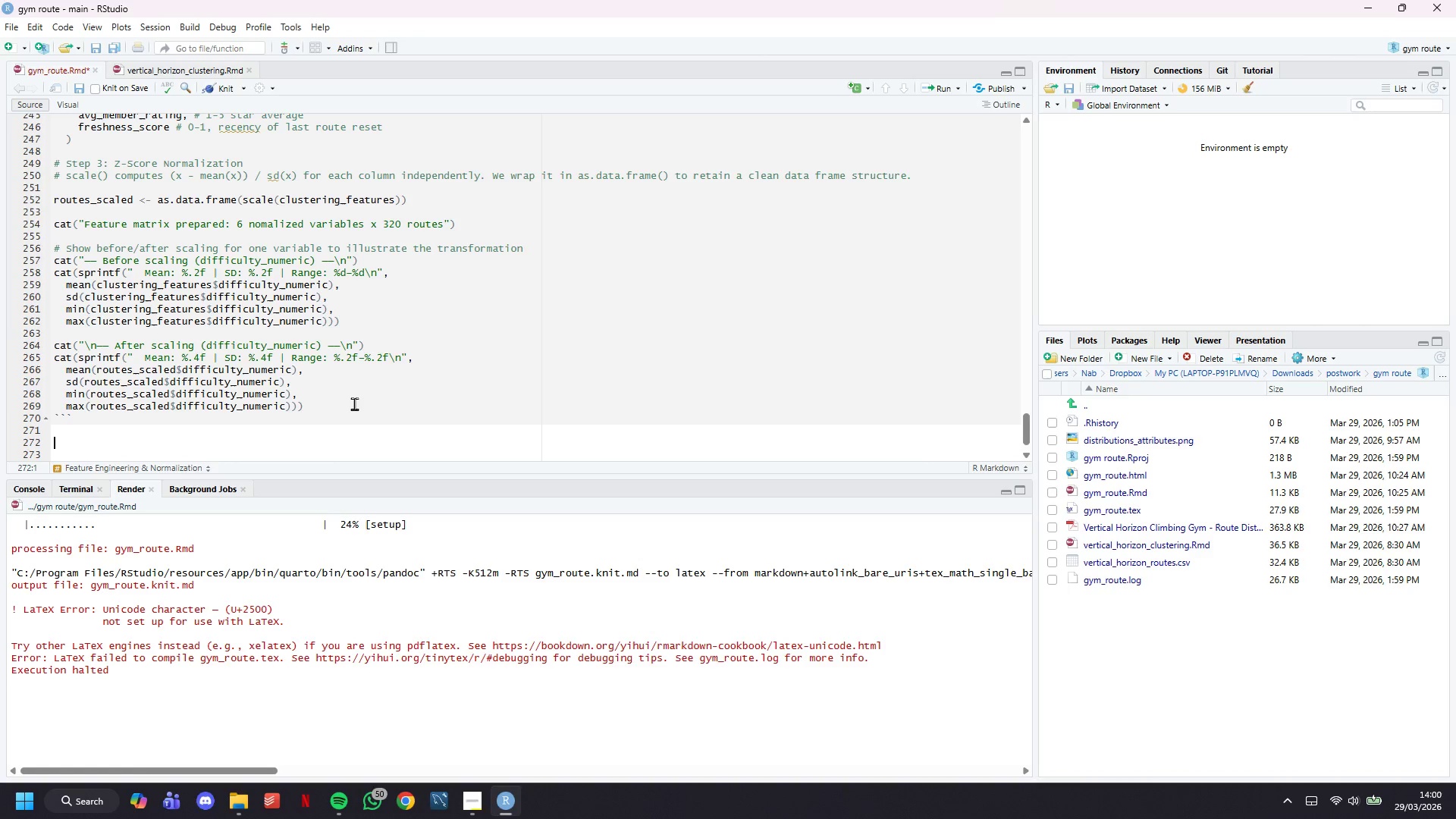 
key(Enter)
 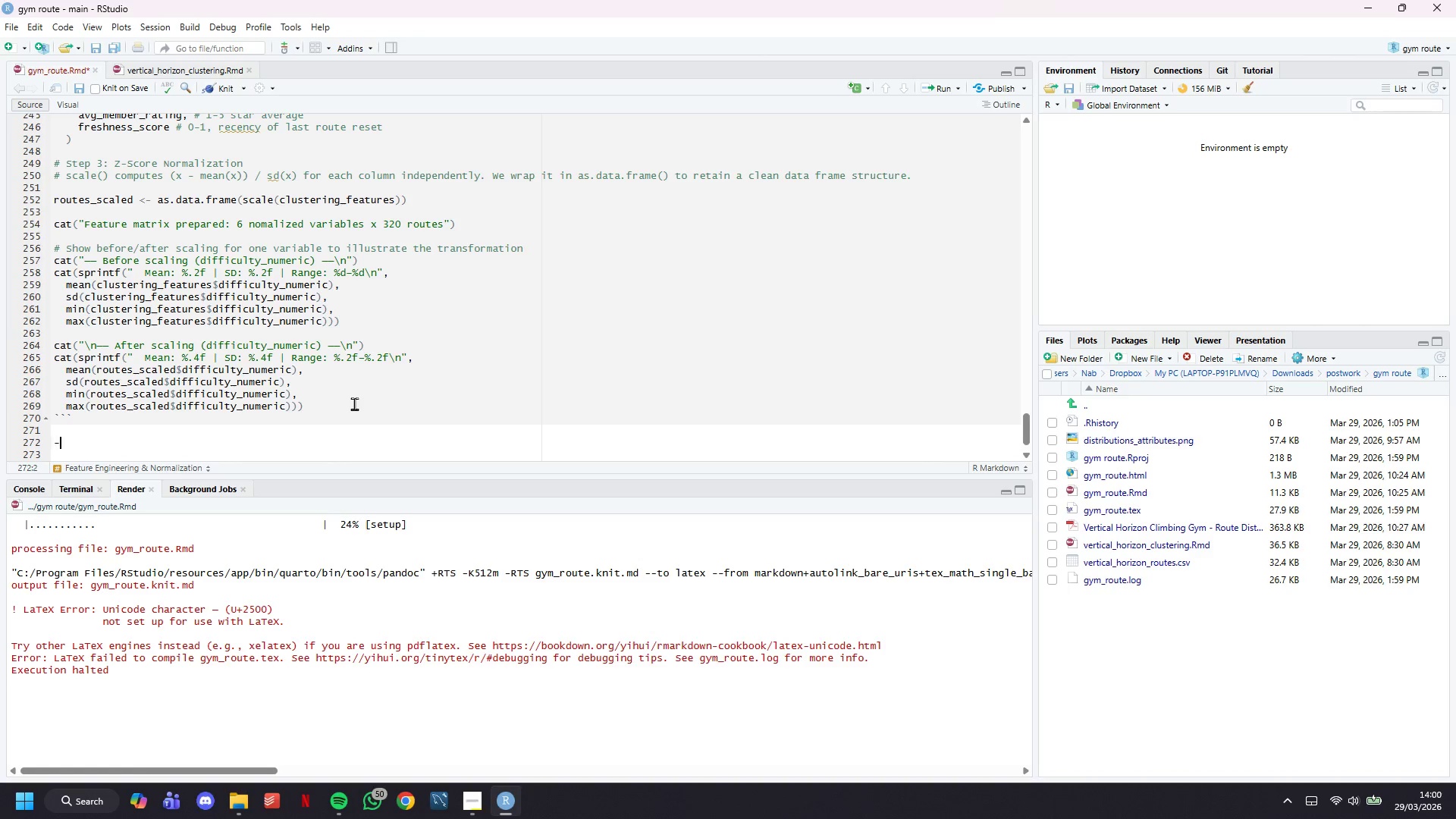 
key(Minus)
 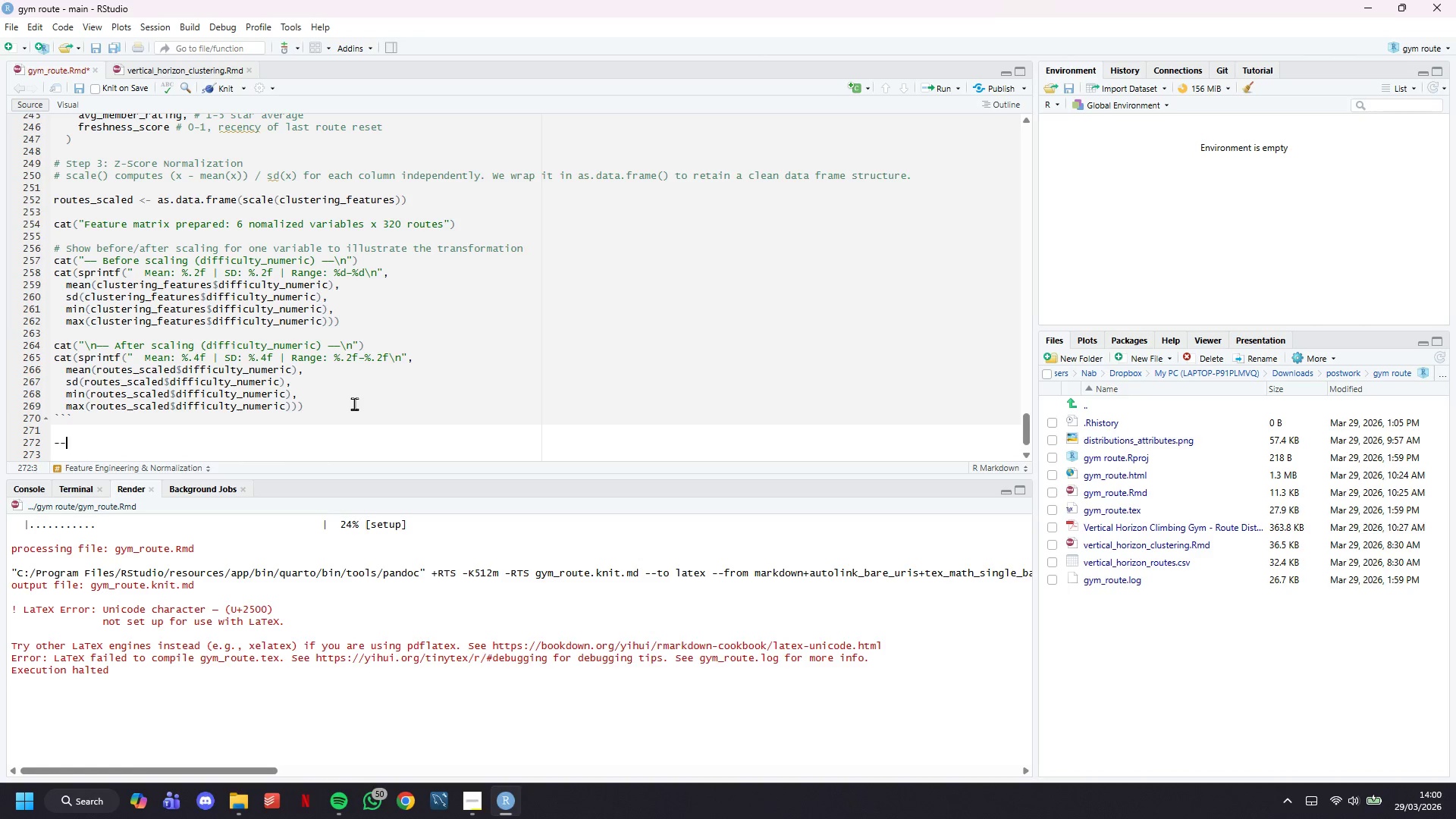 
key(Minus)
 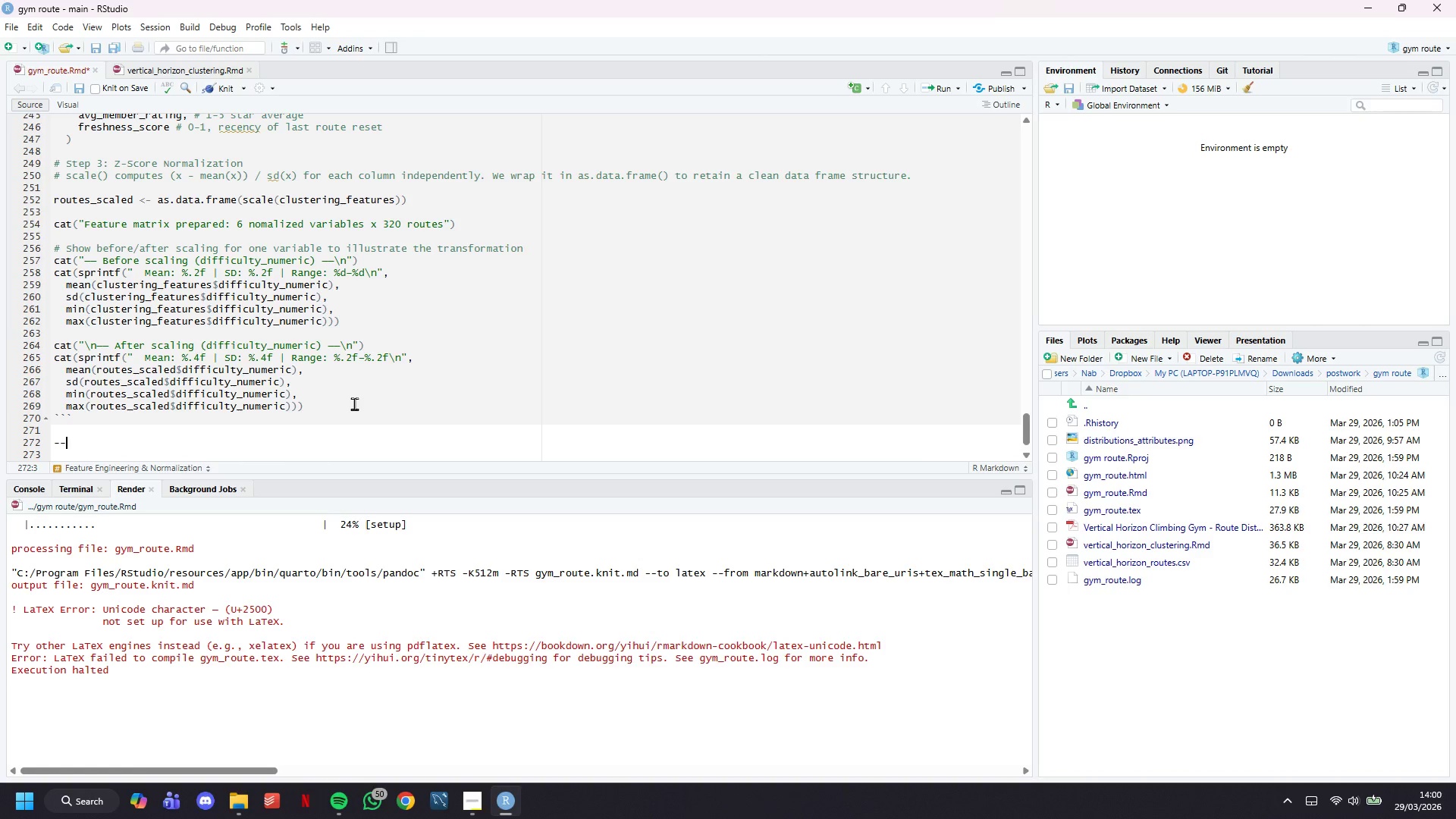 
key(Minus)
 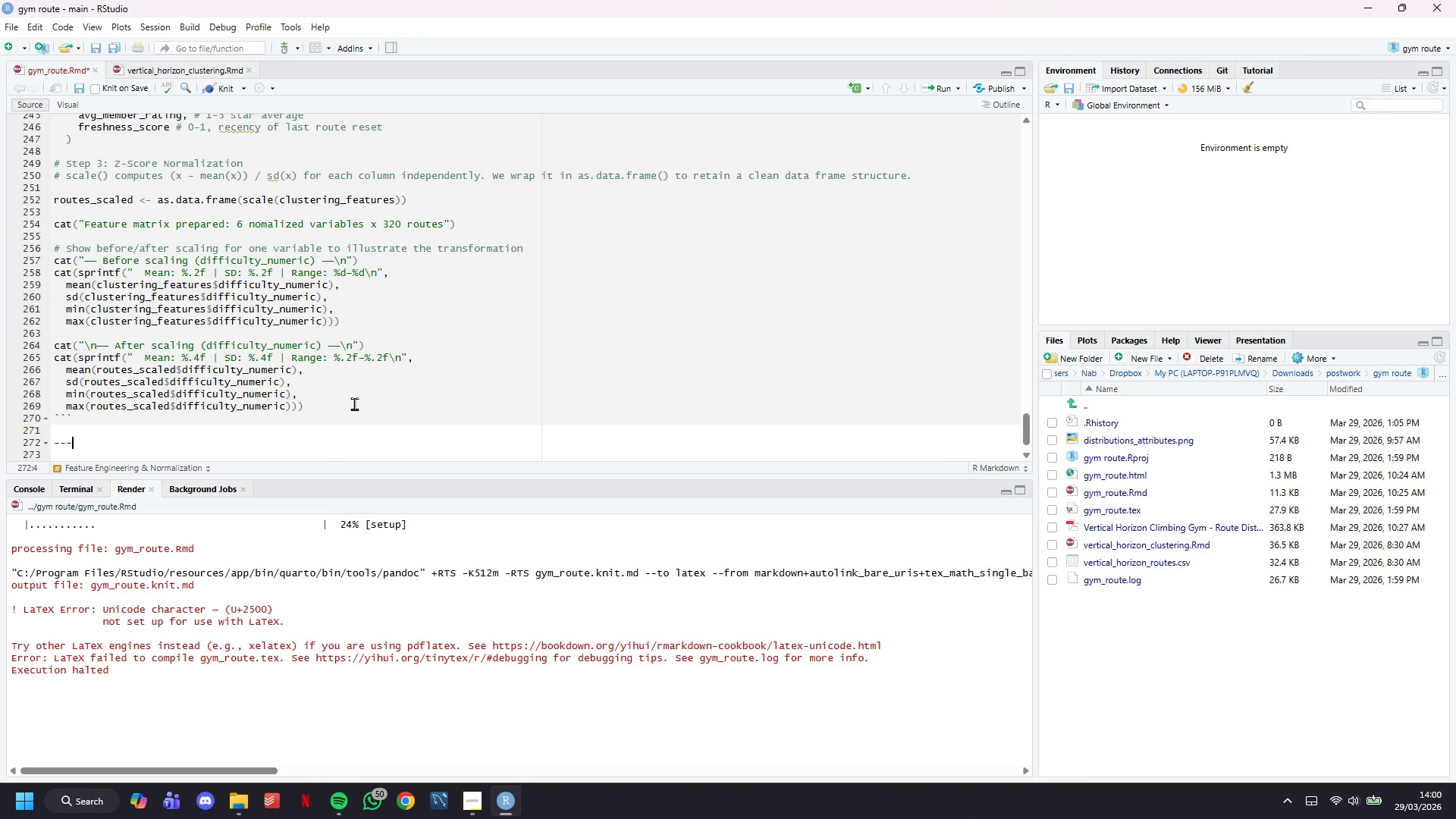 
key(Enter)
 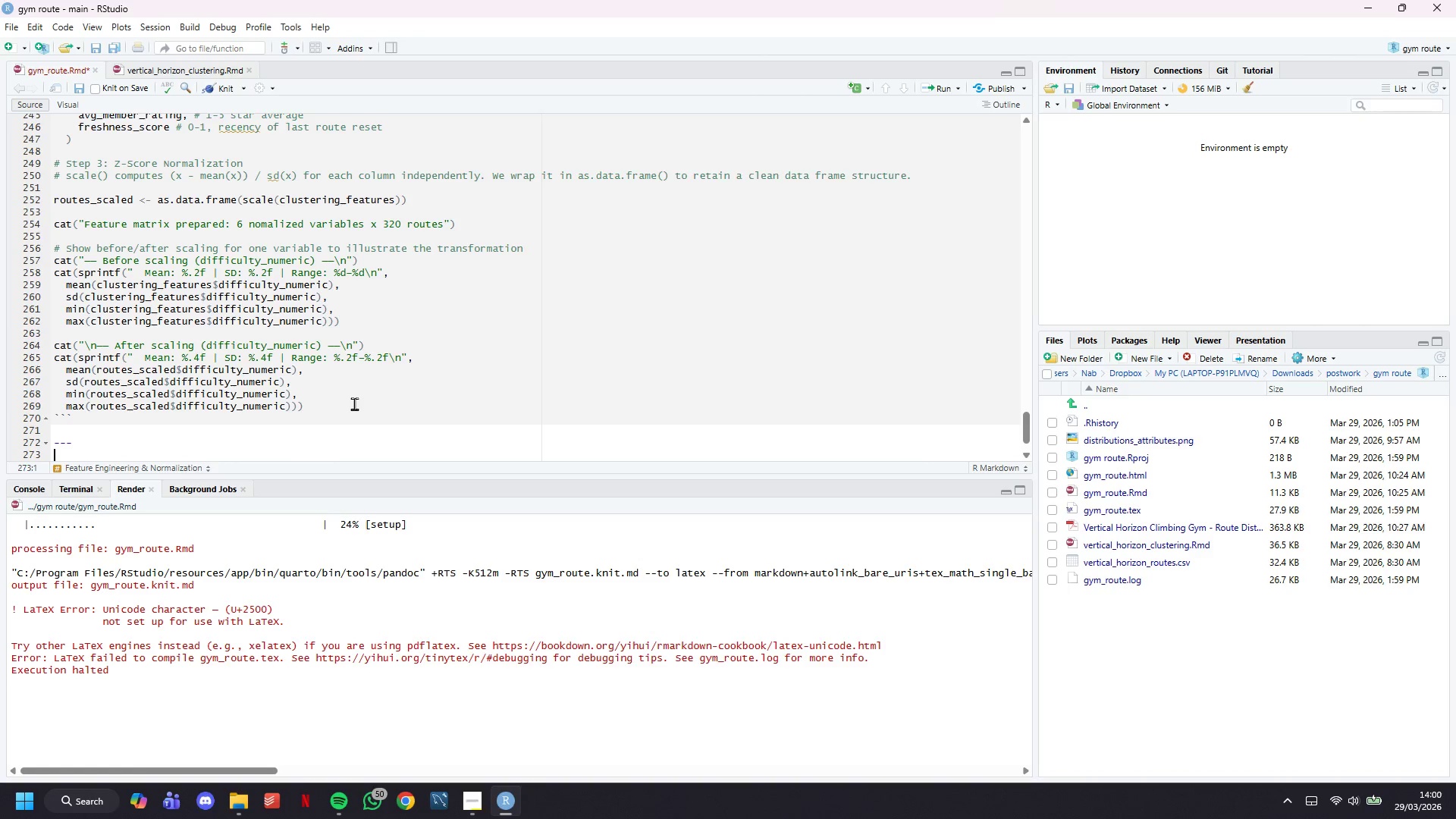 
key(Enter)
 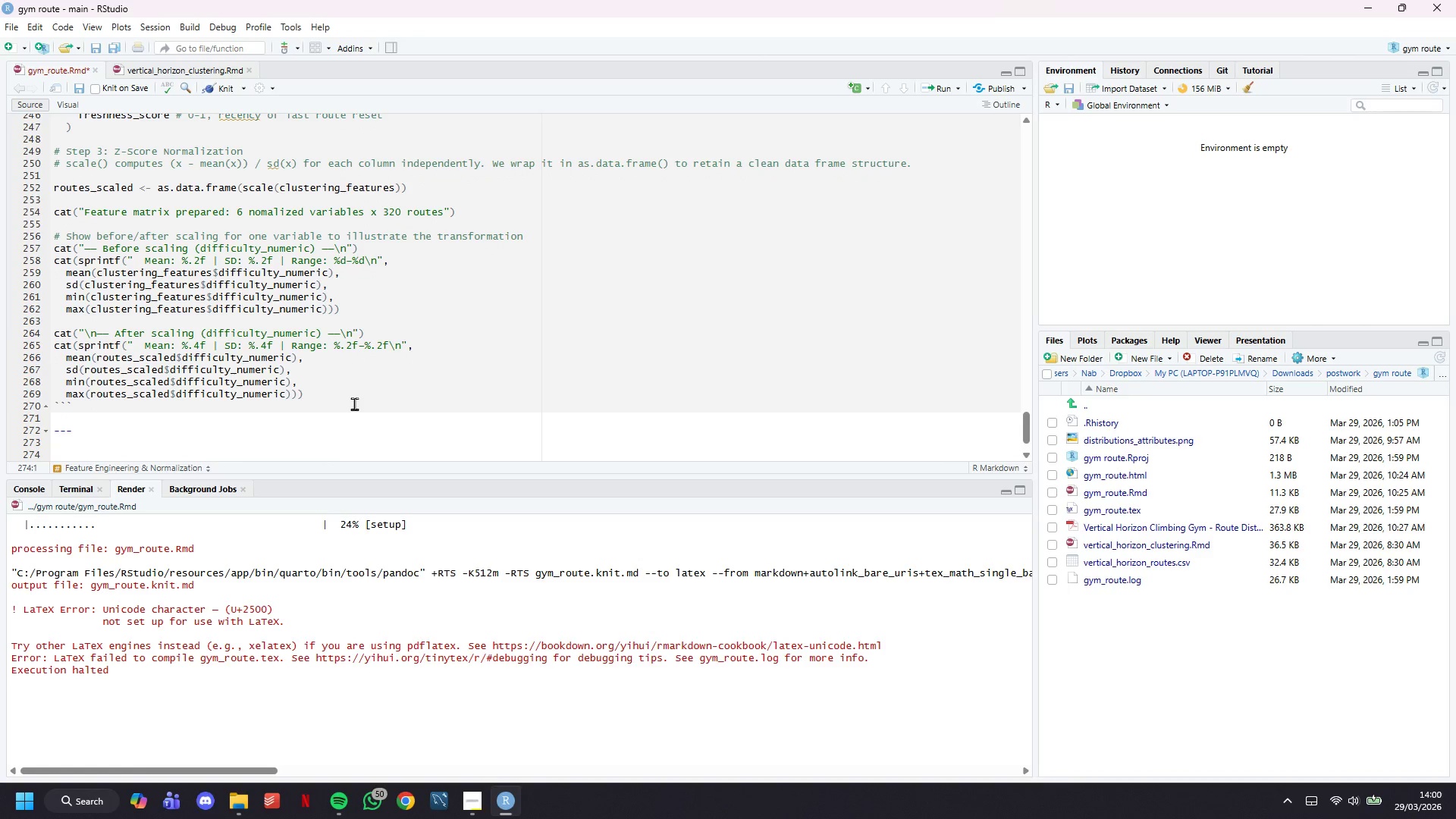 
scroll: coordinate [409, 237], scroll_direction: down, amount: 8.0
 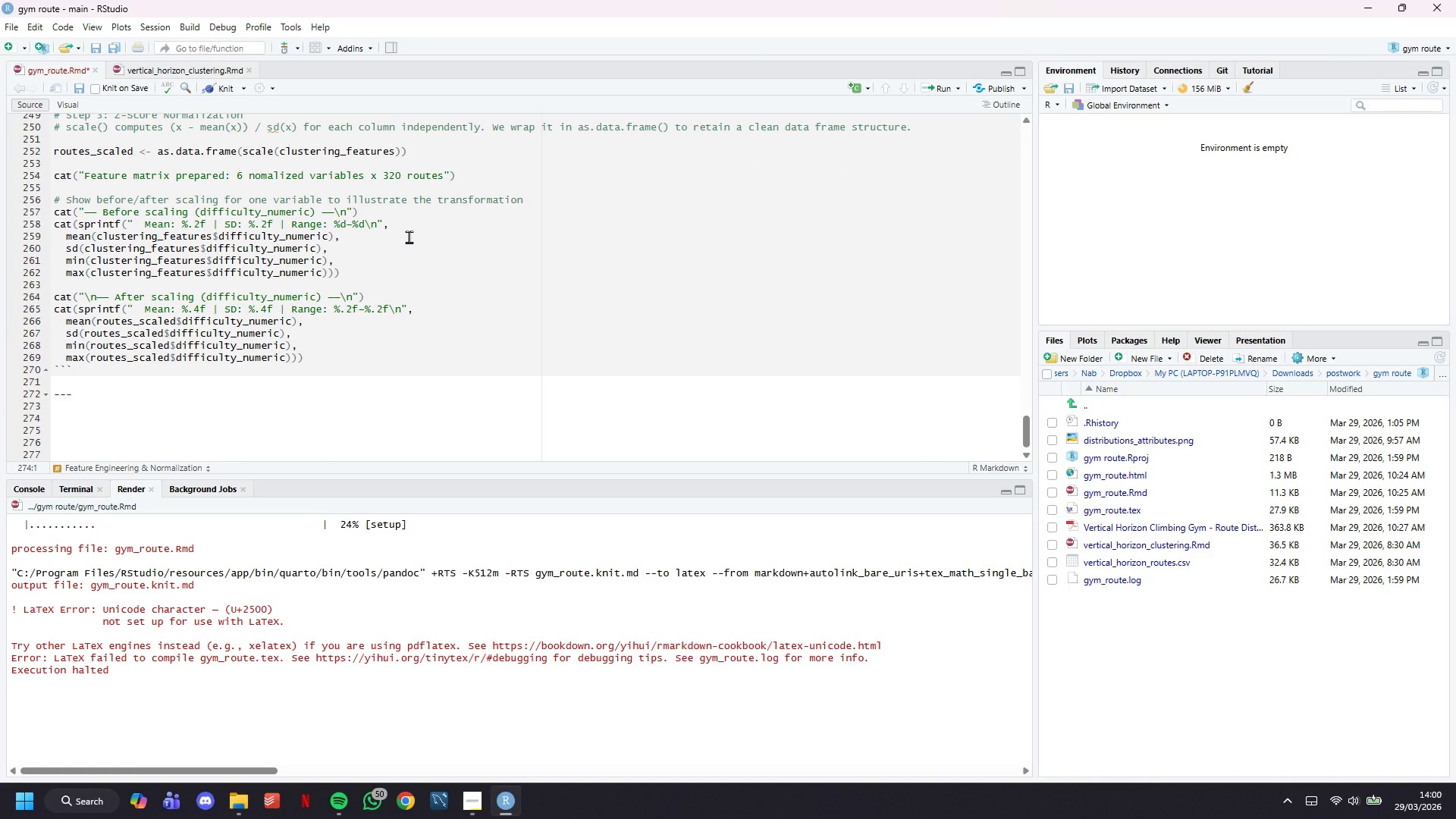 
type(# Optinal)
key(Backspace)
key(Backspace)
key(Backspace)
type(mal K-Selection)
 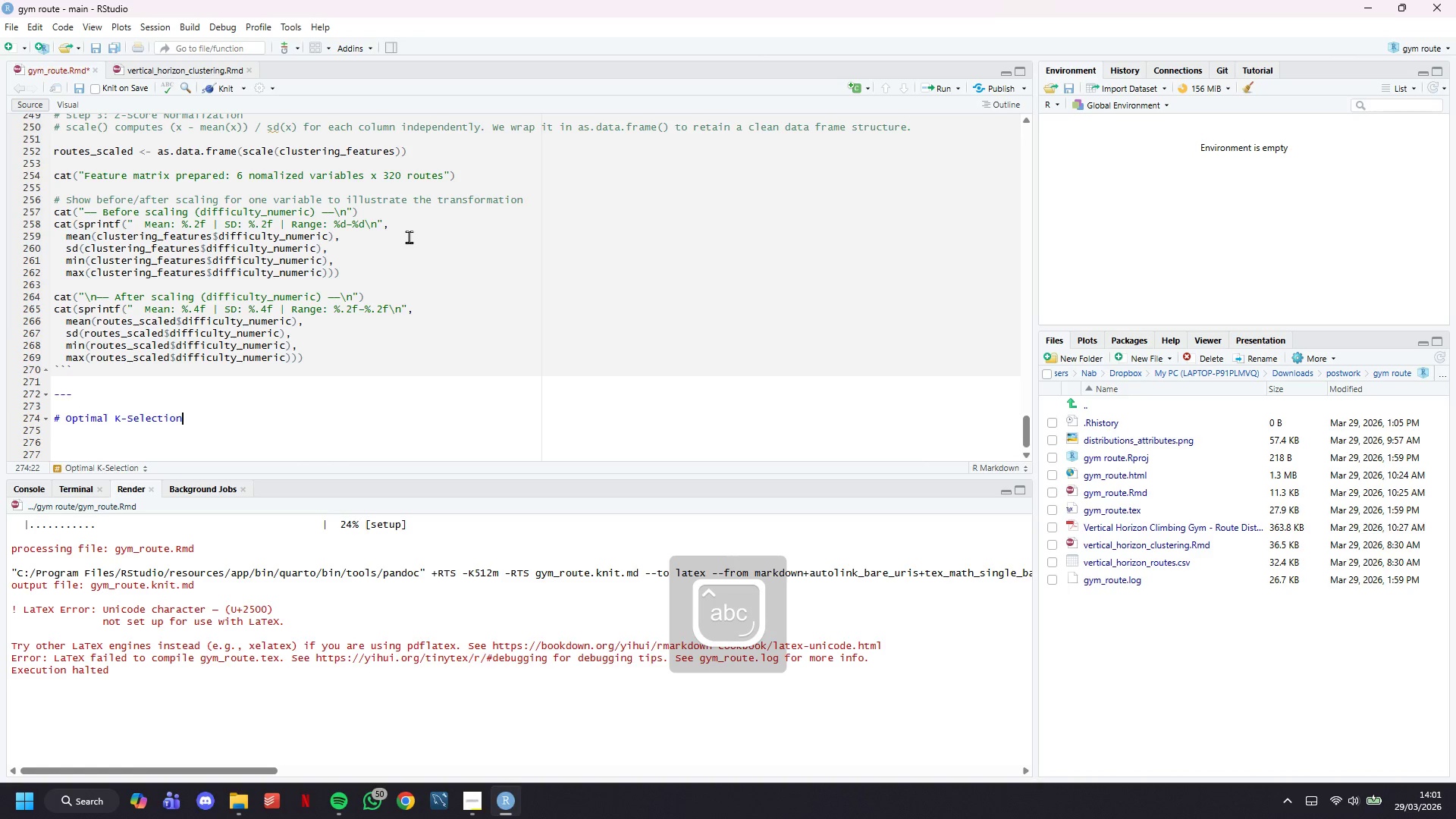 
key(Enter)
 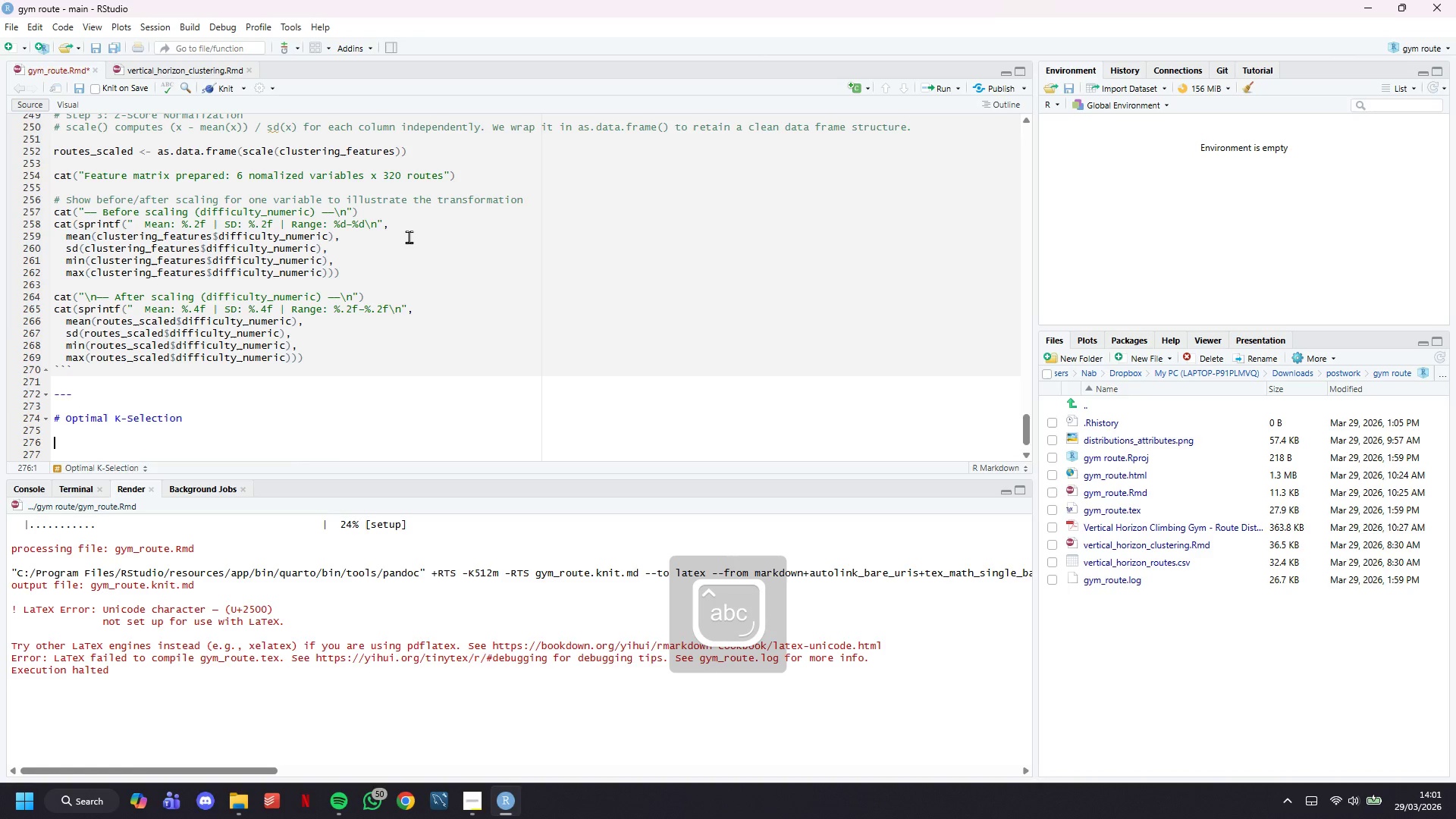 
key(Enter)
 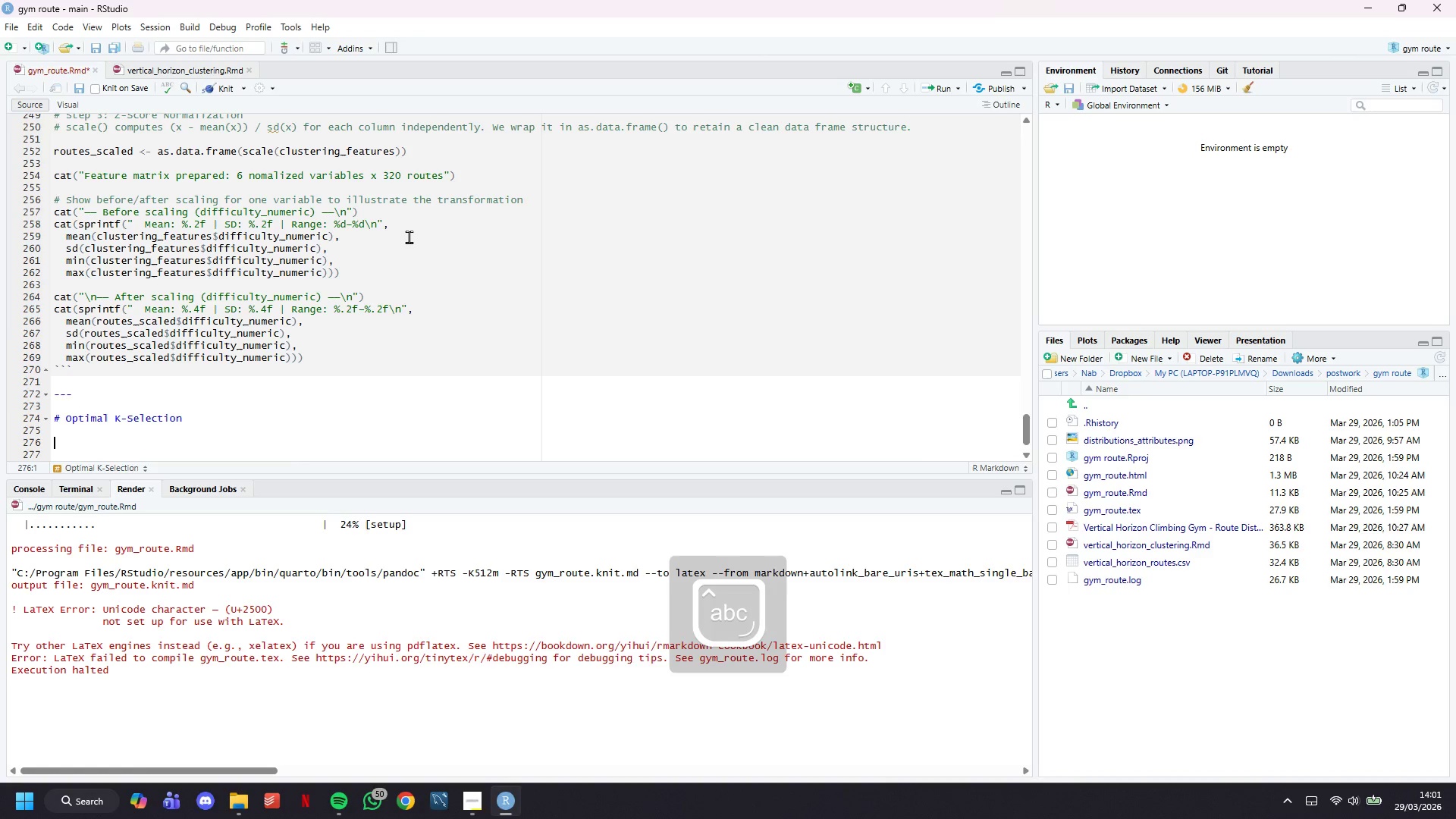 
type(> ****)
 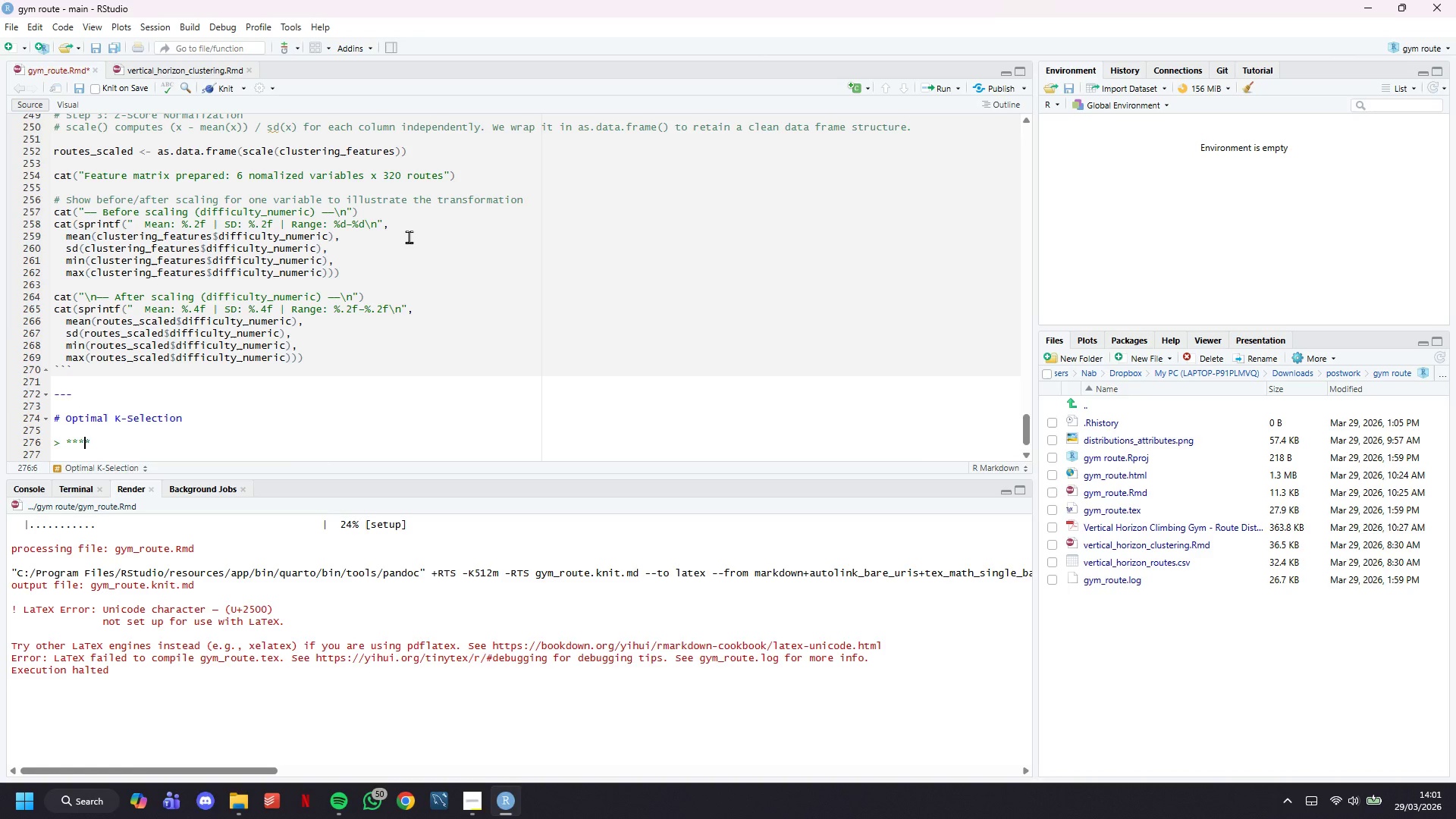 
 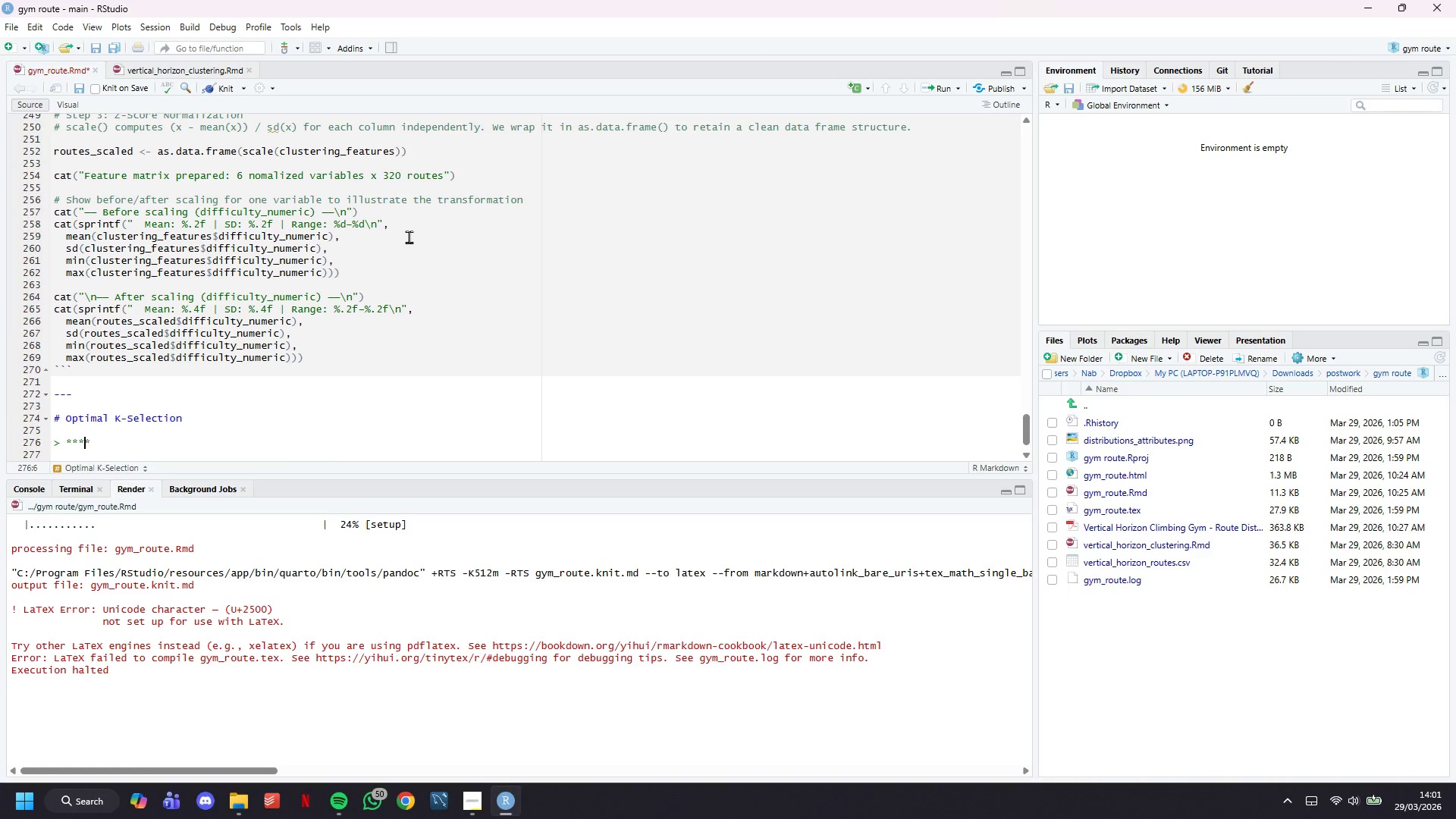 
key(ArrowLeft)
 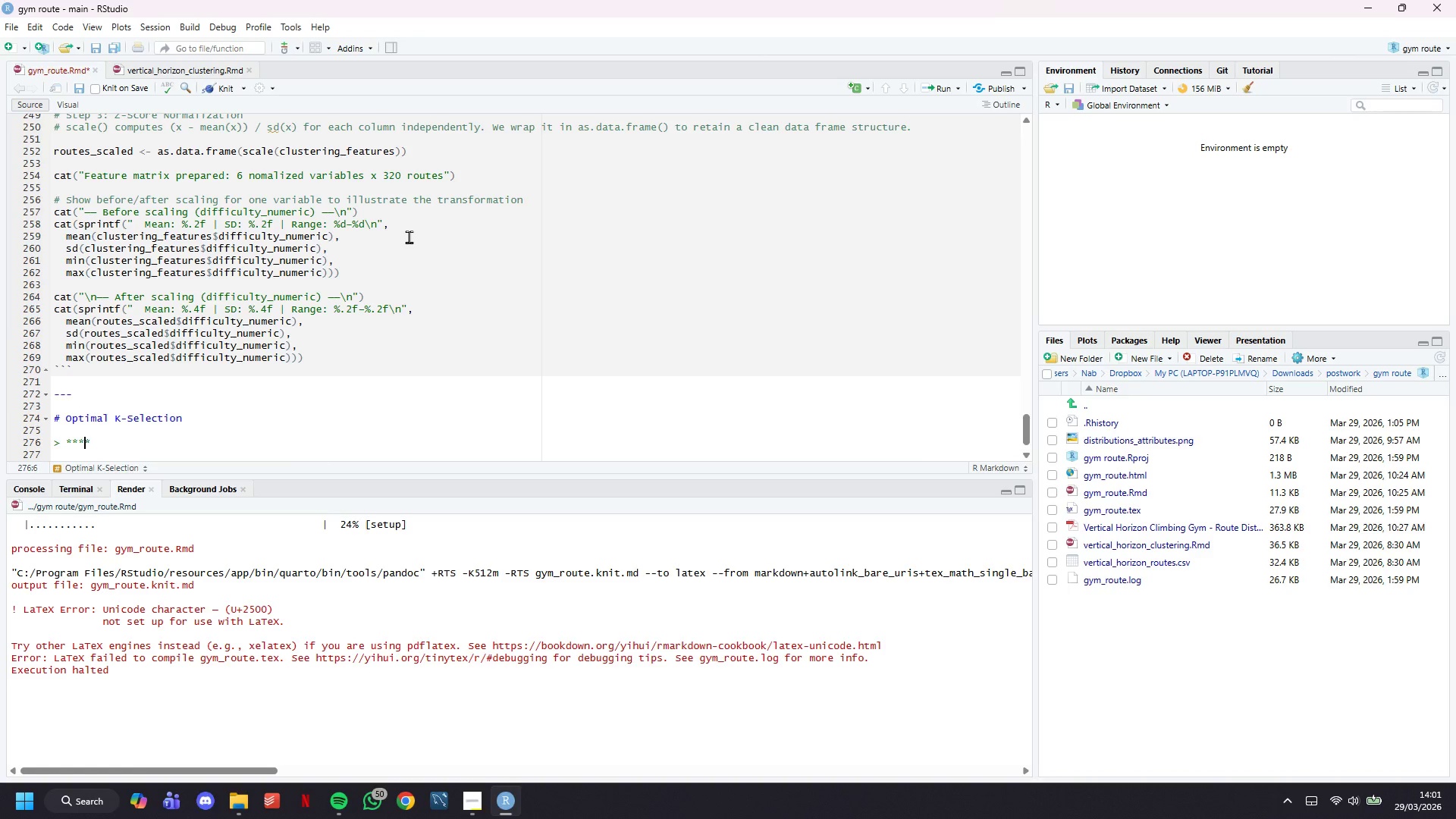 
key(ArrowLeft)
 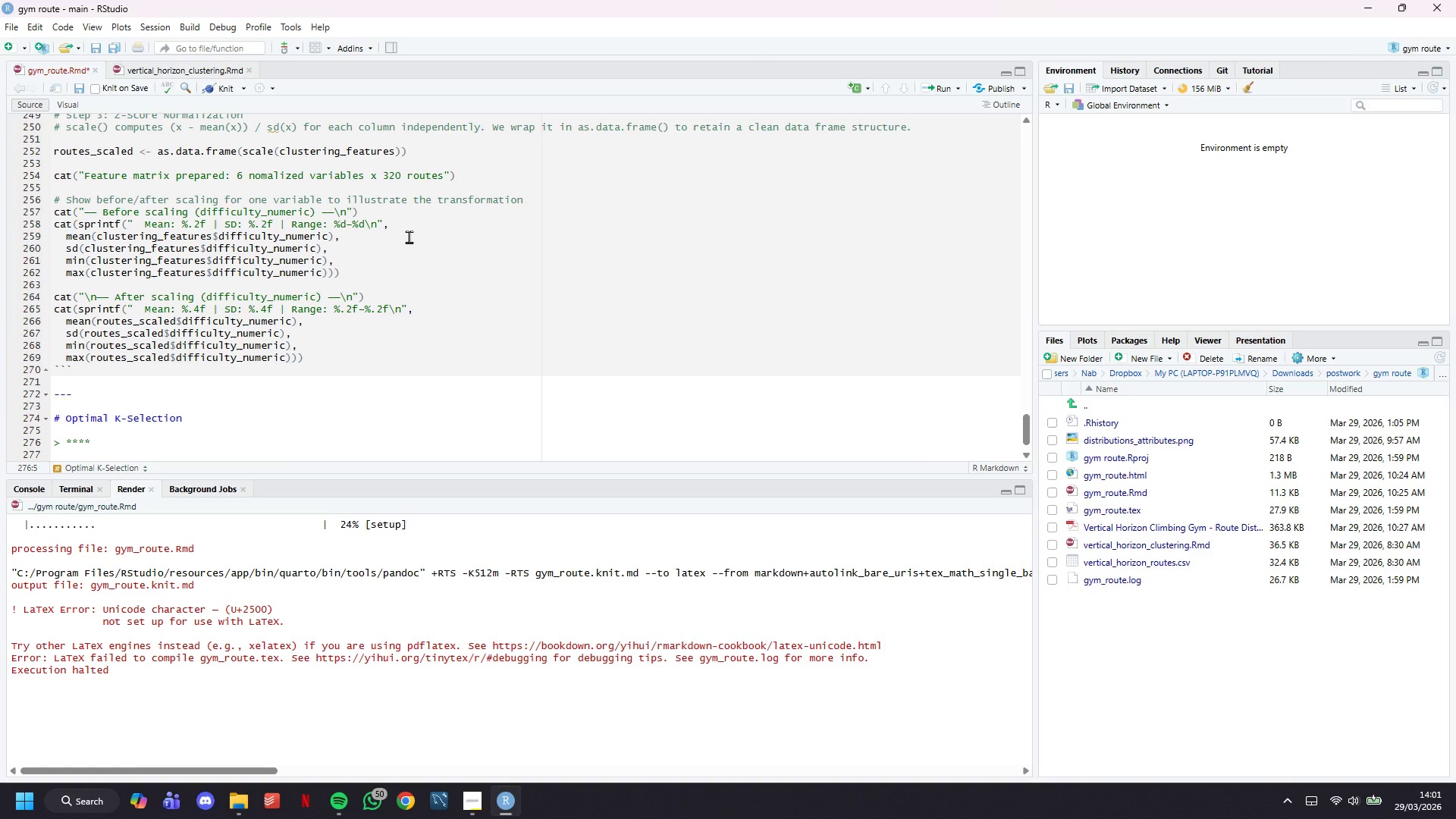 
type(The central question:)
 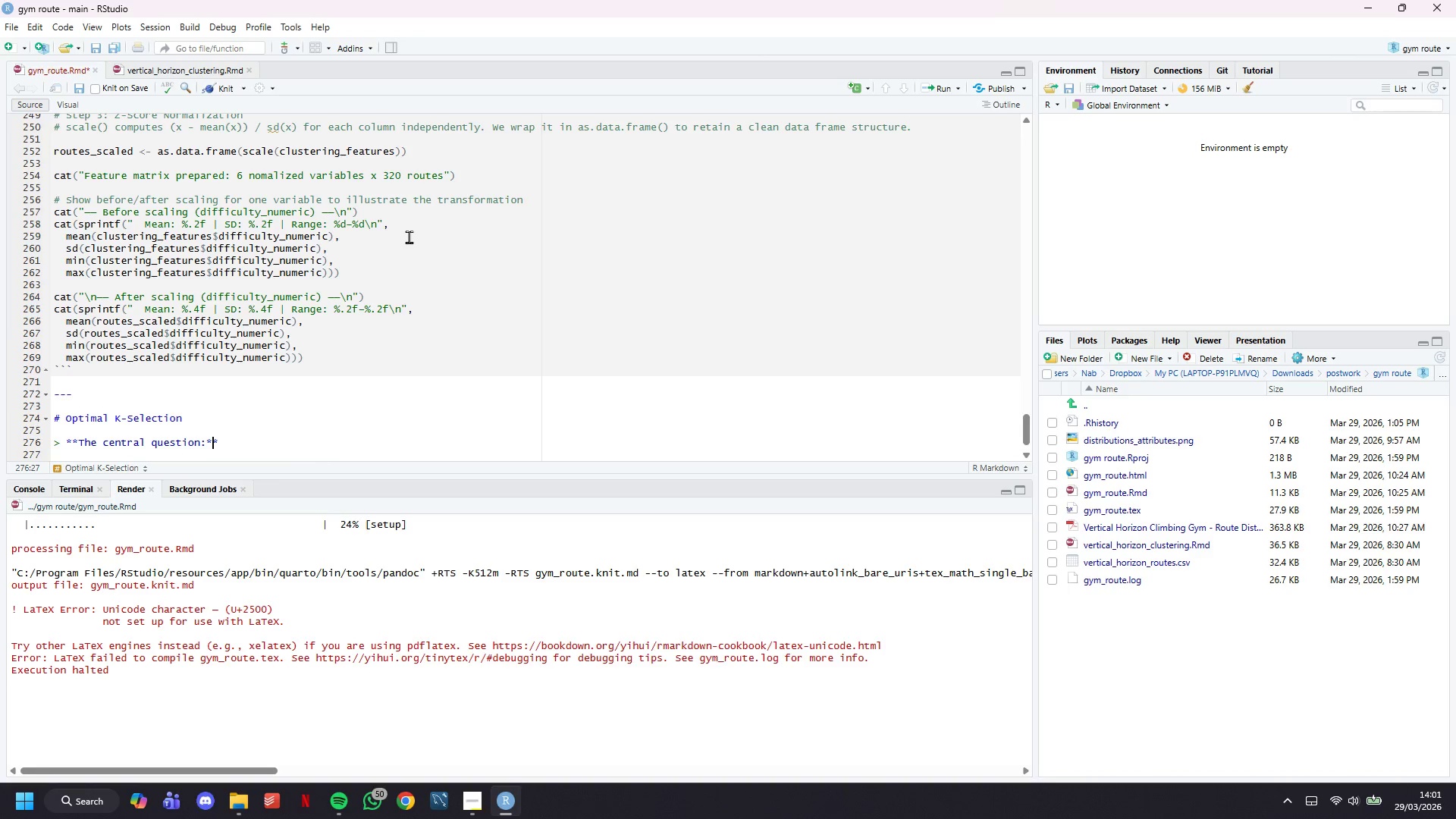 
 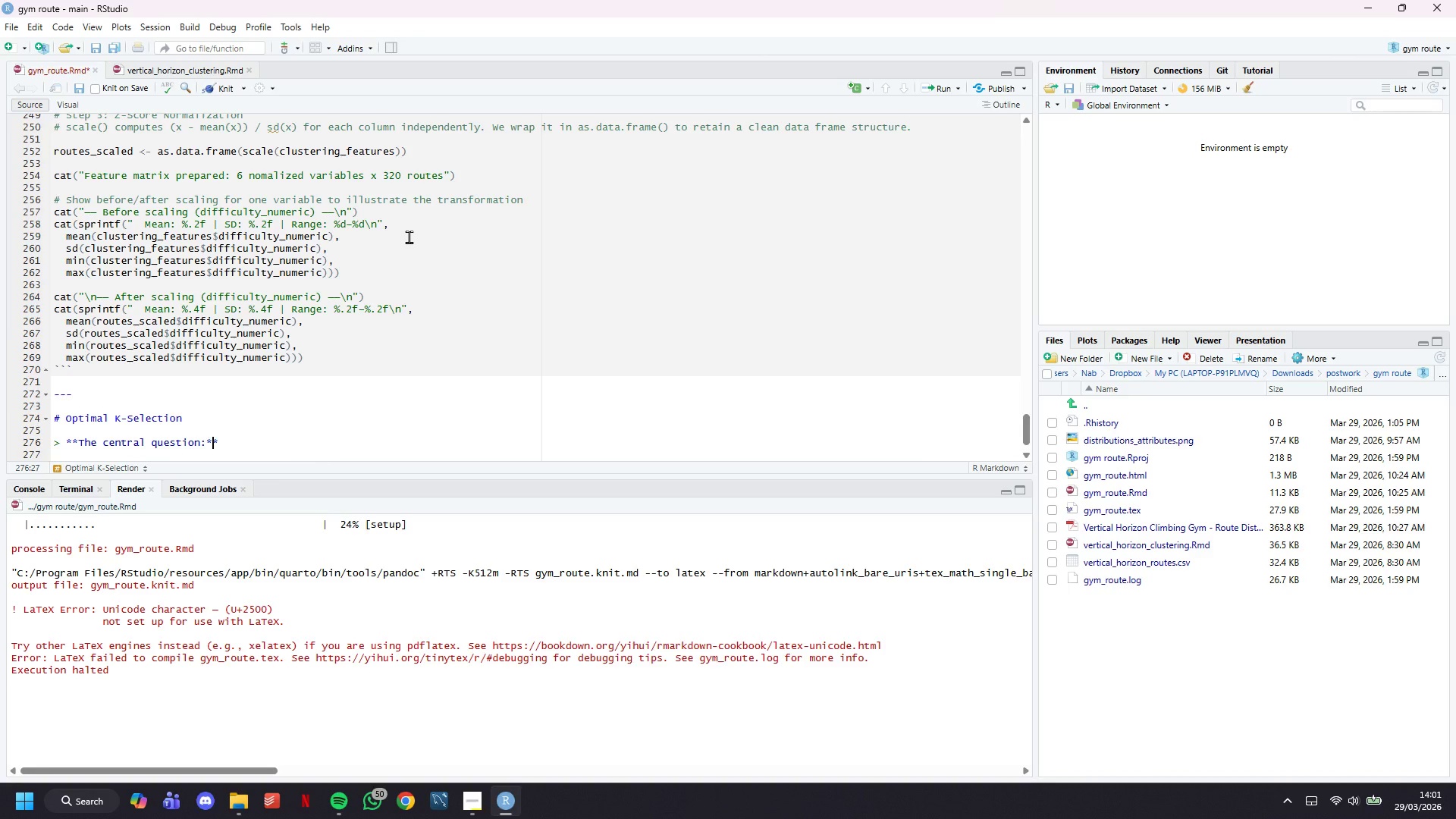 
key(ArrowRight)
 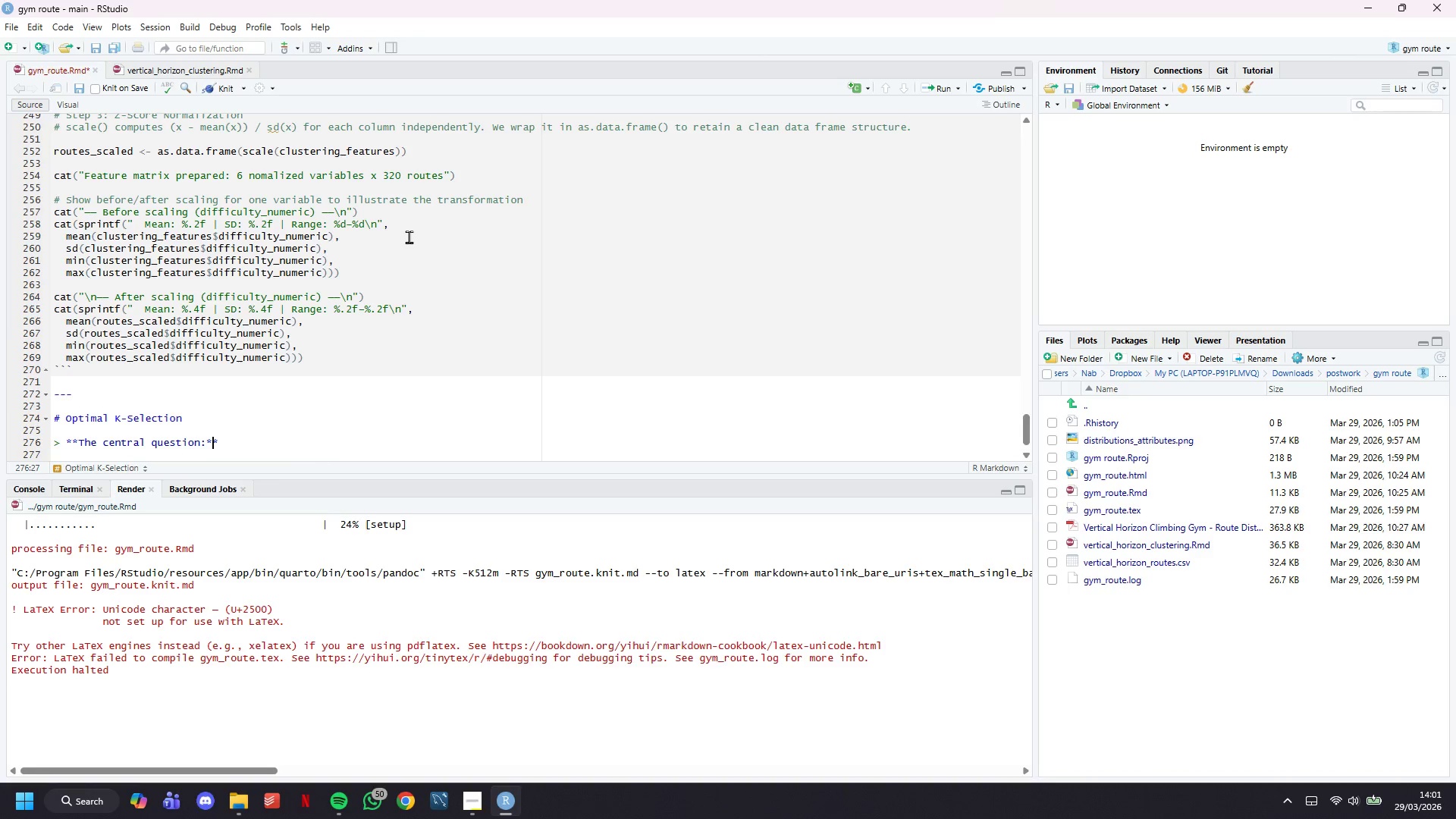 
key(ArrowRight)
 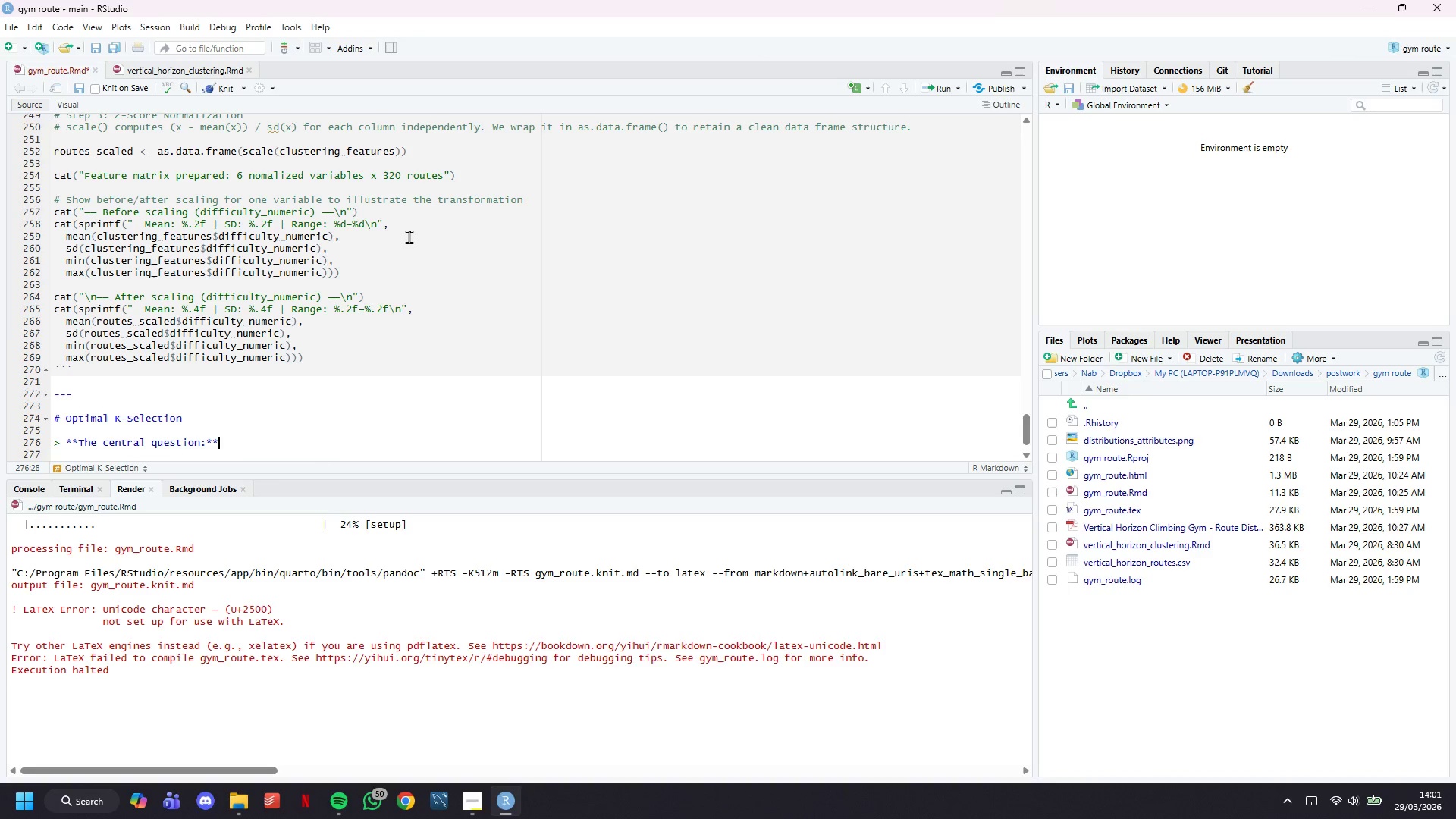 
type( How many clusters best represent the structure in the data? Too few clusters merge meaningdu)
key(Backspace)
key(Backspace)
type(fully different groups; )
 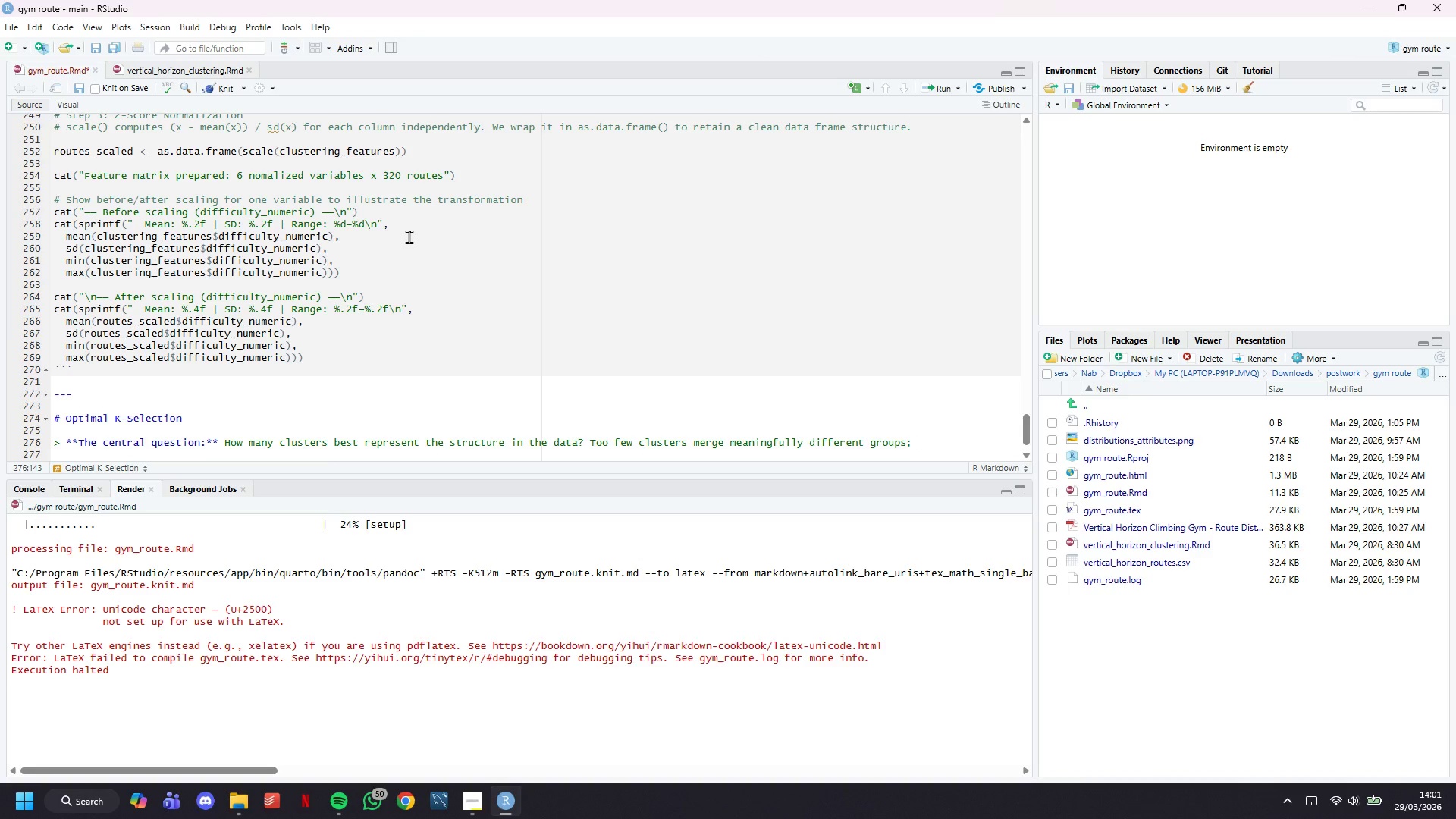 
type(too many create redud)
key(Backspace)
type(ndant micro-segment )
key(Backspace)
type(s that cofus)
key(Backspace)
key(Backspace)
key(Backspace)
type(nfuse strategy. We use )
 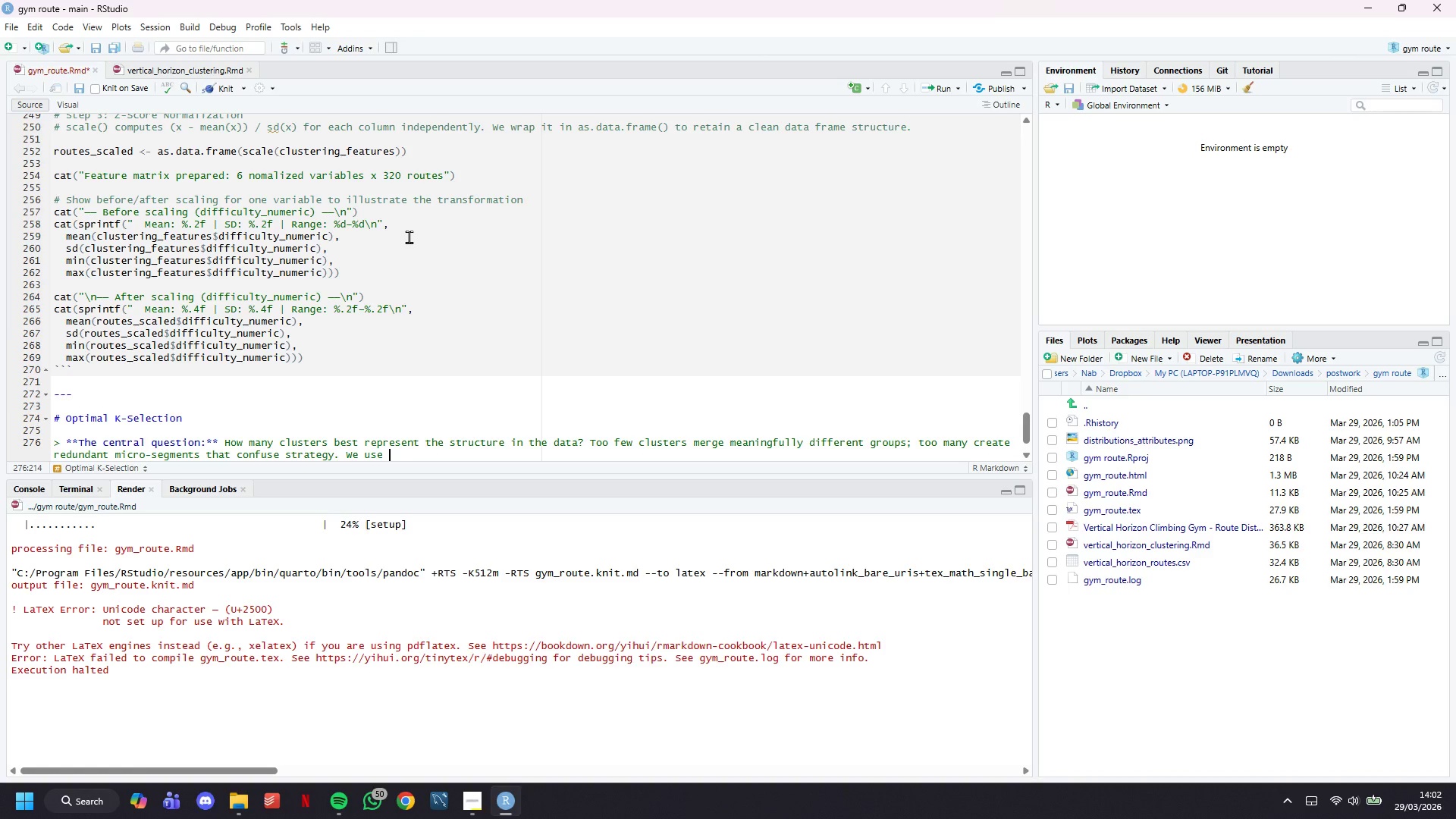 
type(two complete)
key(Backspace)
key(Backspace)
 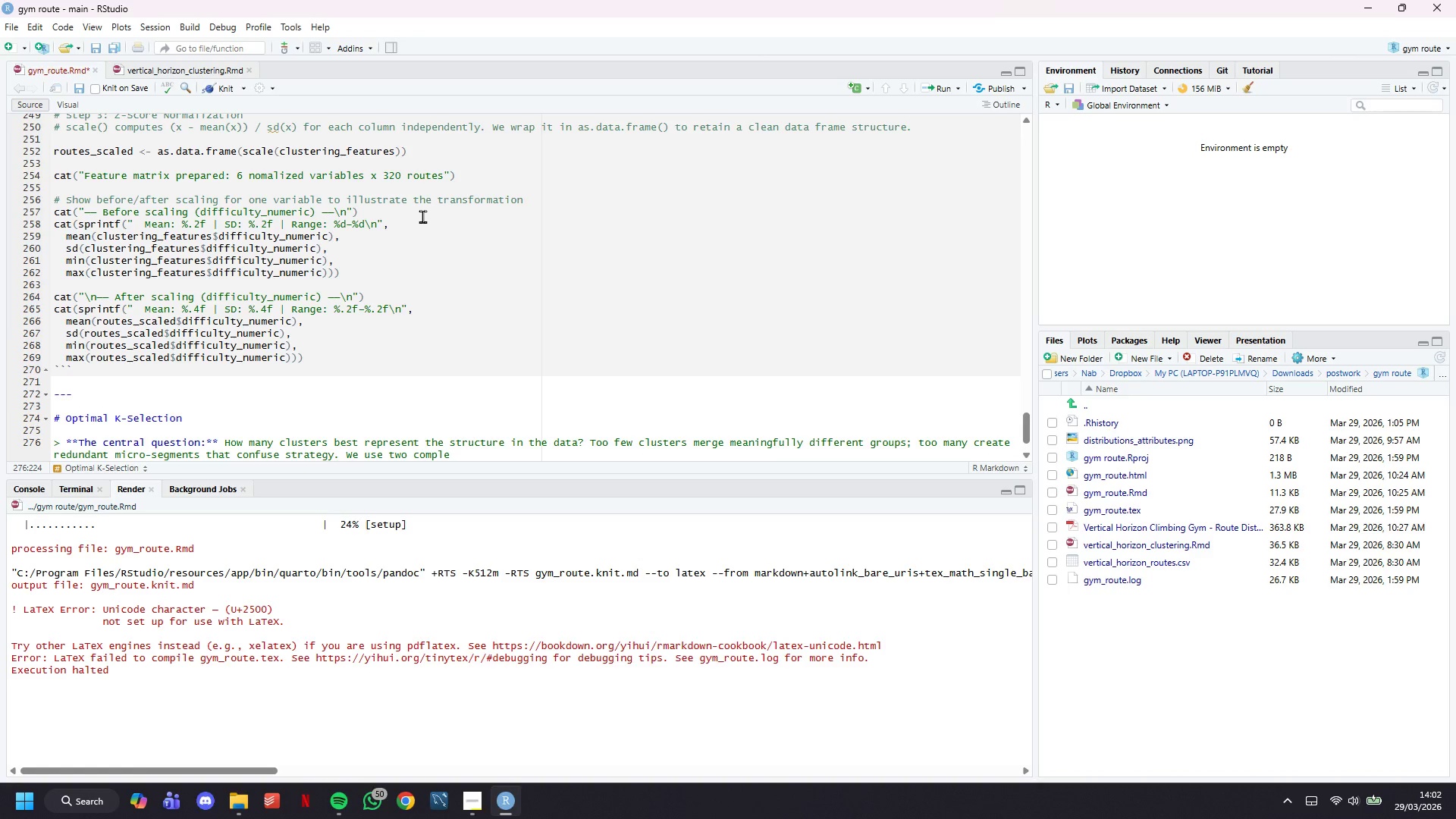 
scroll: coordinate [435, 223], scroll_direction: down, amount: 5.0
 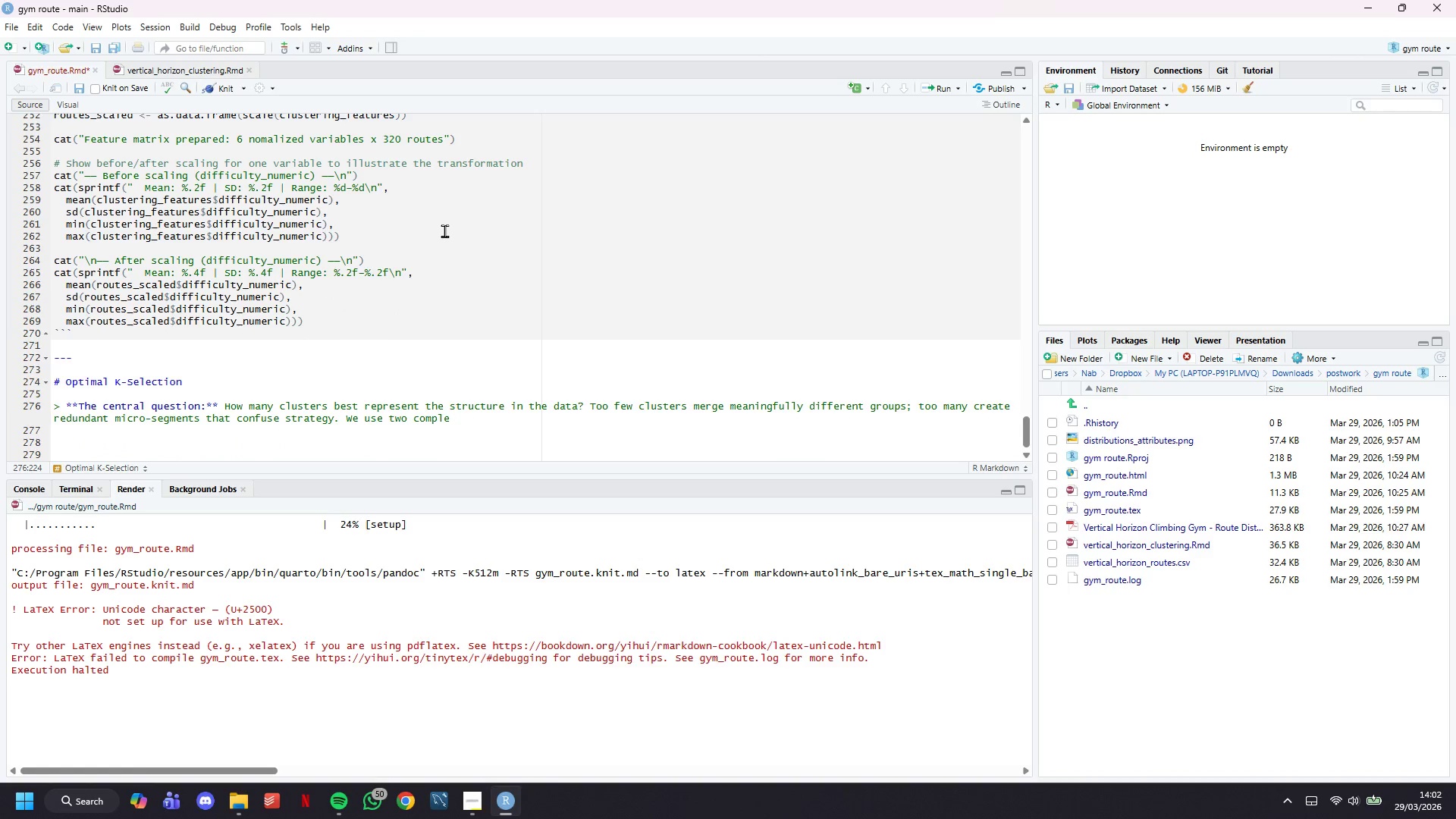 
type(mentary statistical e)
key(Backspace)
type(methods.)
 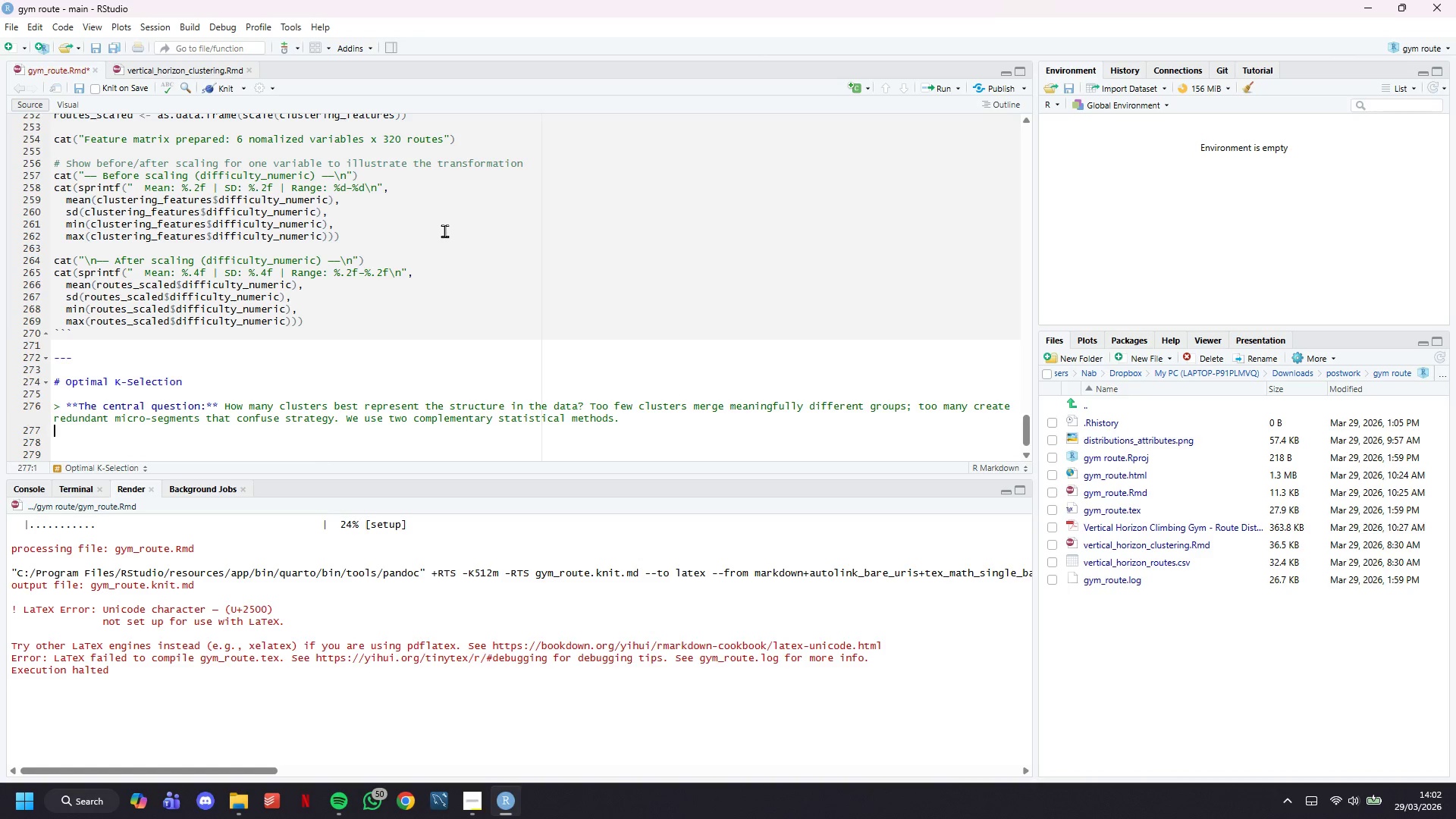 
key(Enter)
 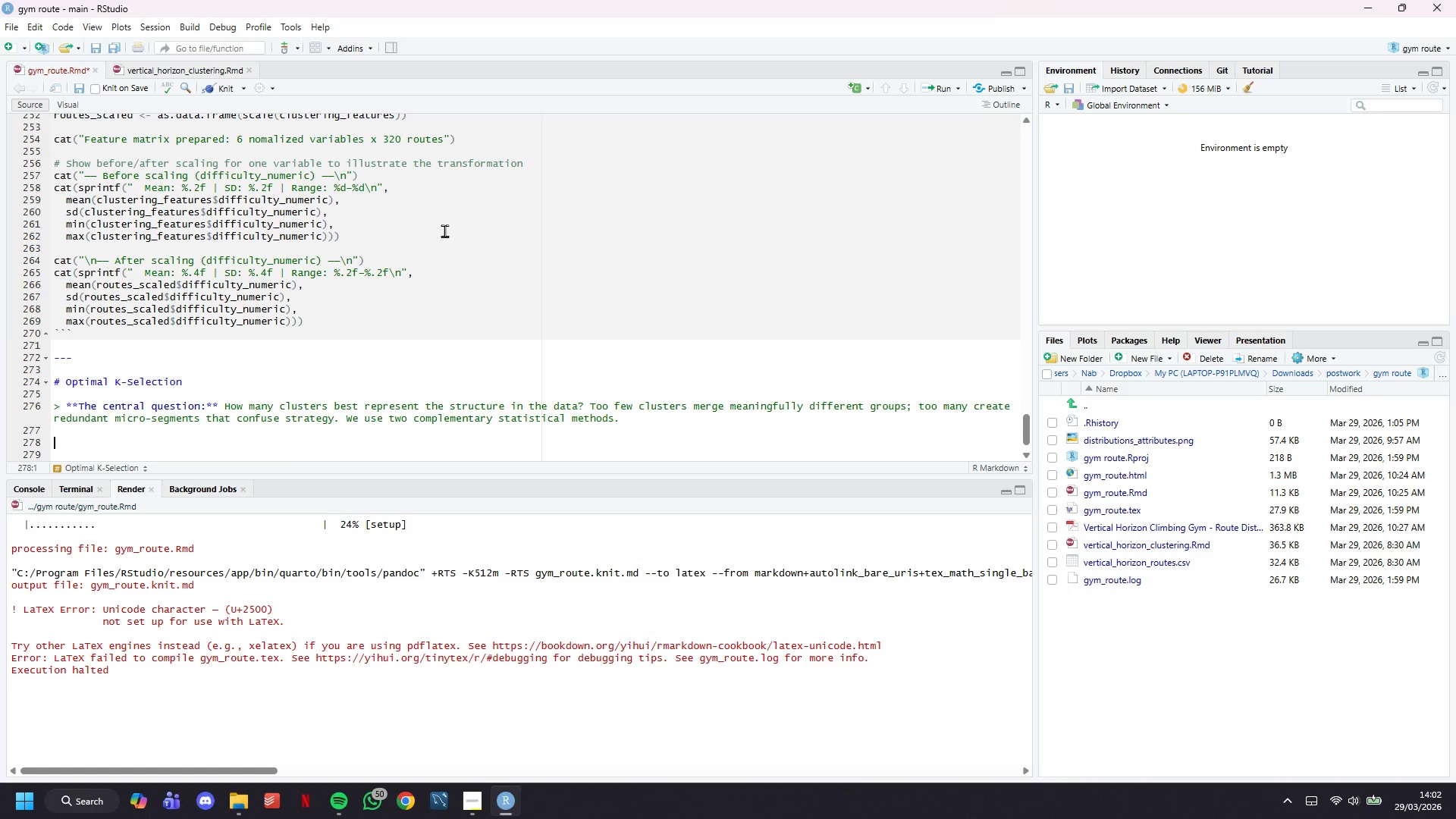 
key(Enter)
 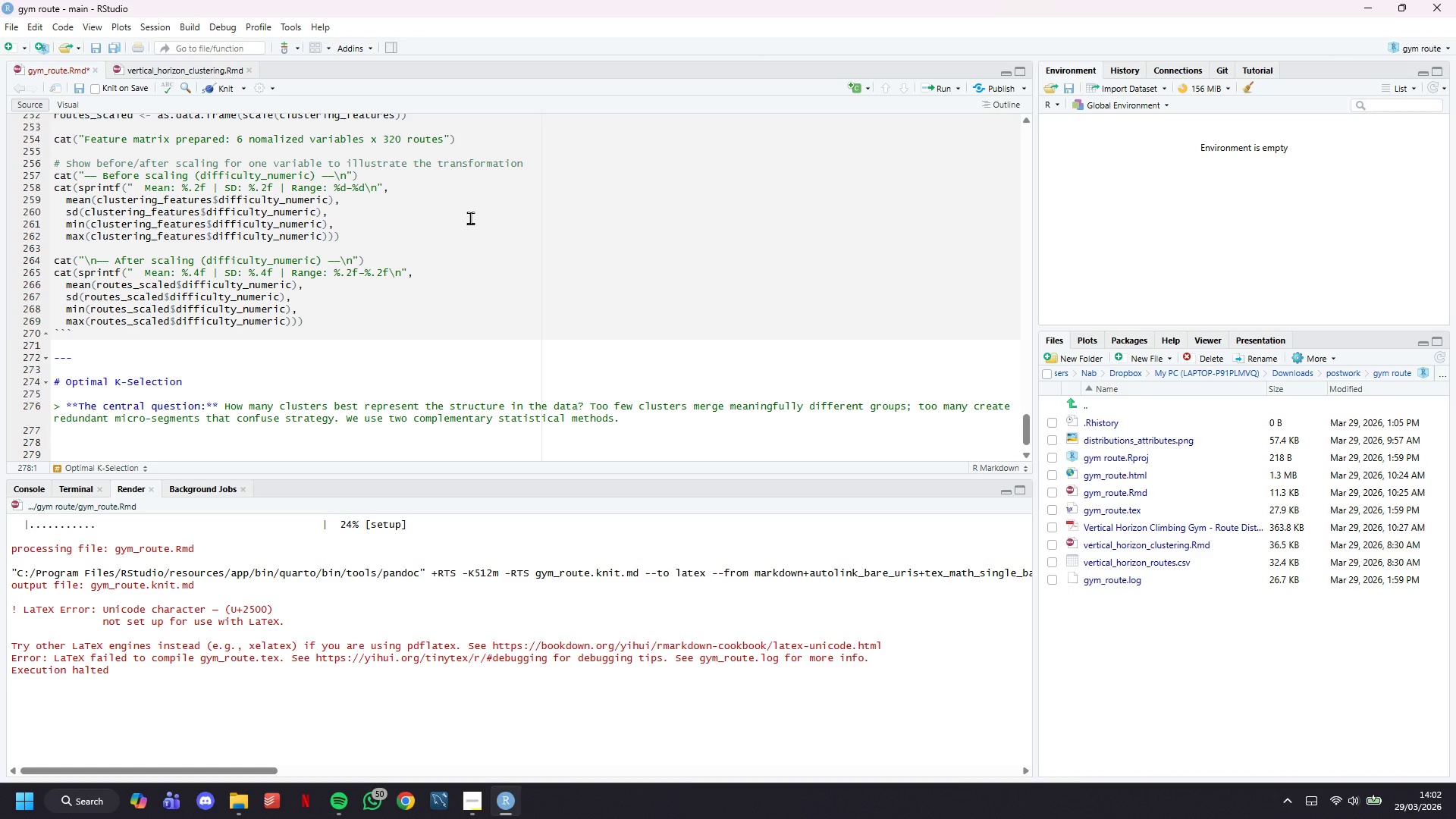 
scroll: coordinate [470, 218], scroll_direction: down, amount: 4.0
 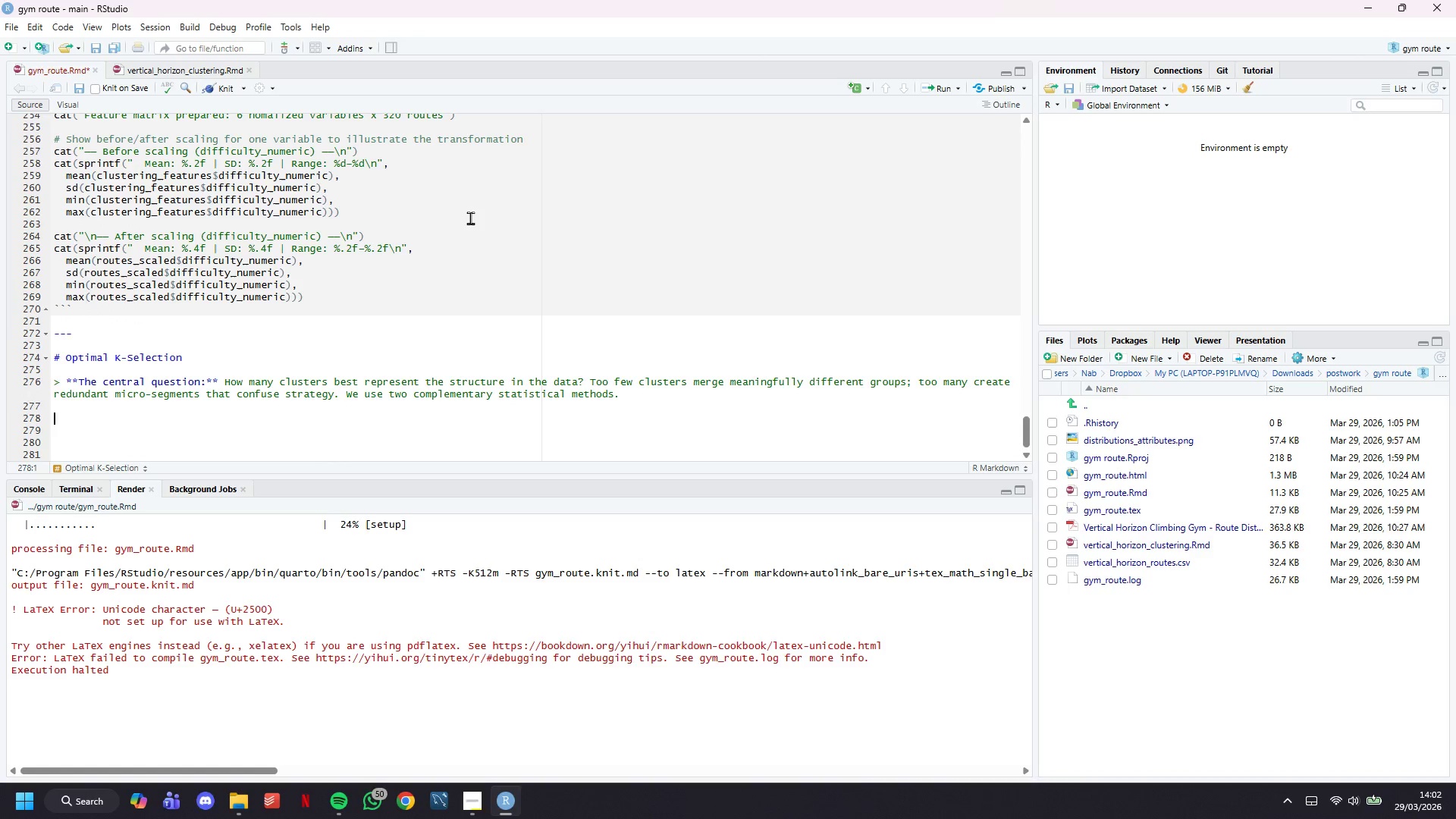 
type(## Eln)
key(Backspace)
type(bow Method ())
 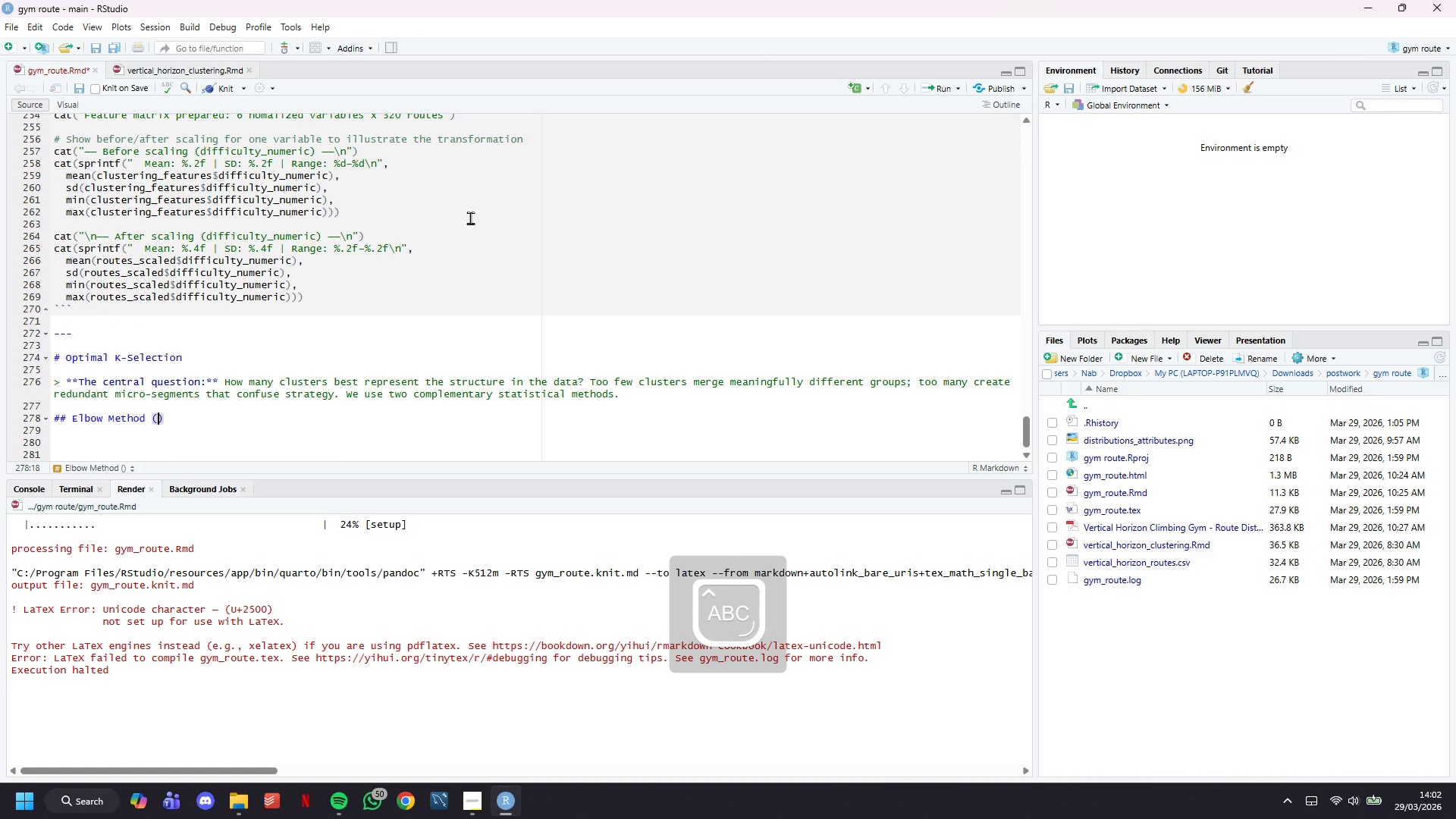 
 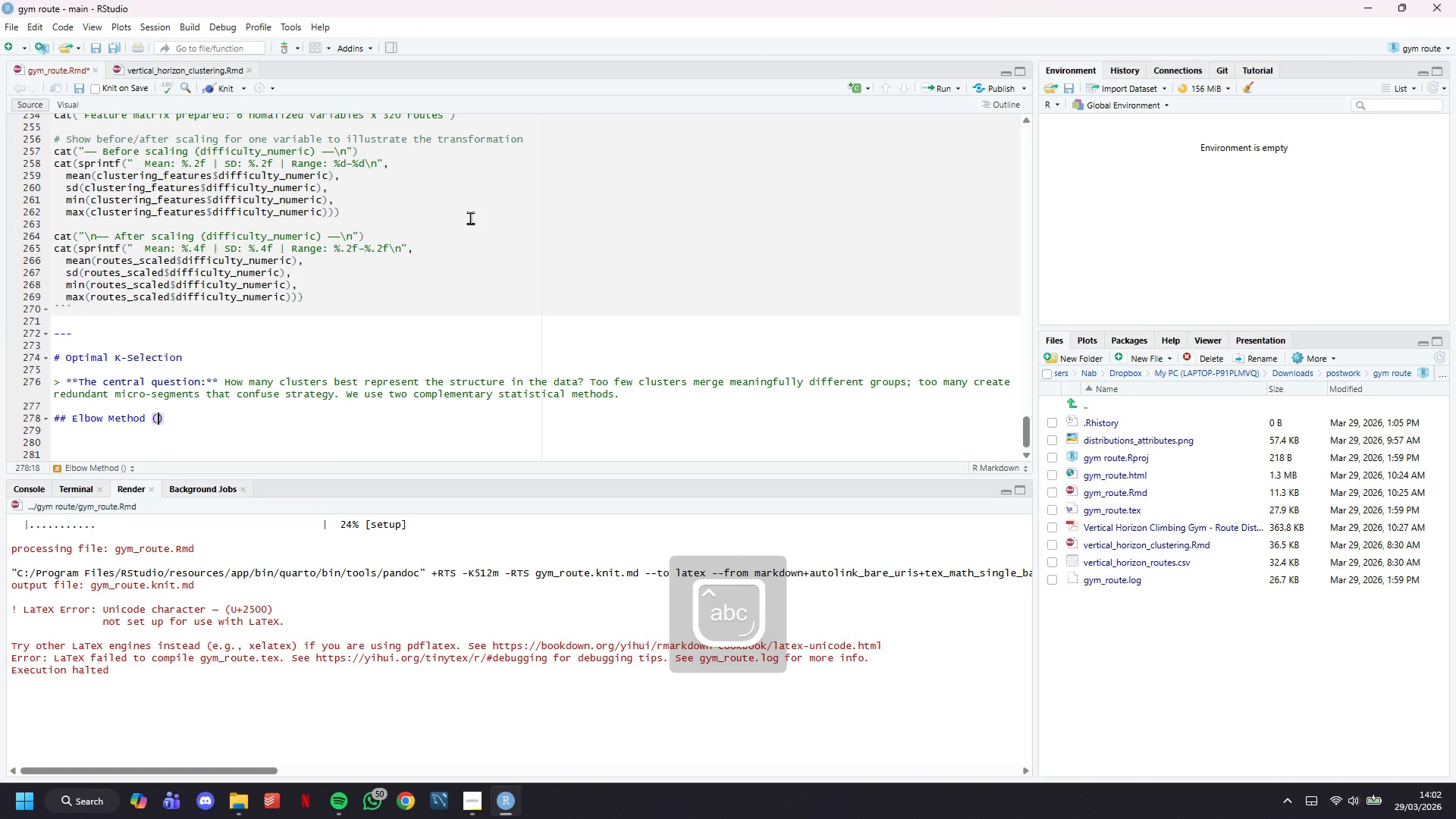 
key(ArrowLeft)
 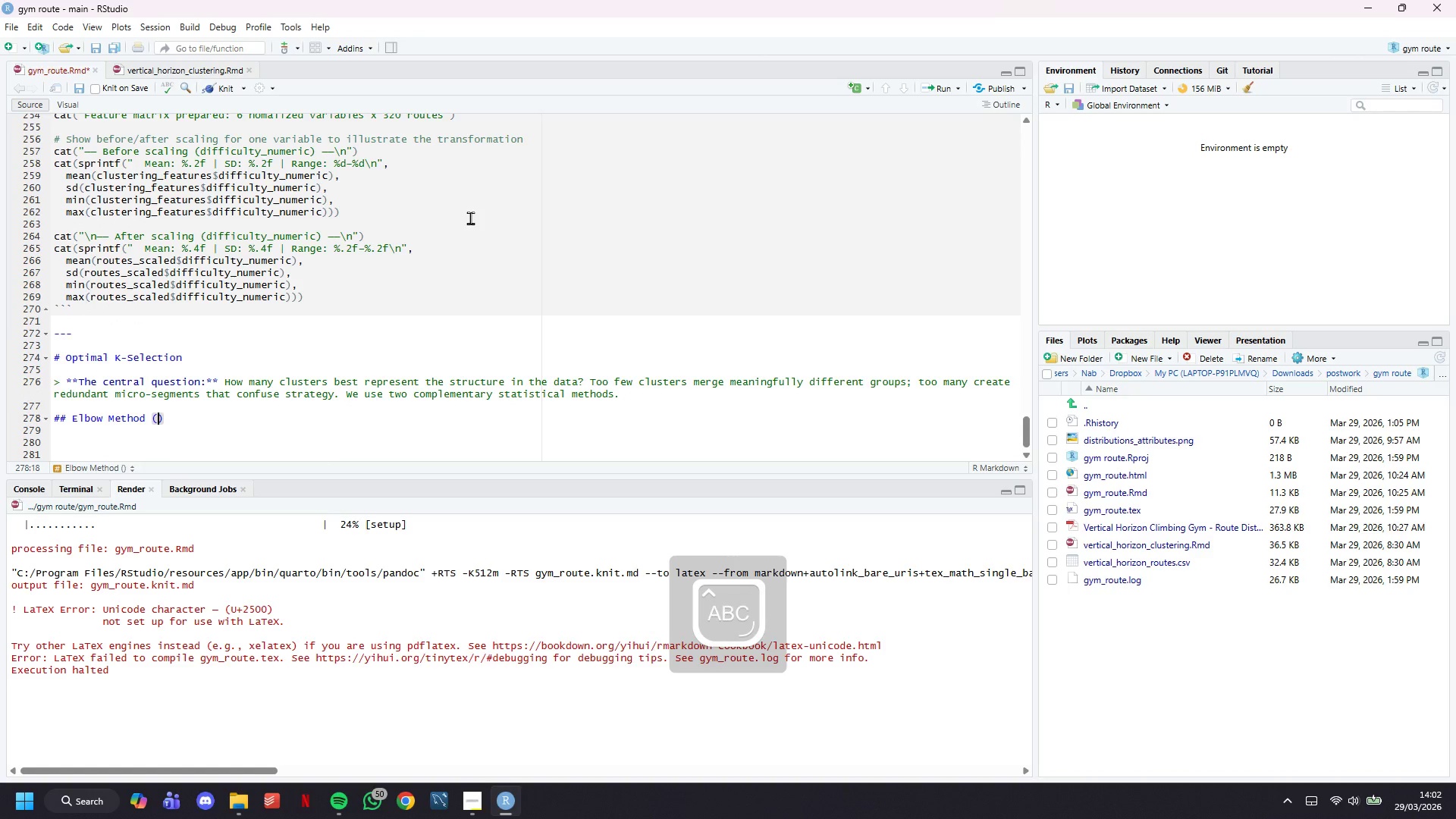 
type(Within-Cluster Sum of Squares)
 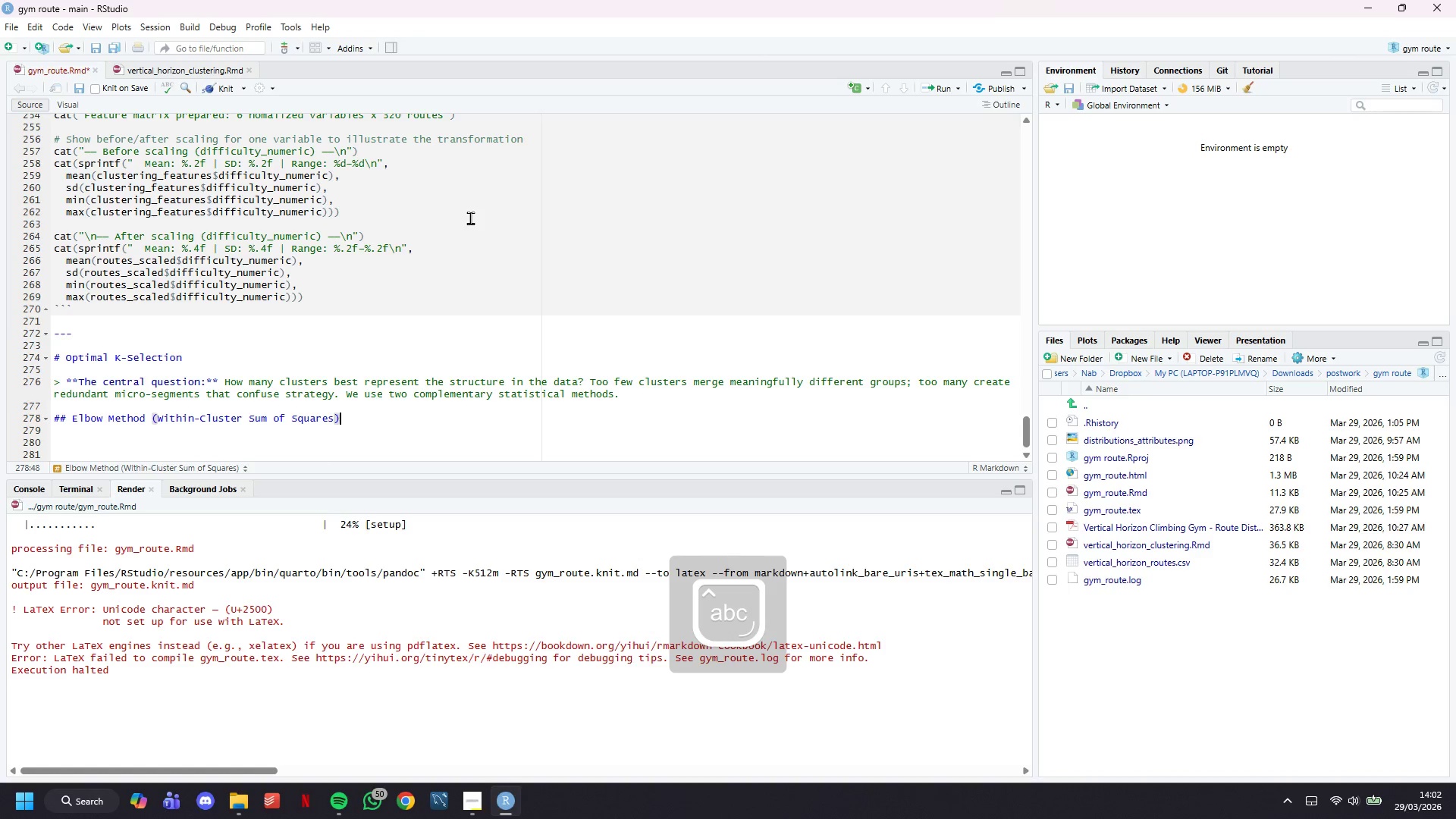 
key(ArrowRight)
 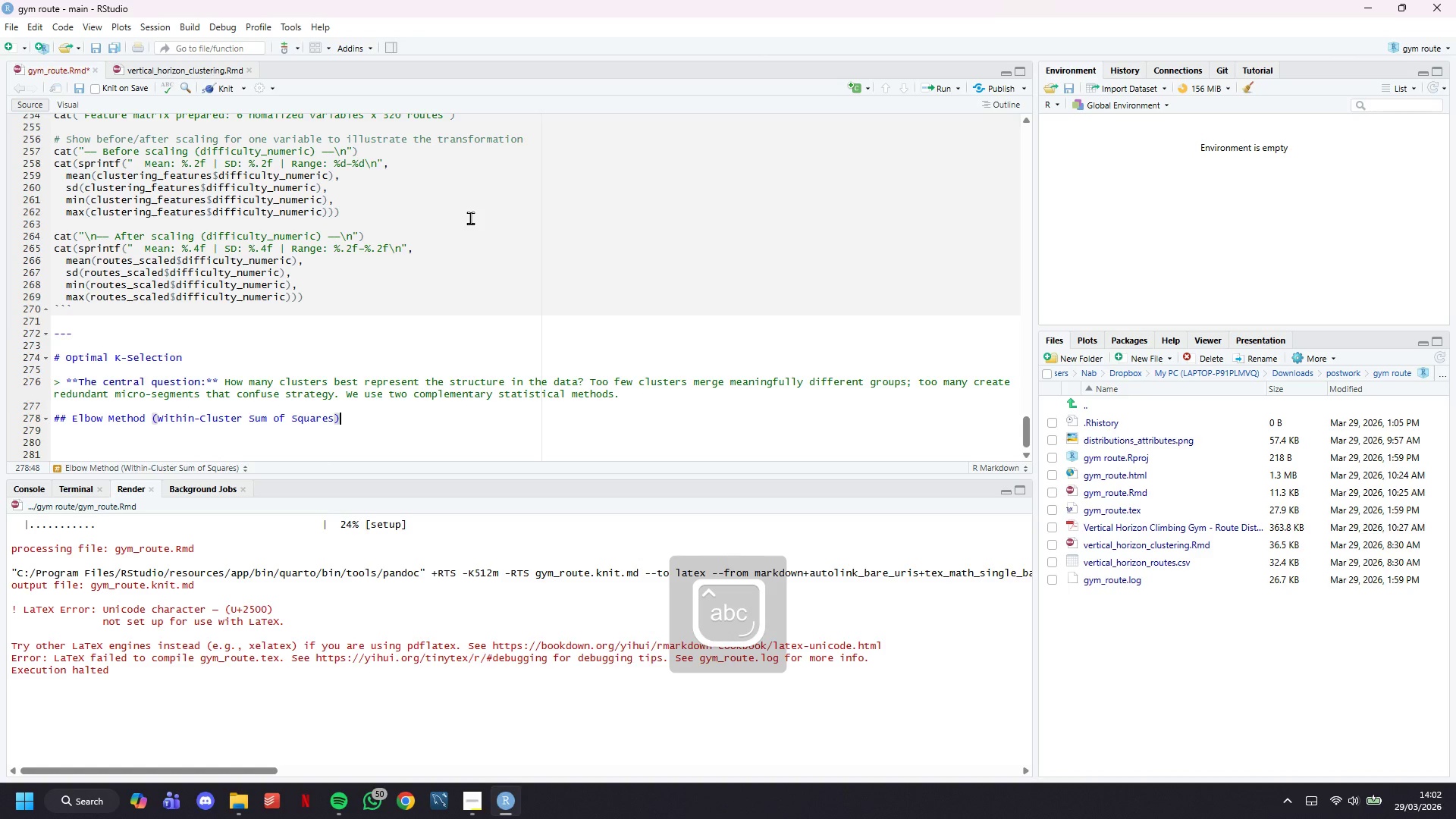 
key(Enter)
 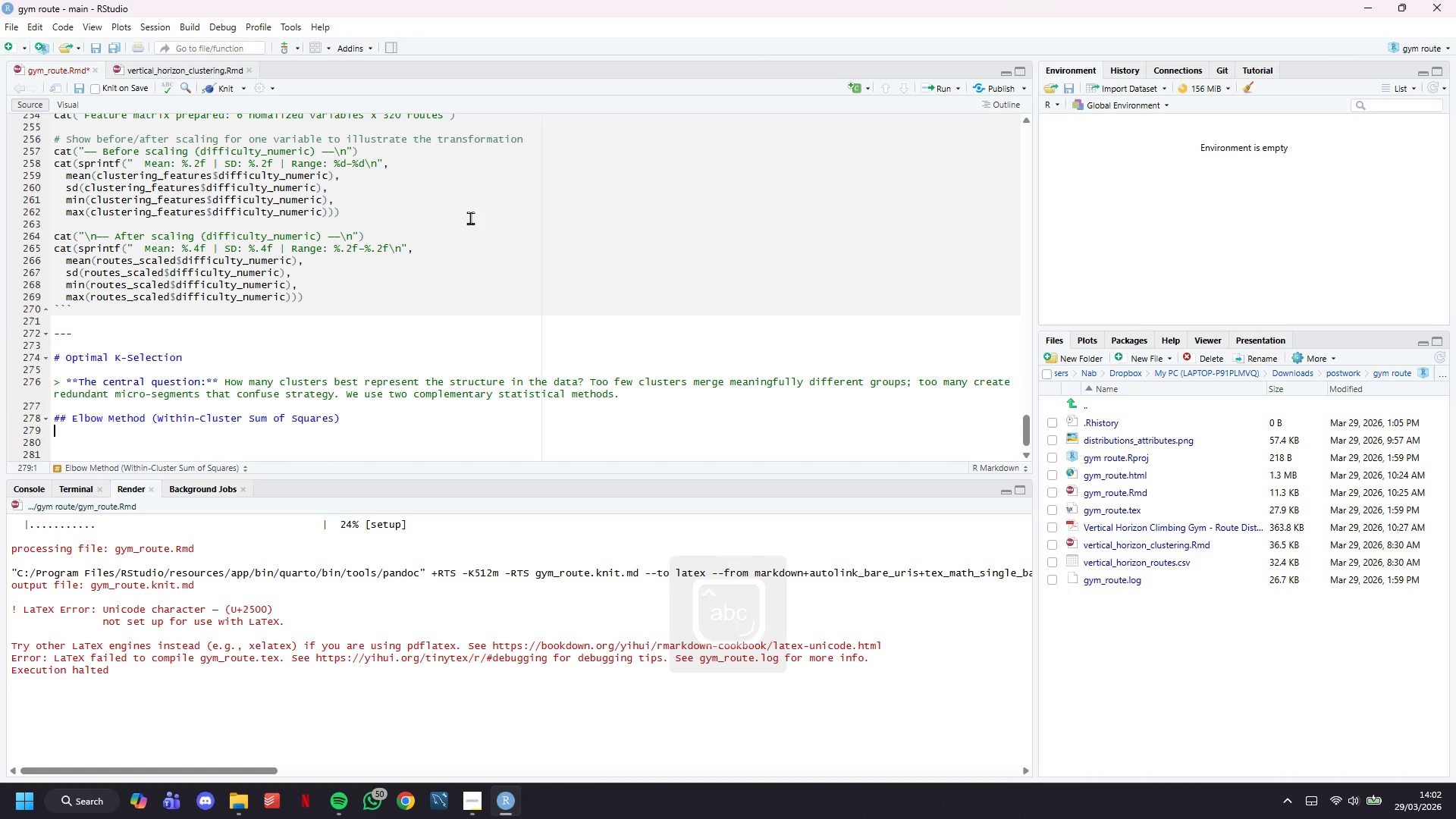 
key(Enter)
 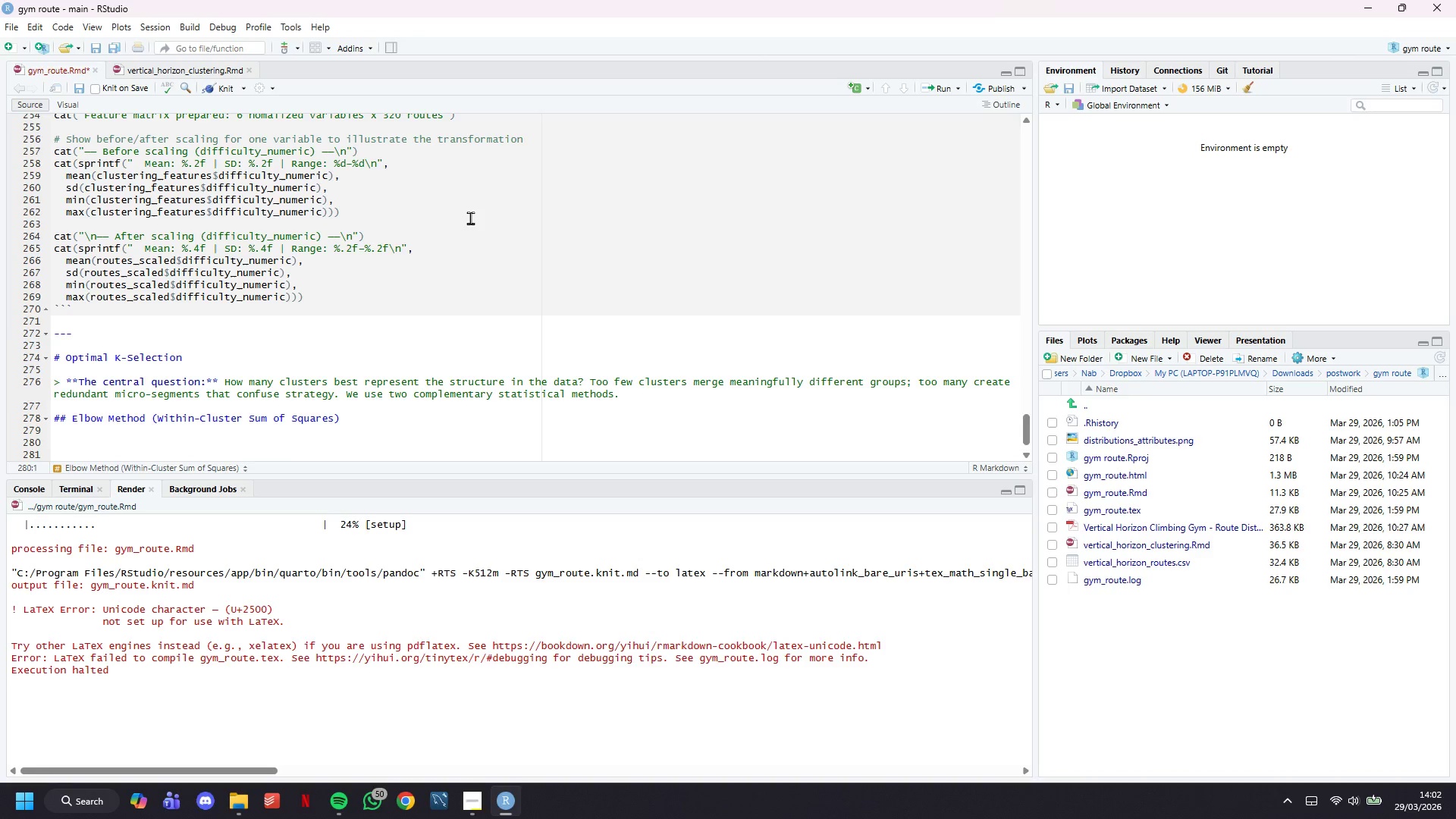 
type(> ****)
 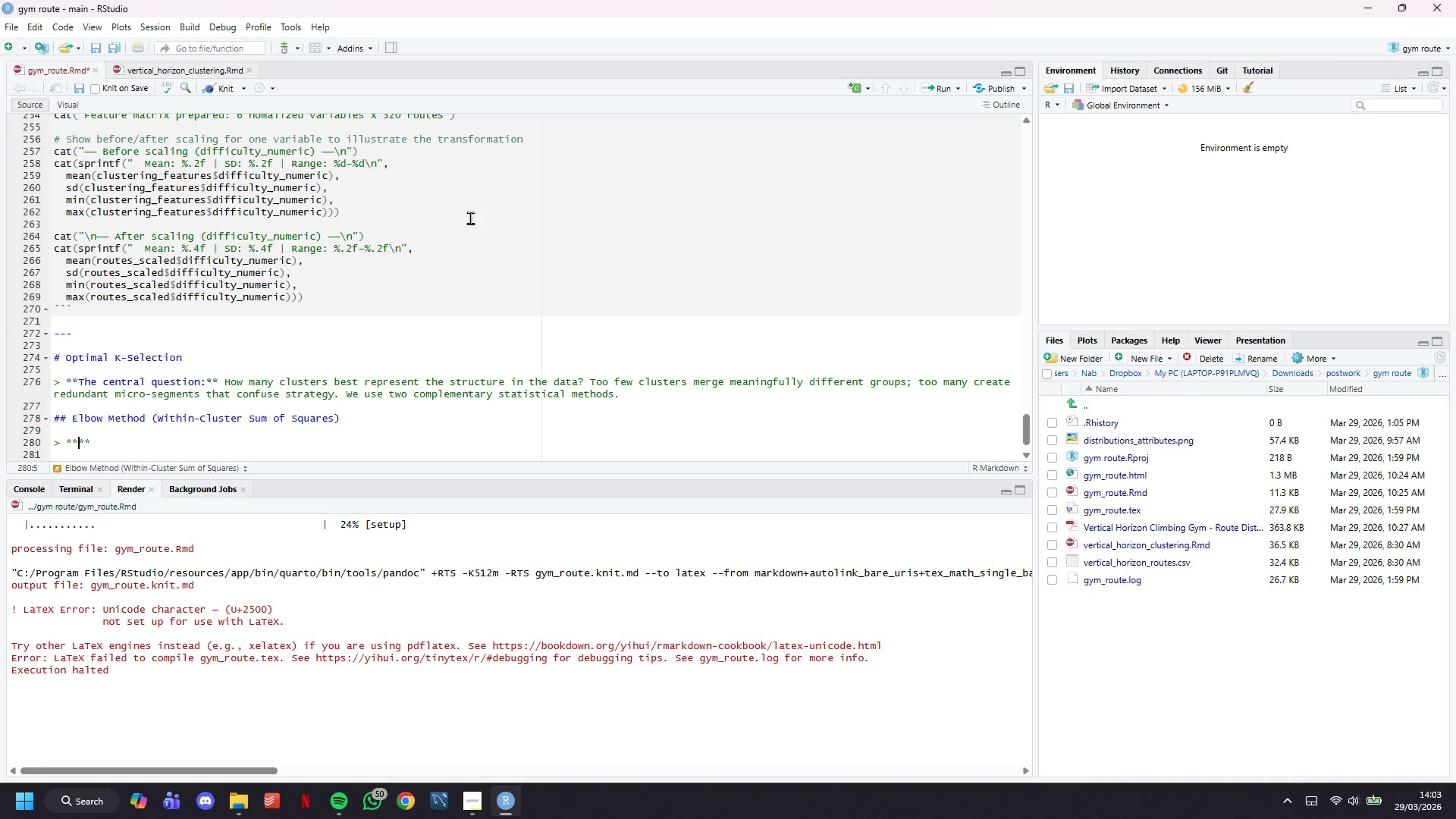 
 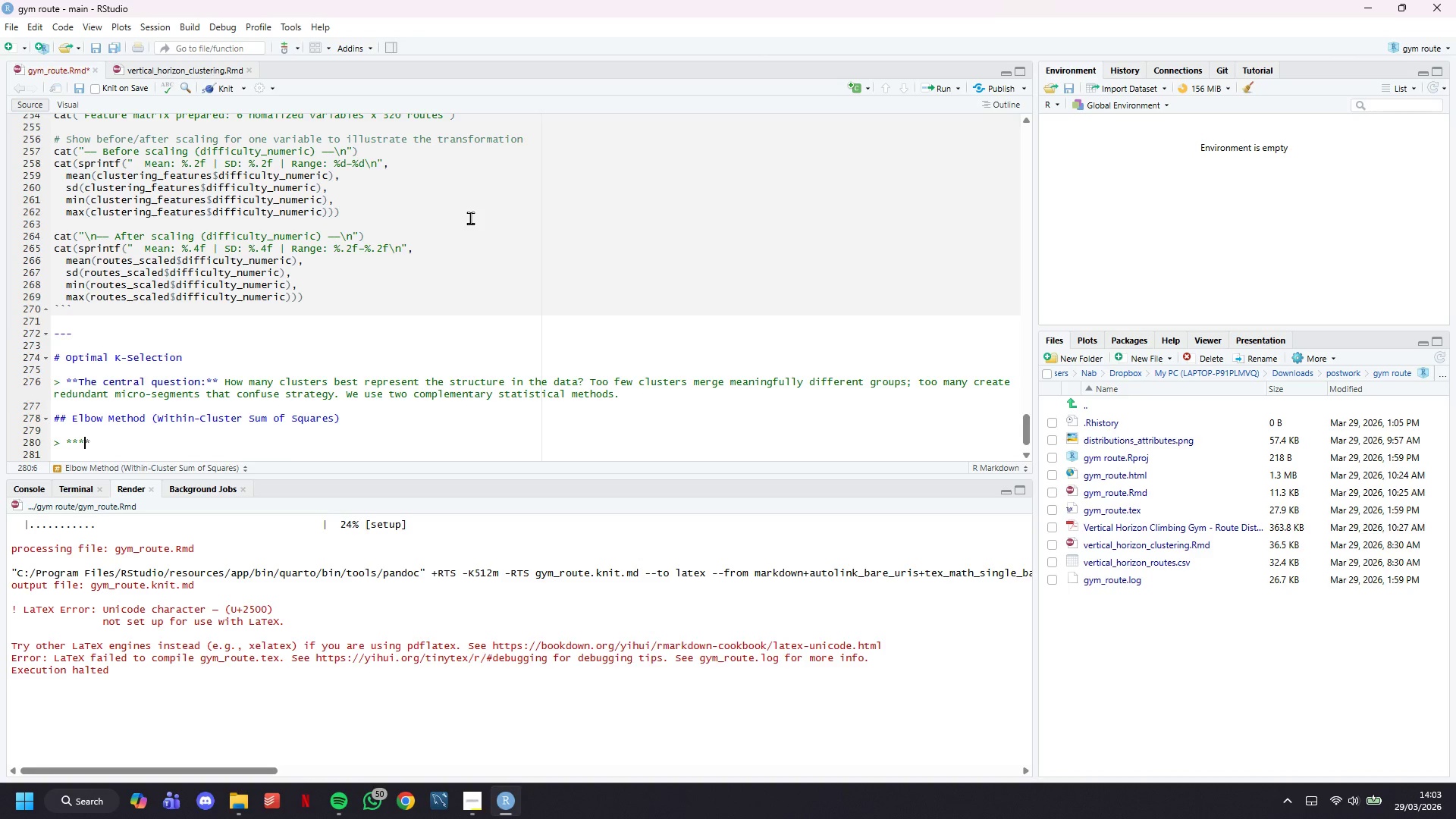 
key(ArrowLeft)
 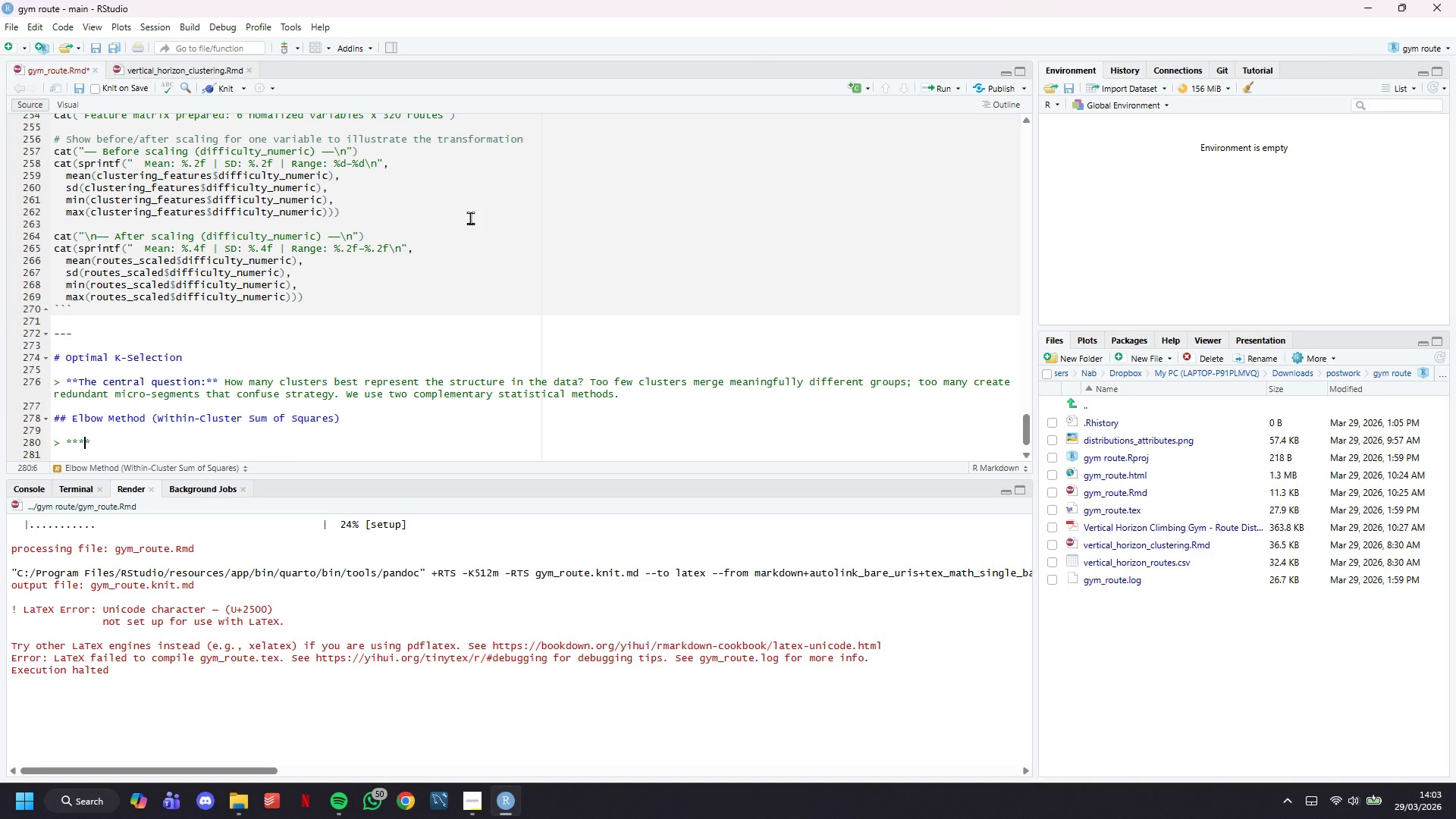 
key(ArrowLeft)
 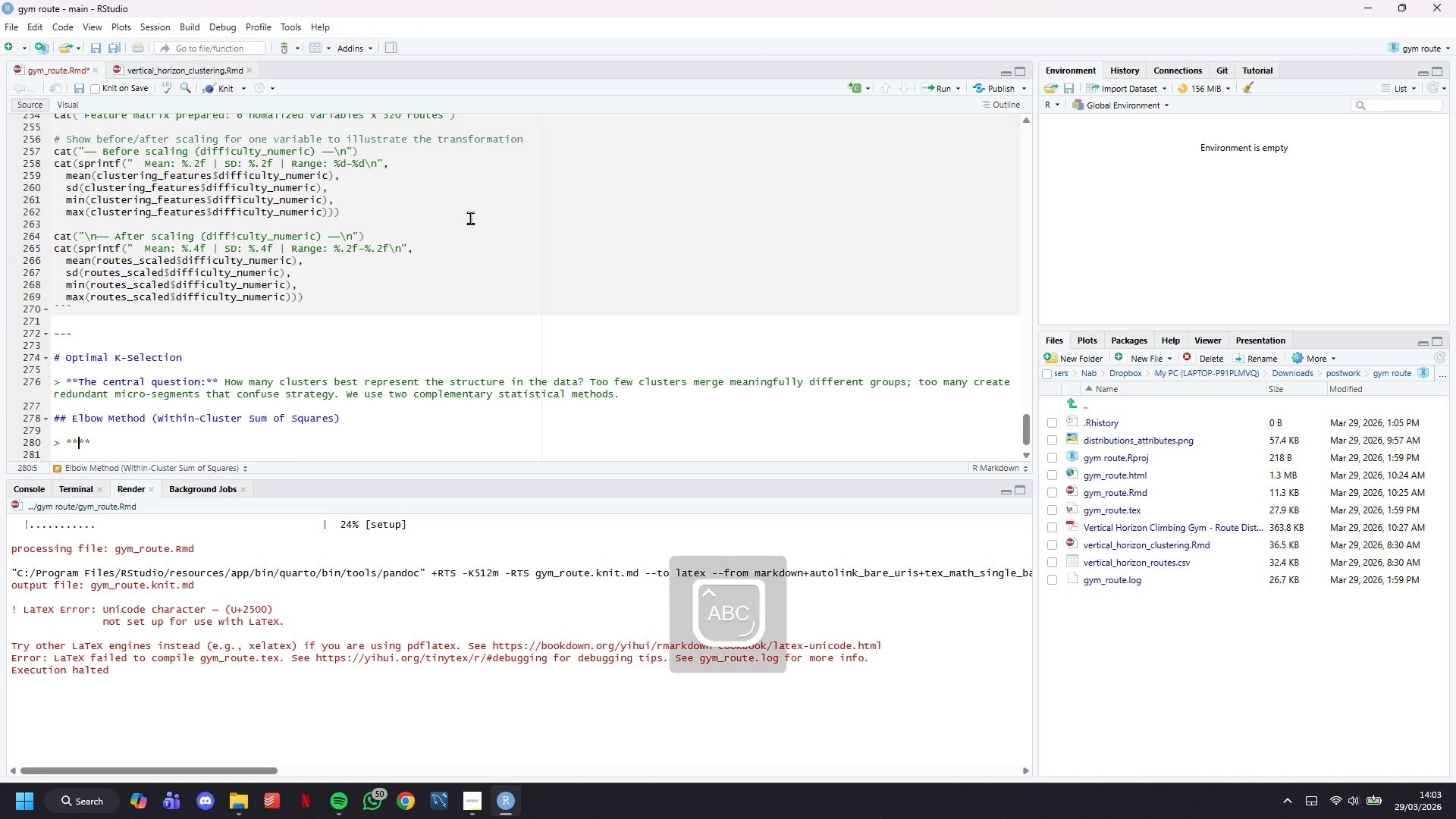 
type(What is WCSS)
 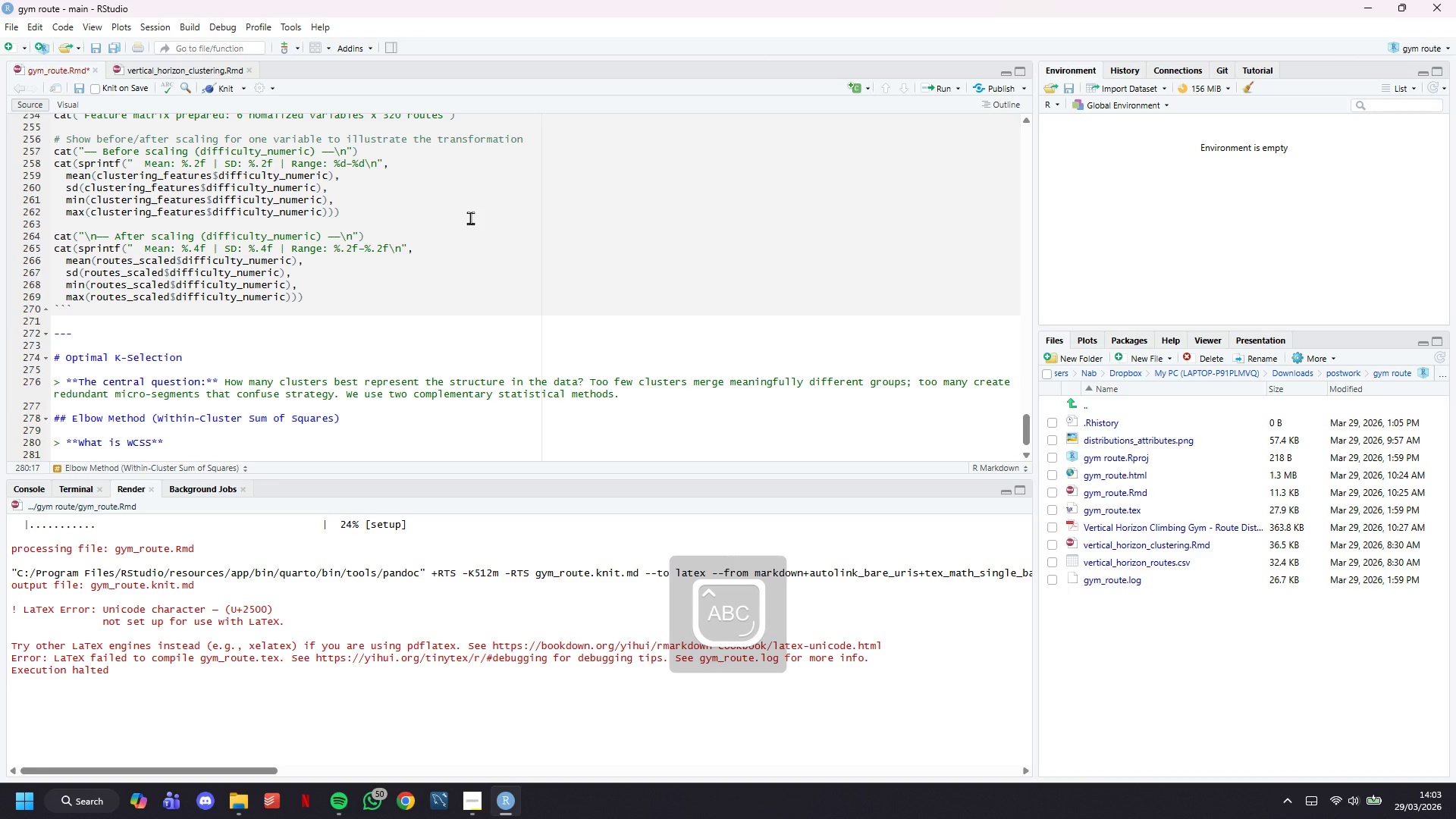 
key(ArrowRight)
 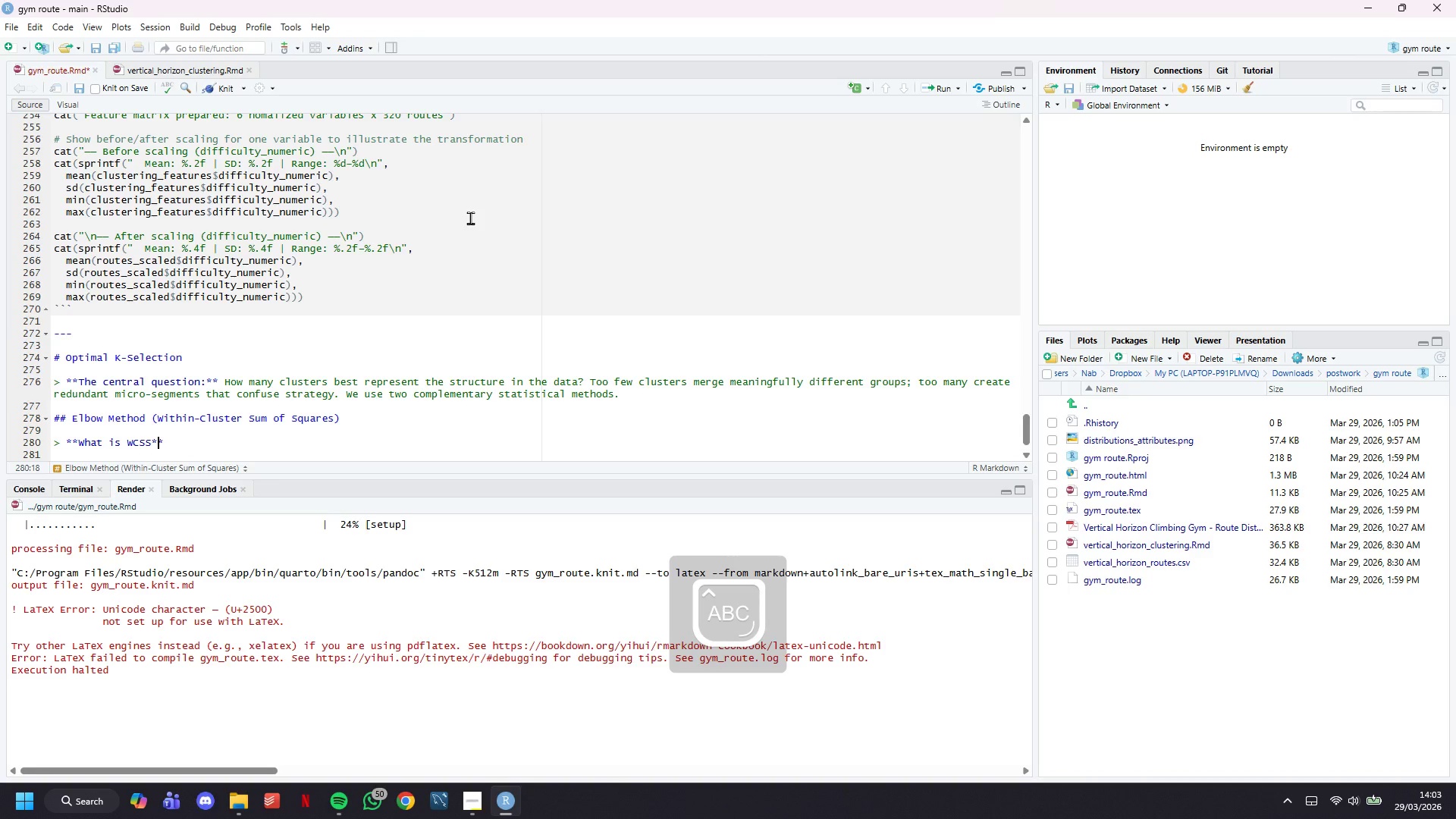 
key(ArrowLeft)
 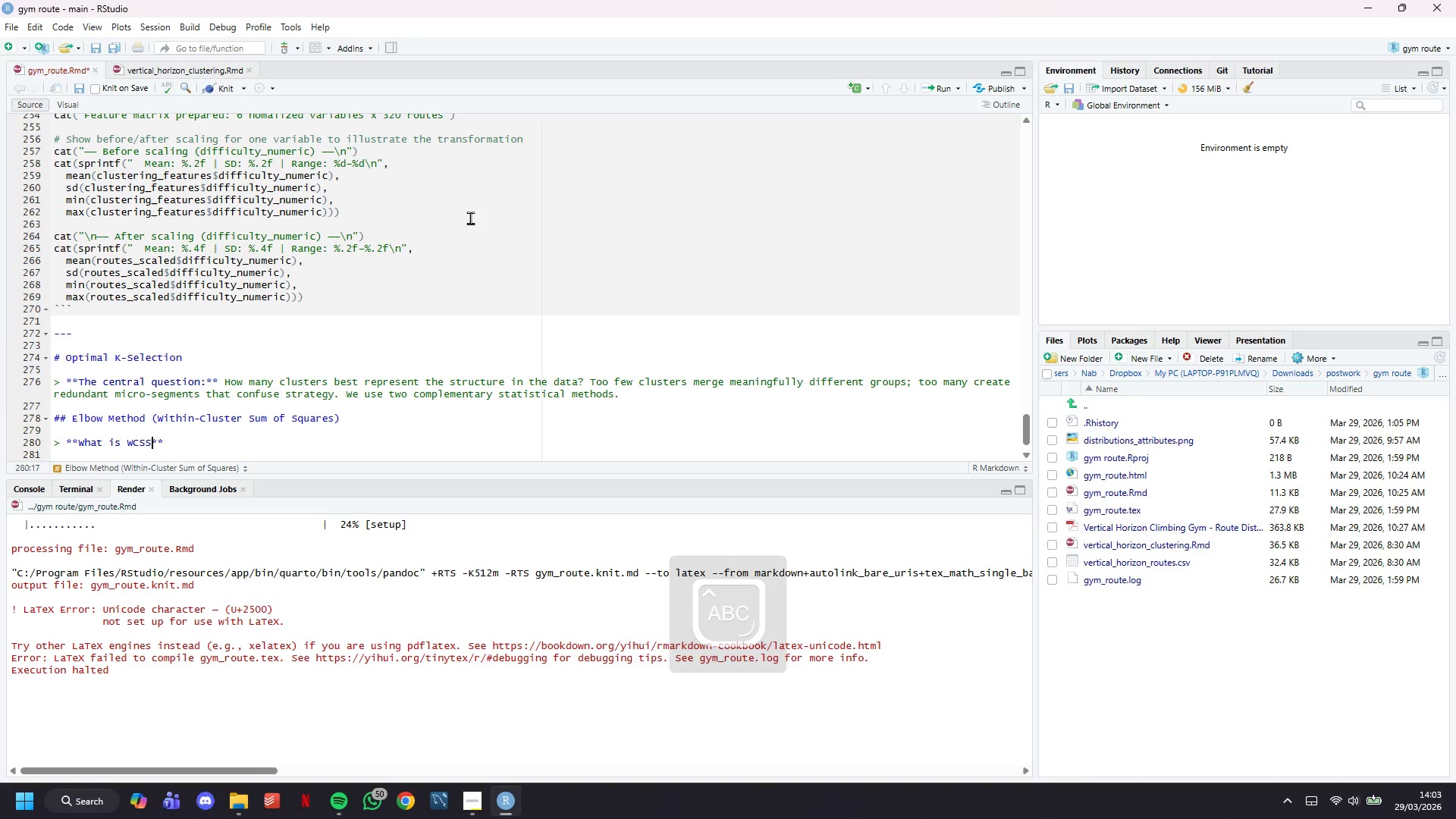 
key(Shift+Slash)
 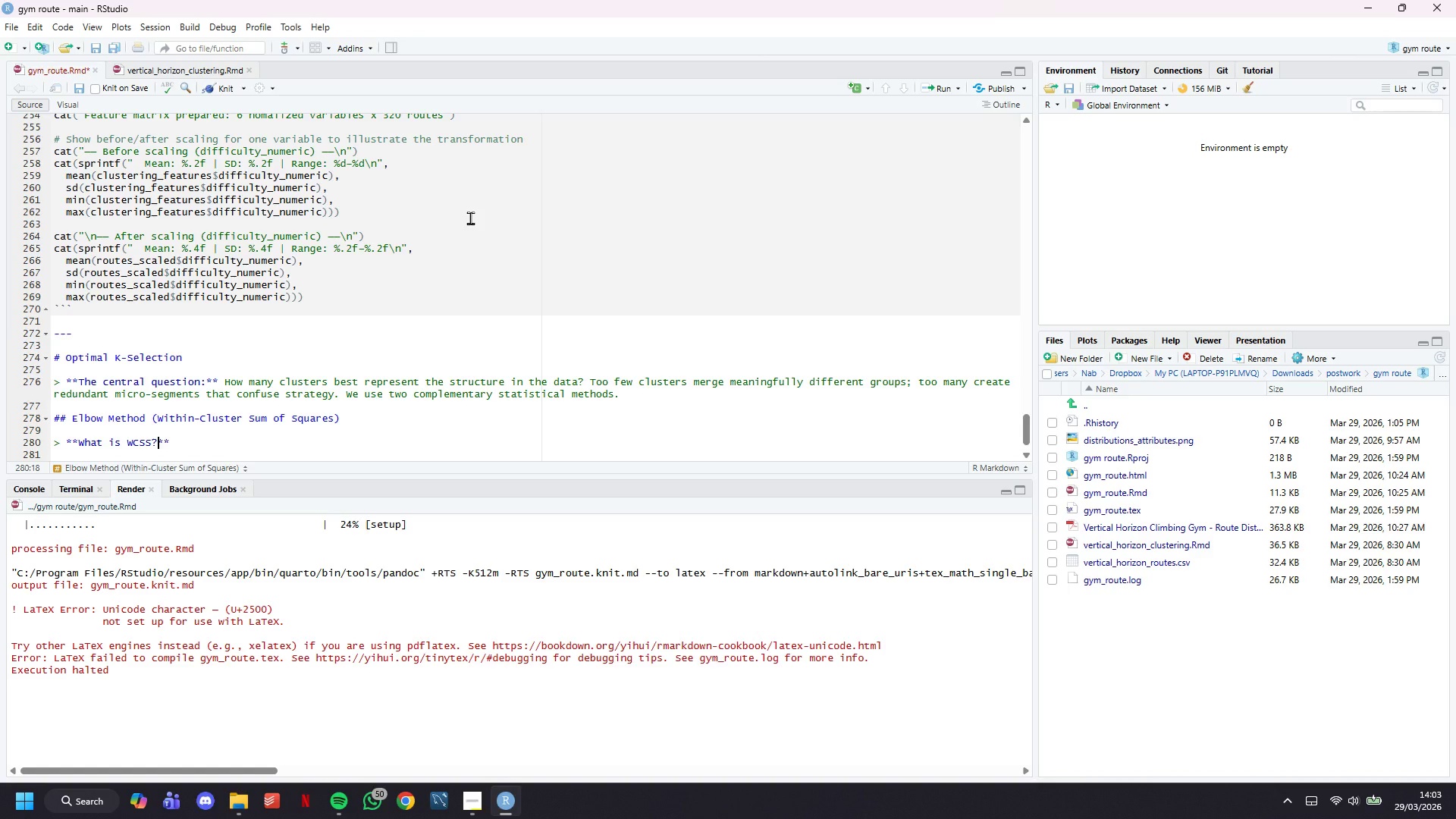 
key(ArrowRight)
 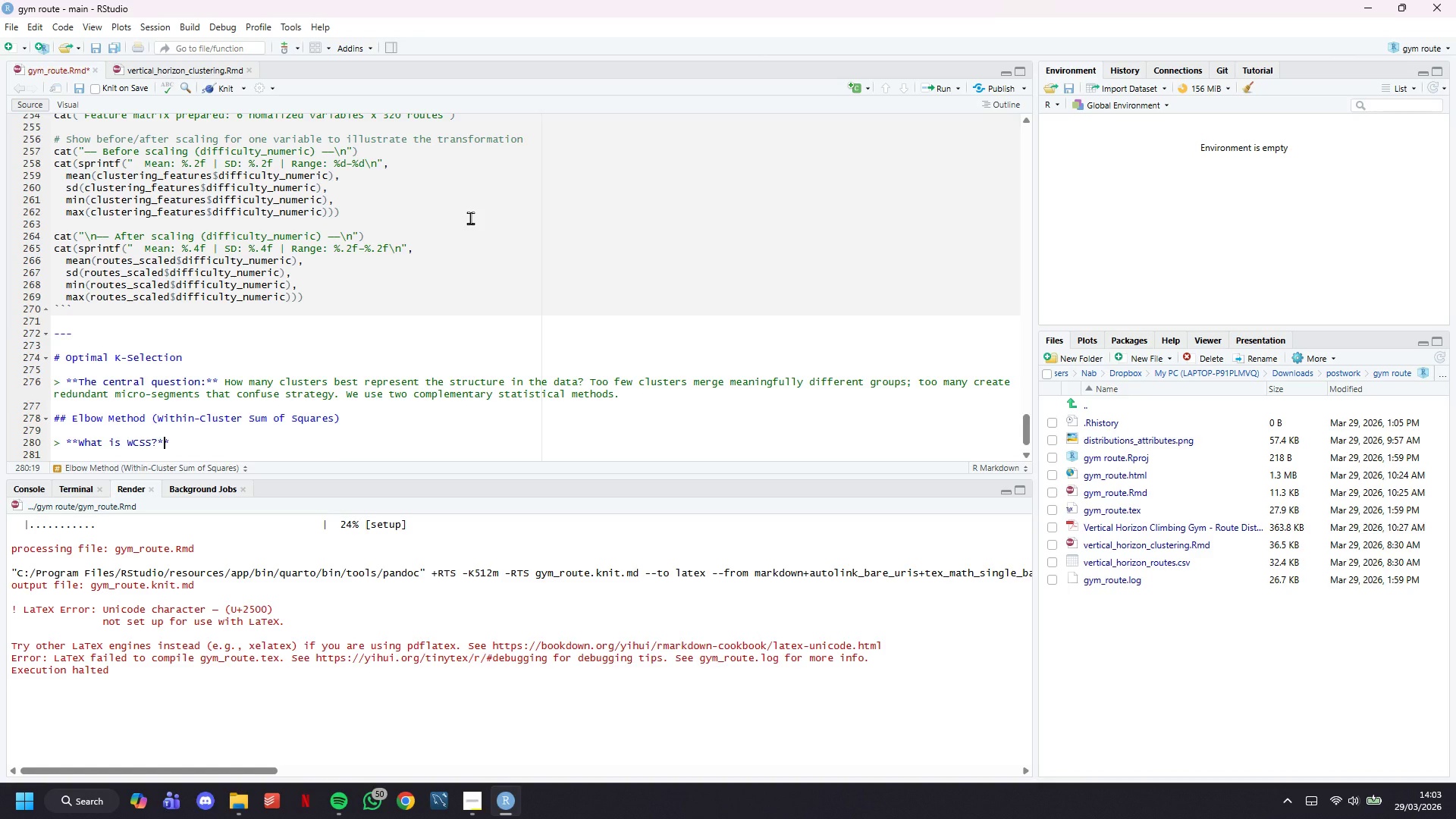 
key(ArrowRight)
 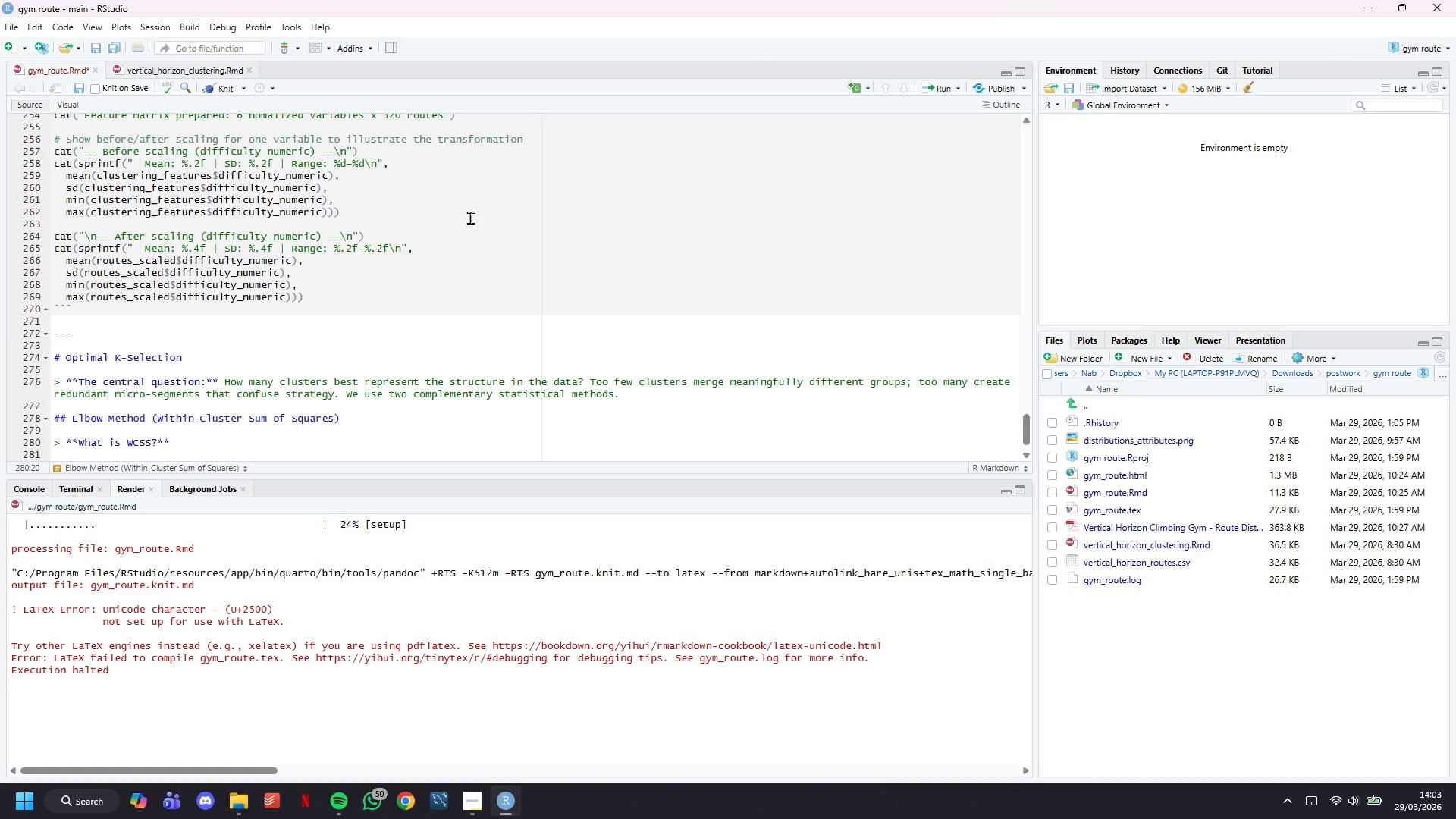 
type( For each value of K, we run K-Means and compute the total Within-Cluster Sum of Squares - the sum of squared distances between every pi)
key(Backspace)
type(oint )
 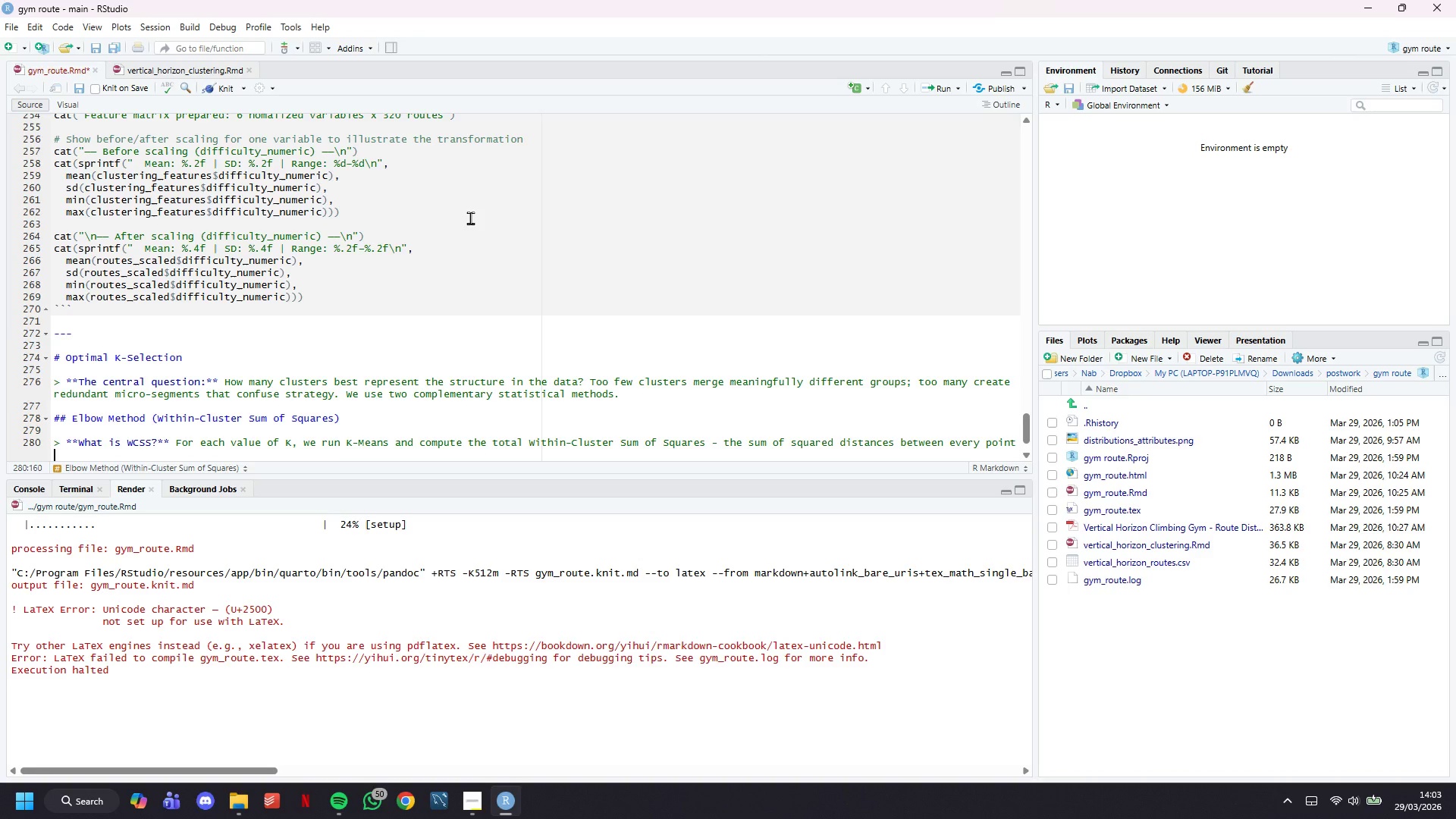 
type(and its assigned cluster center. As K increases, WCSS always decreax)
key(Backspace)
type(ces ())
 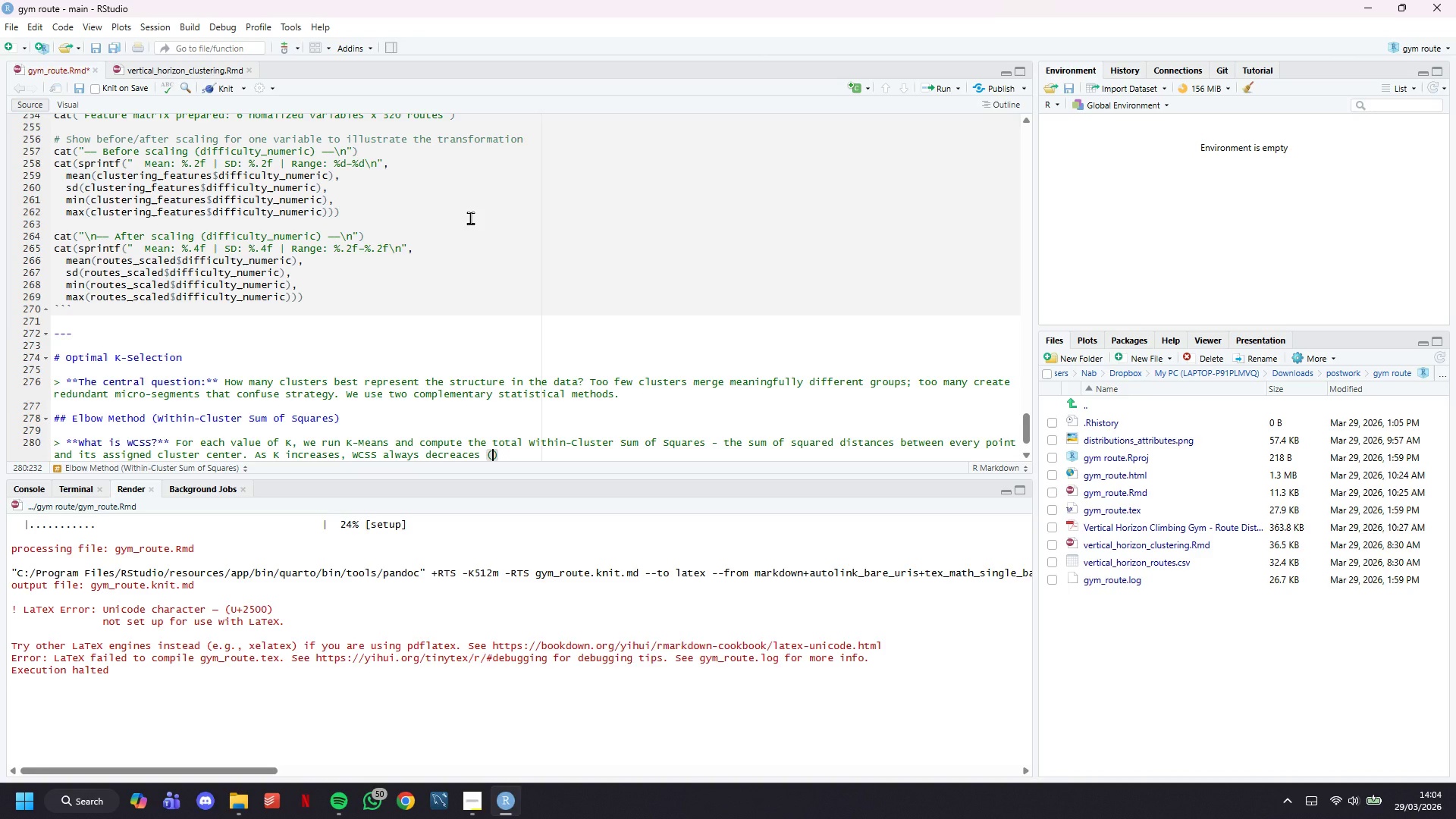 
 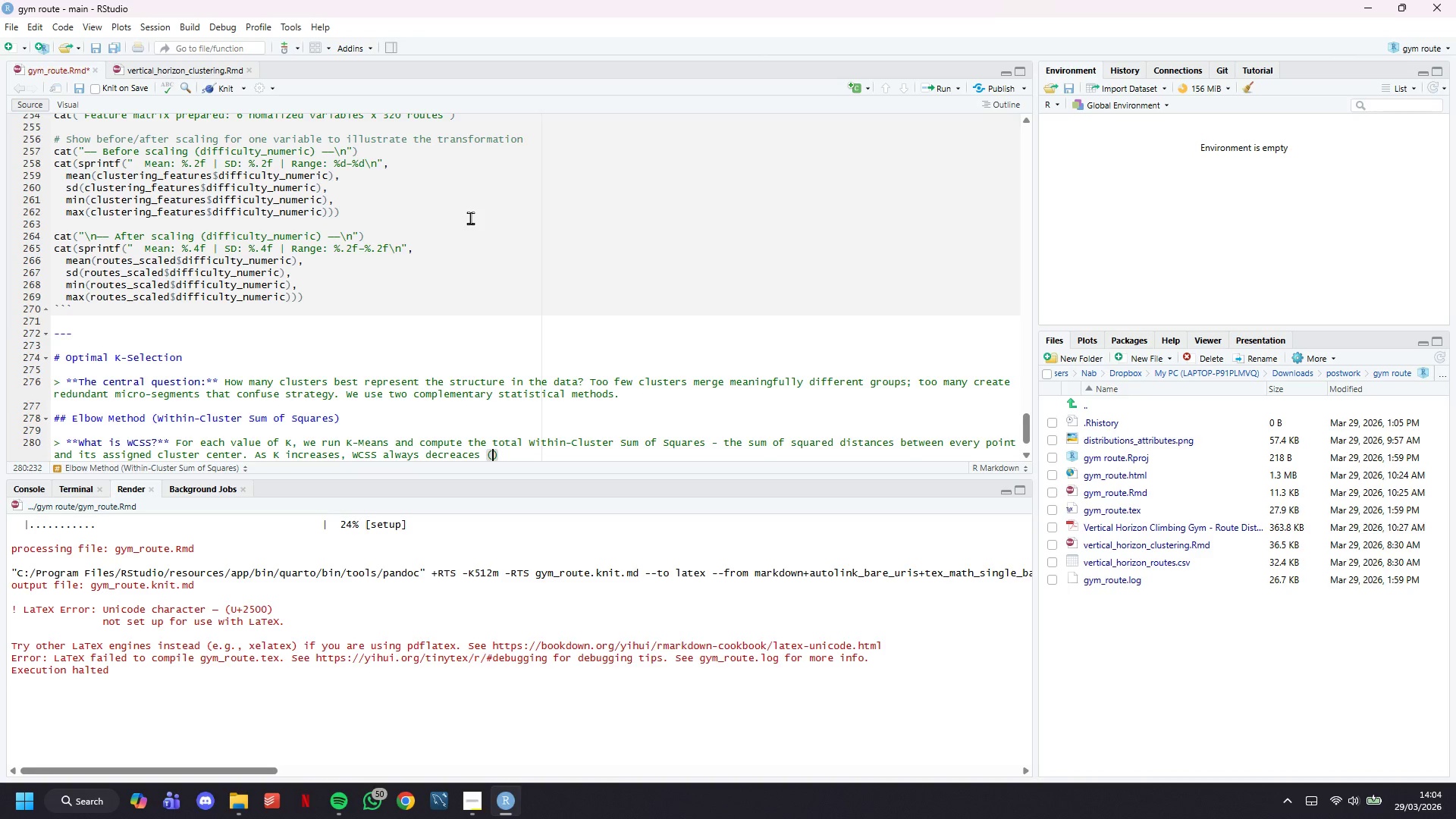 
key(ArrowLeft)
 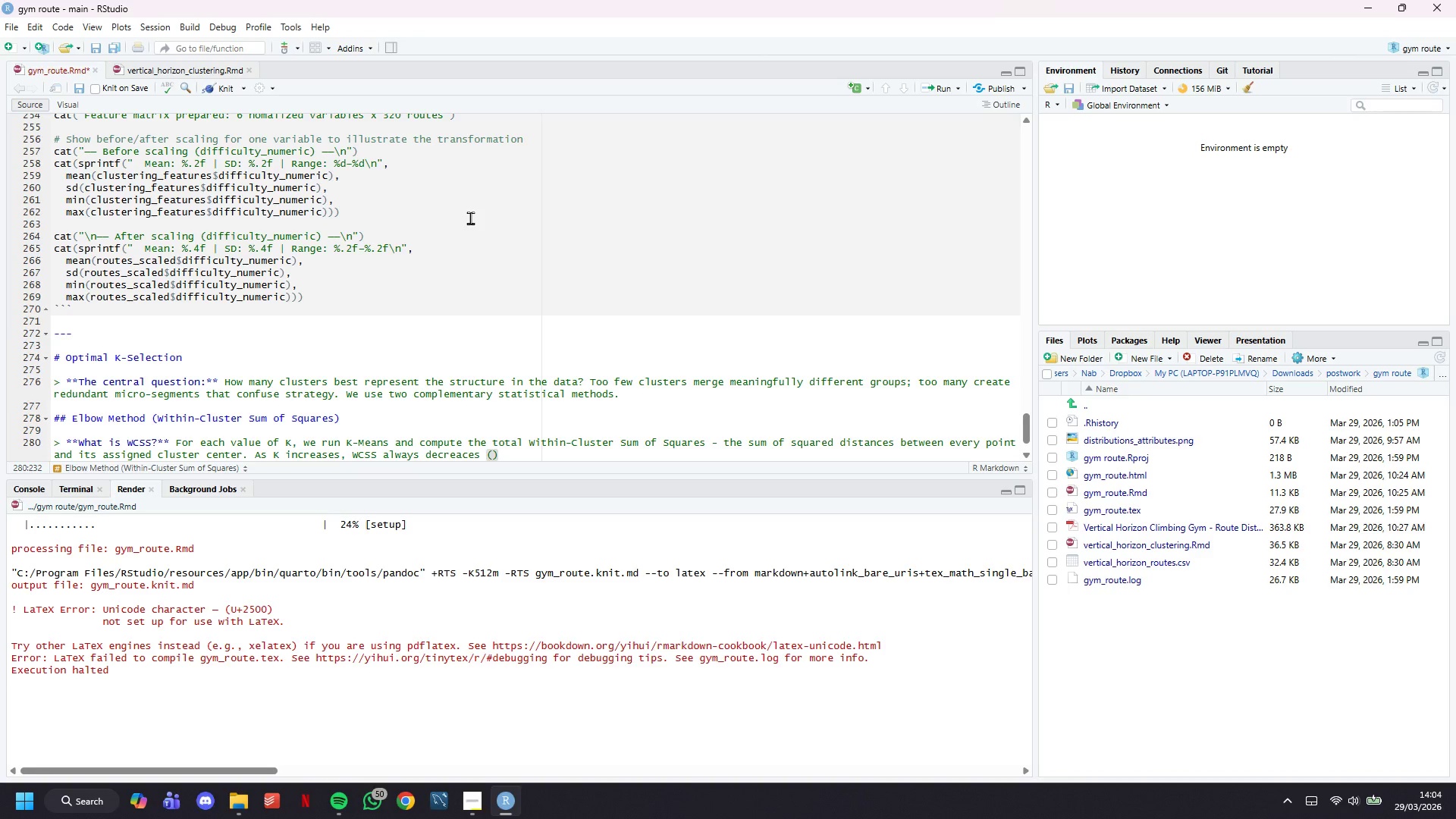 
type(more clsuters +)
key(Backspace)
type(= closer fits)
 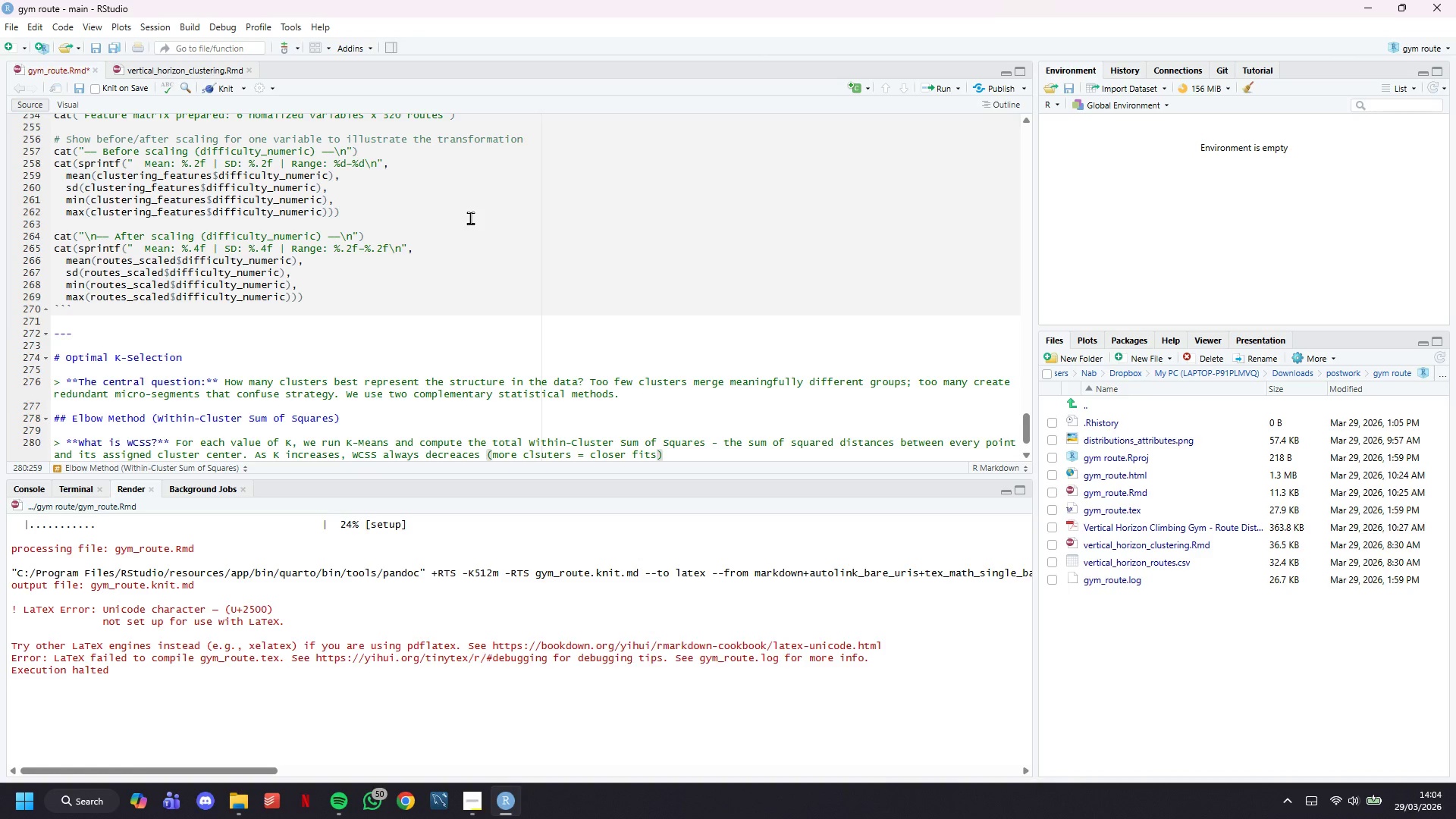 
key(ArrowRight)
 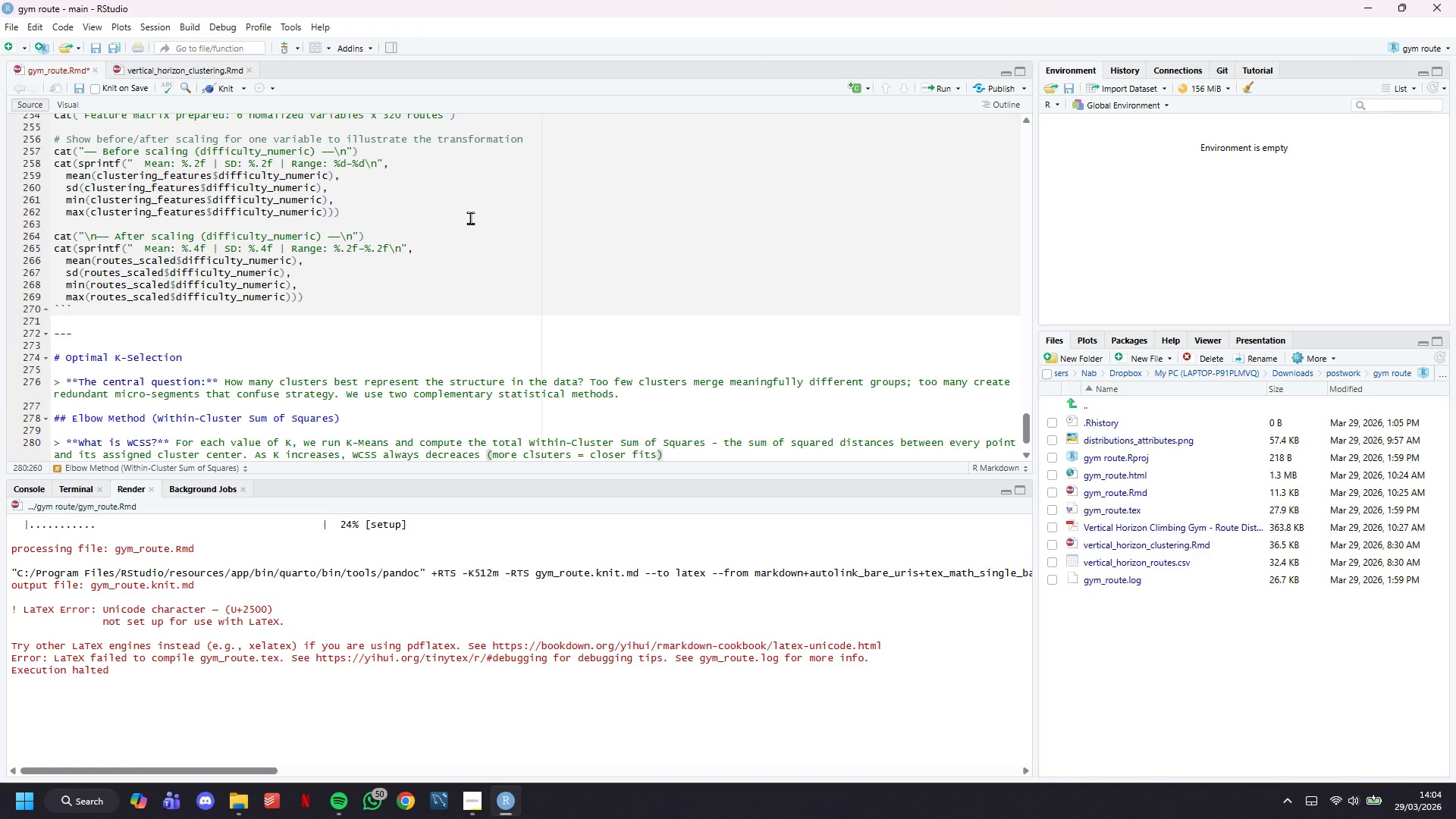 
type(. The '')
 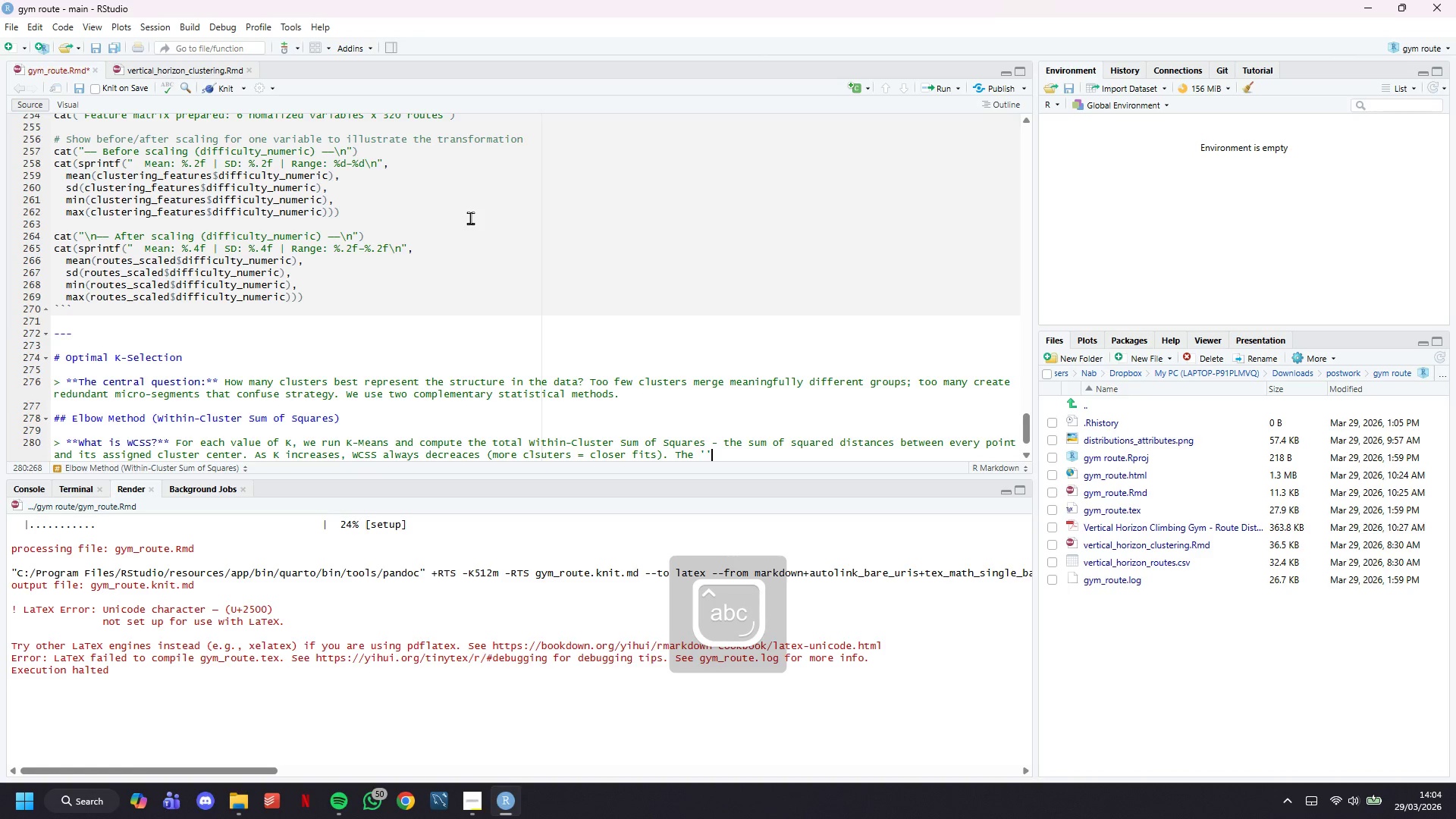 
key(ArrowLeft)
 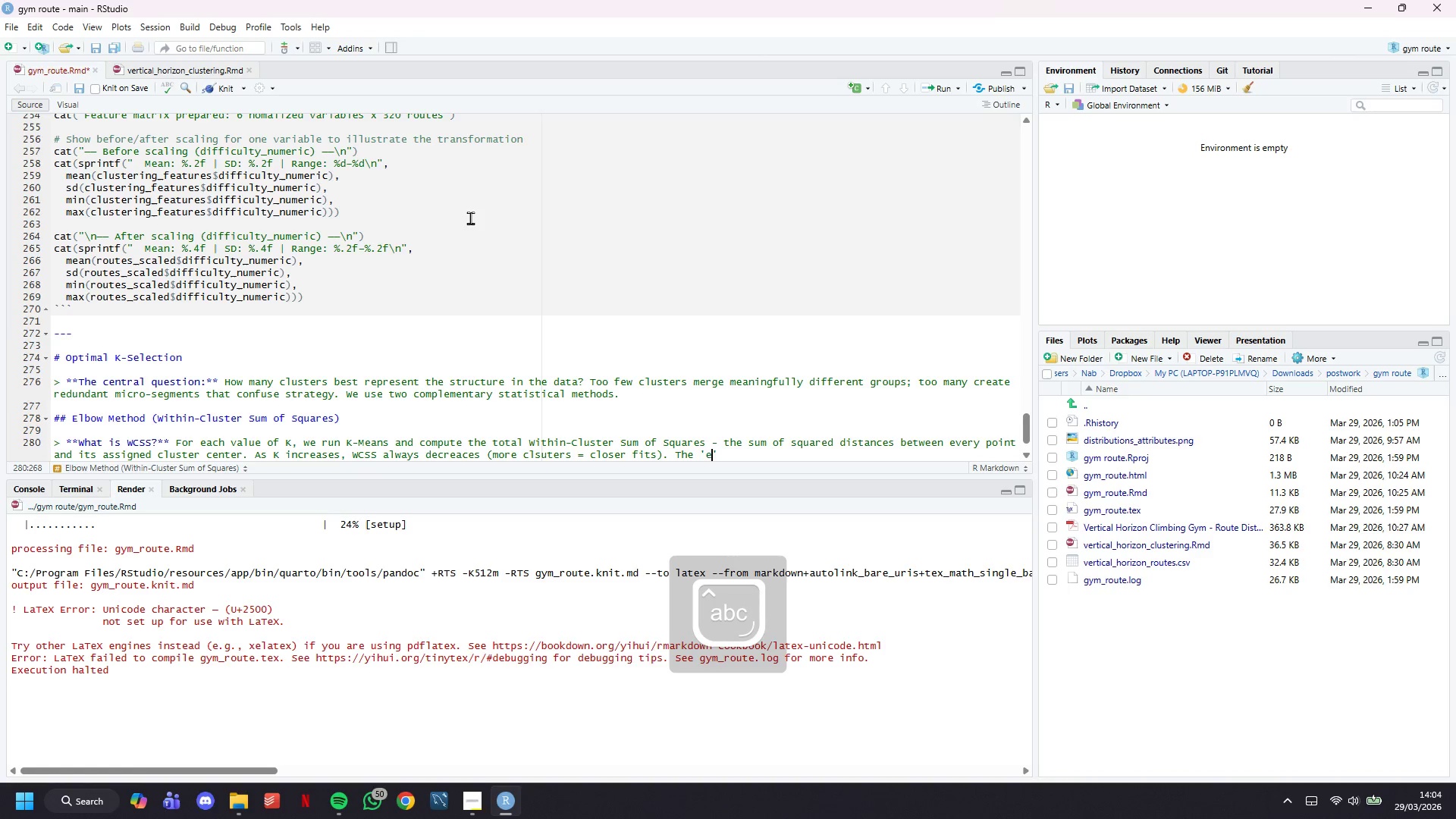 
type(elbow)
 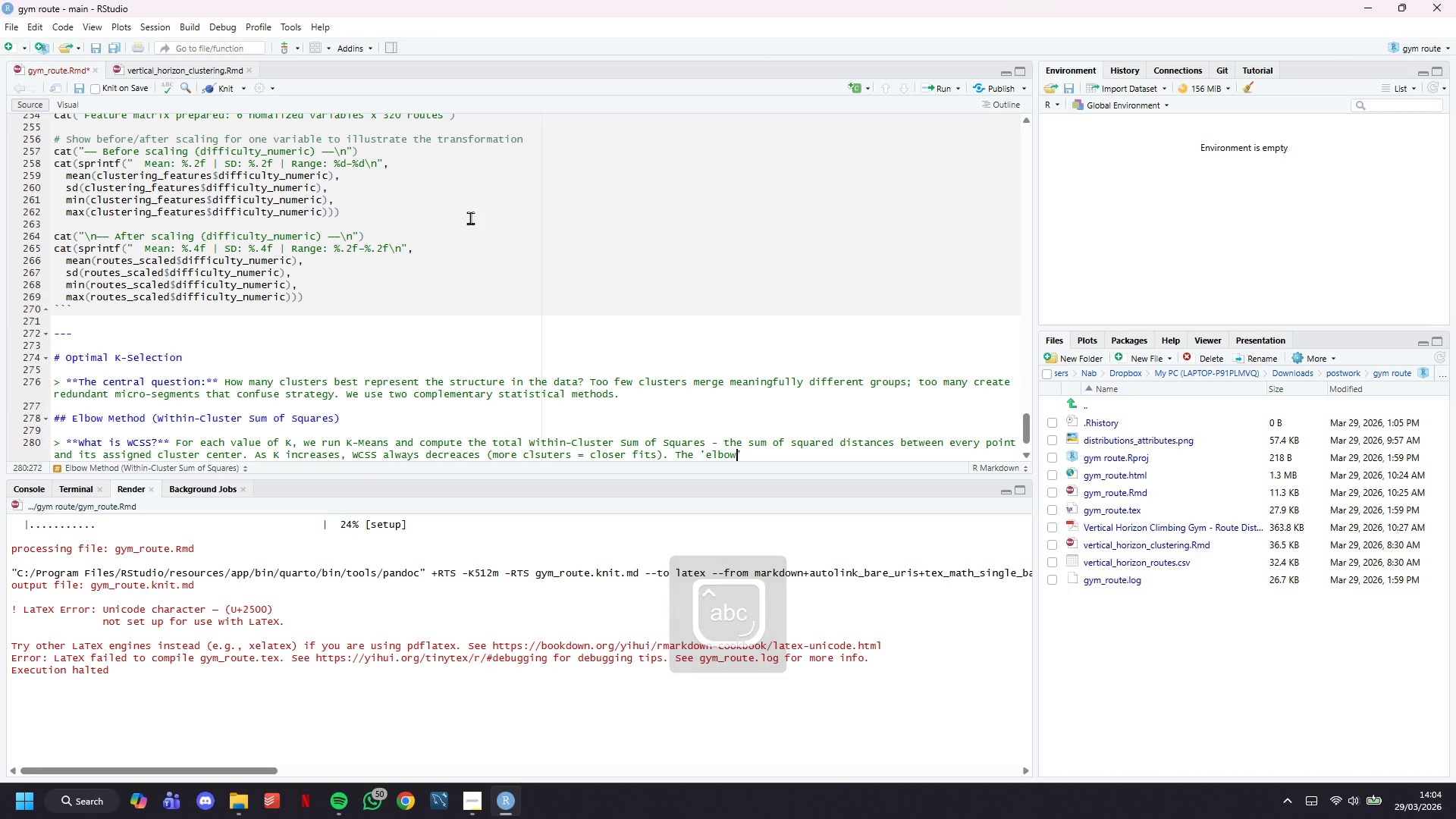 
key(ArrowRight)
 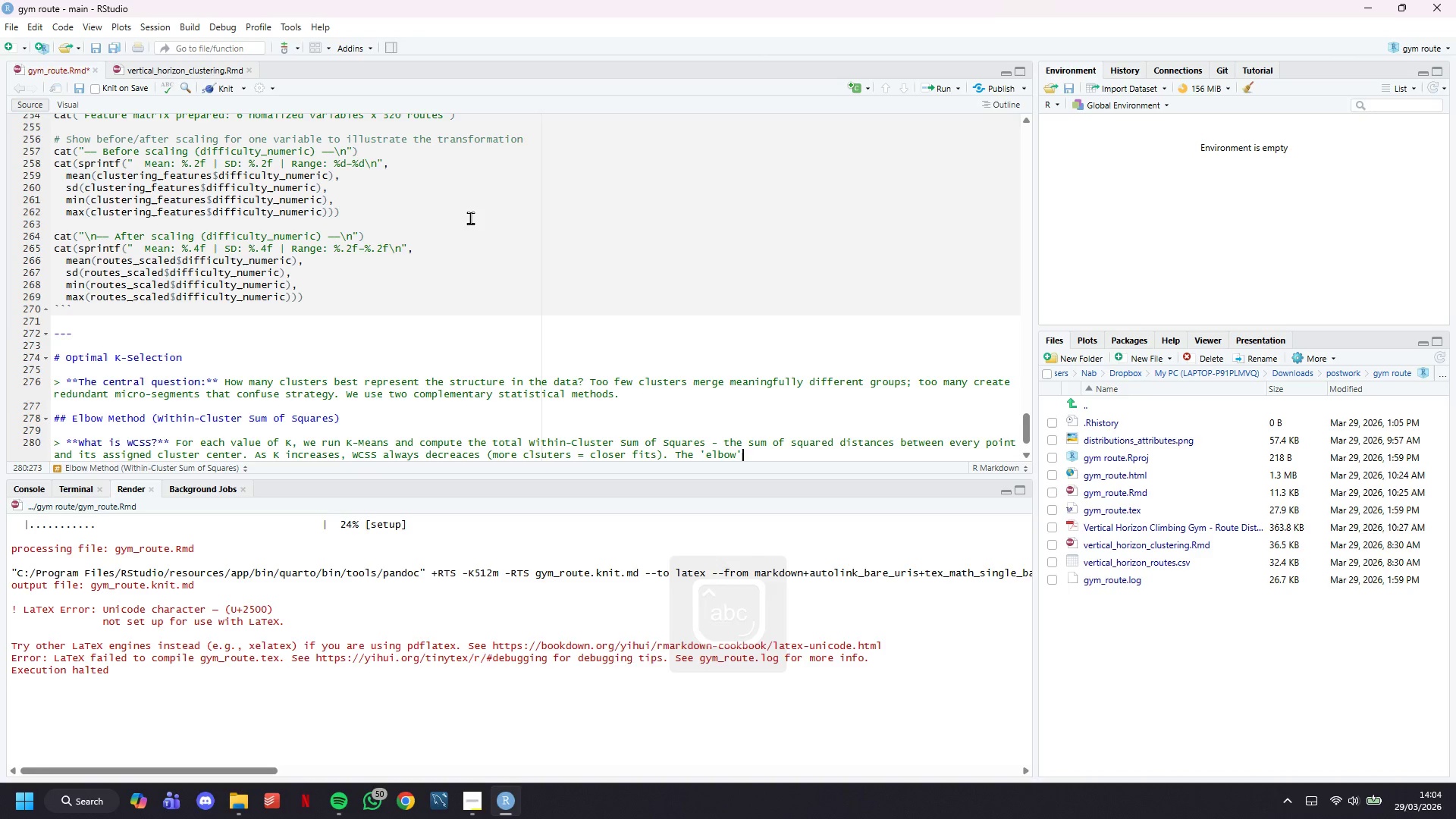 
type( is where the rate of improvemnt)
 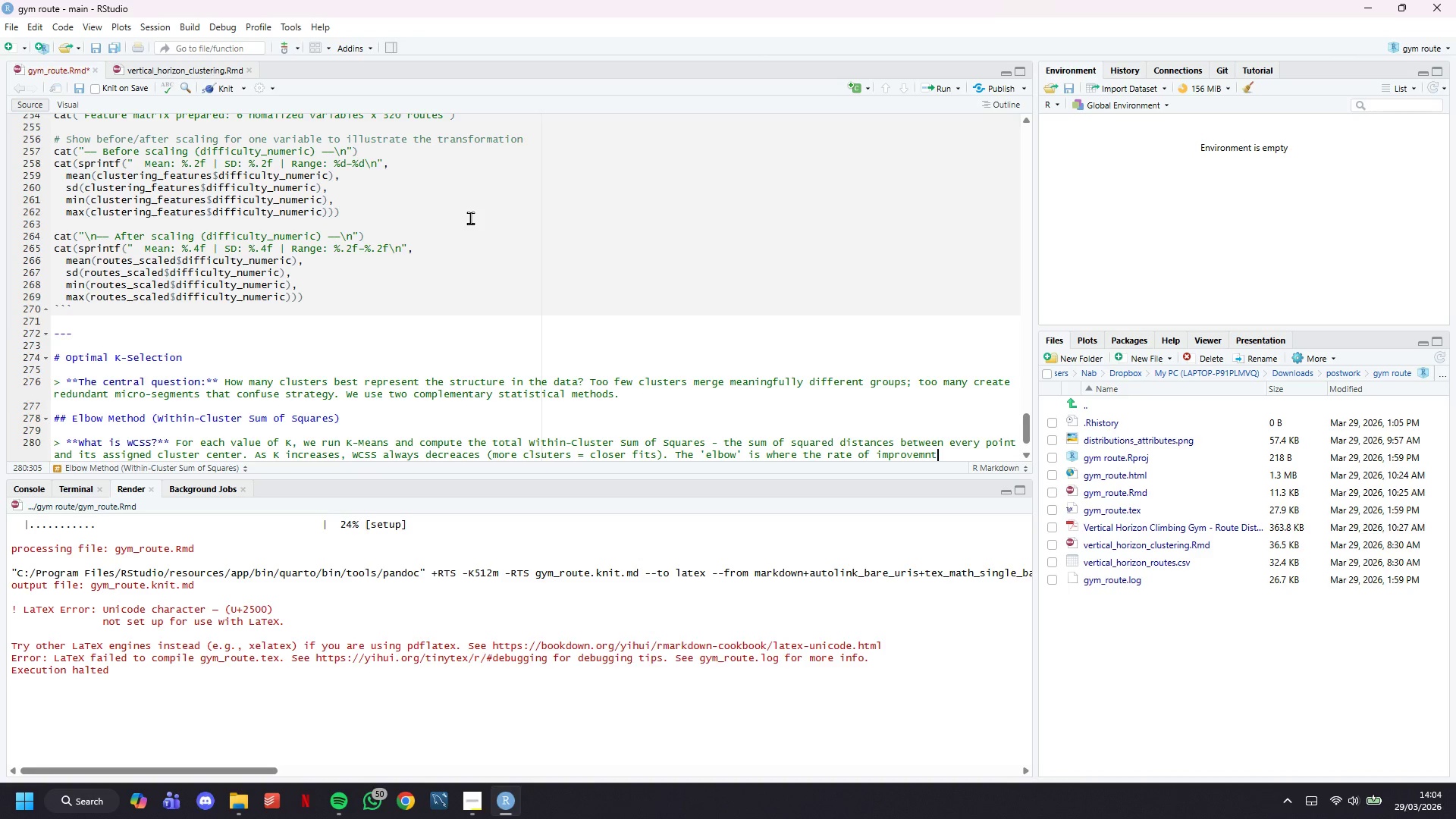 
wait(16.06)
 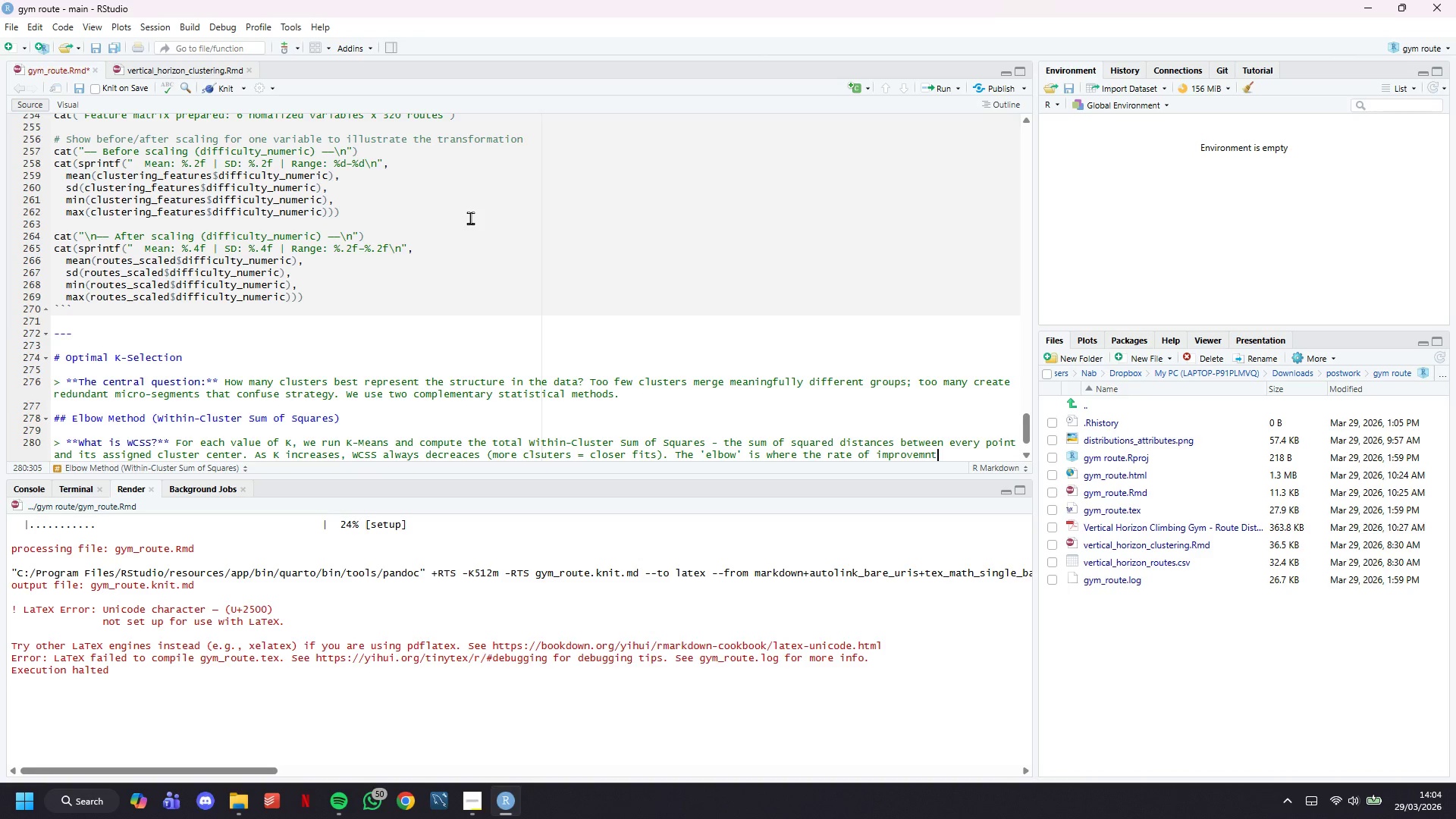 
key(ArrowLeft)
 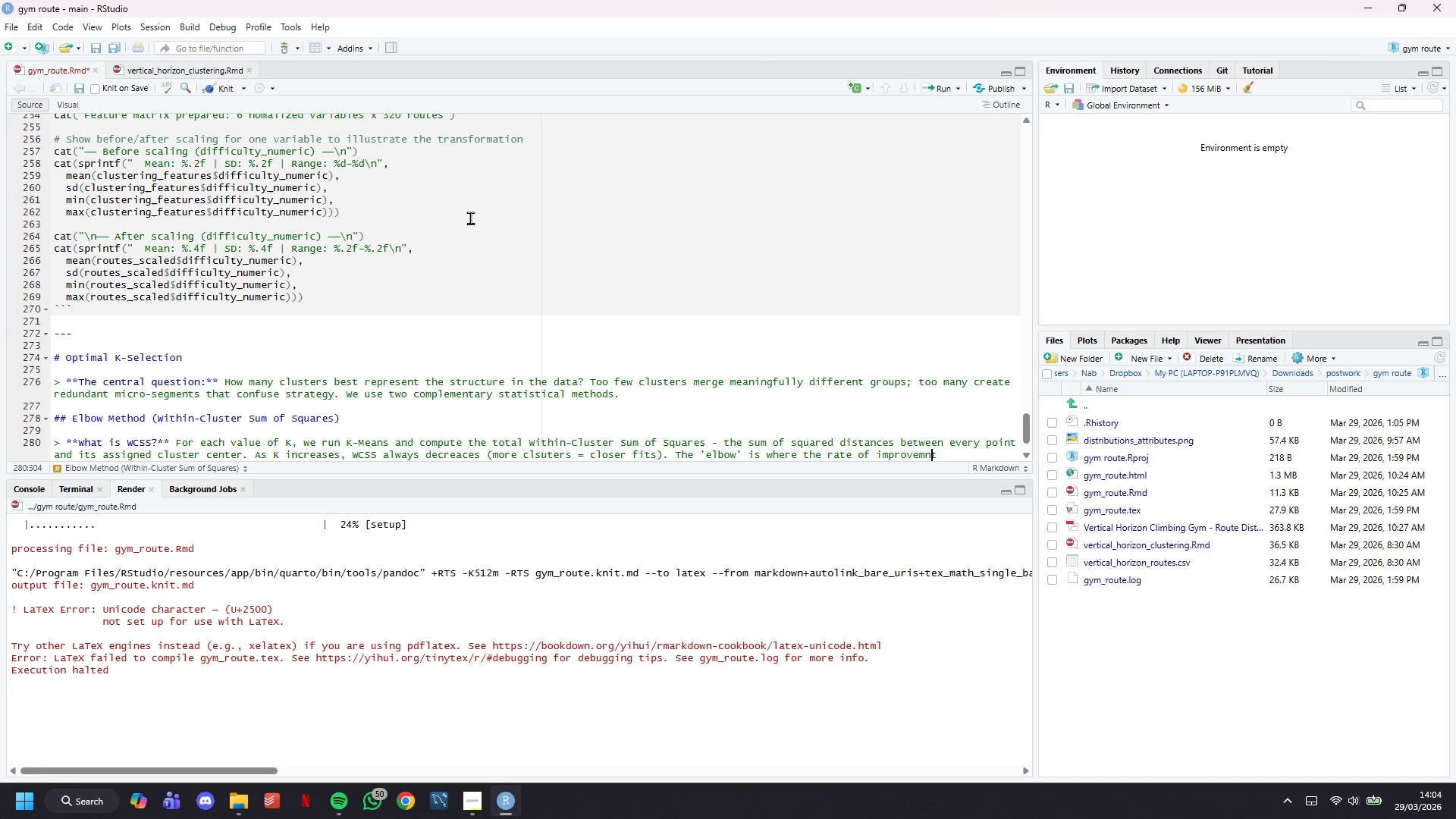 
key(ArrowLeft)
 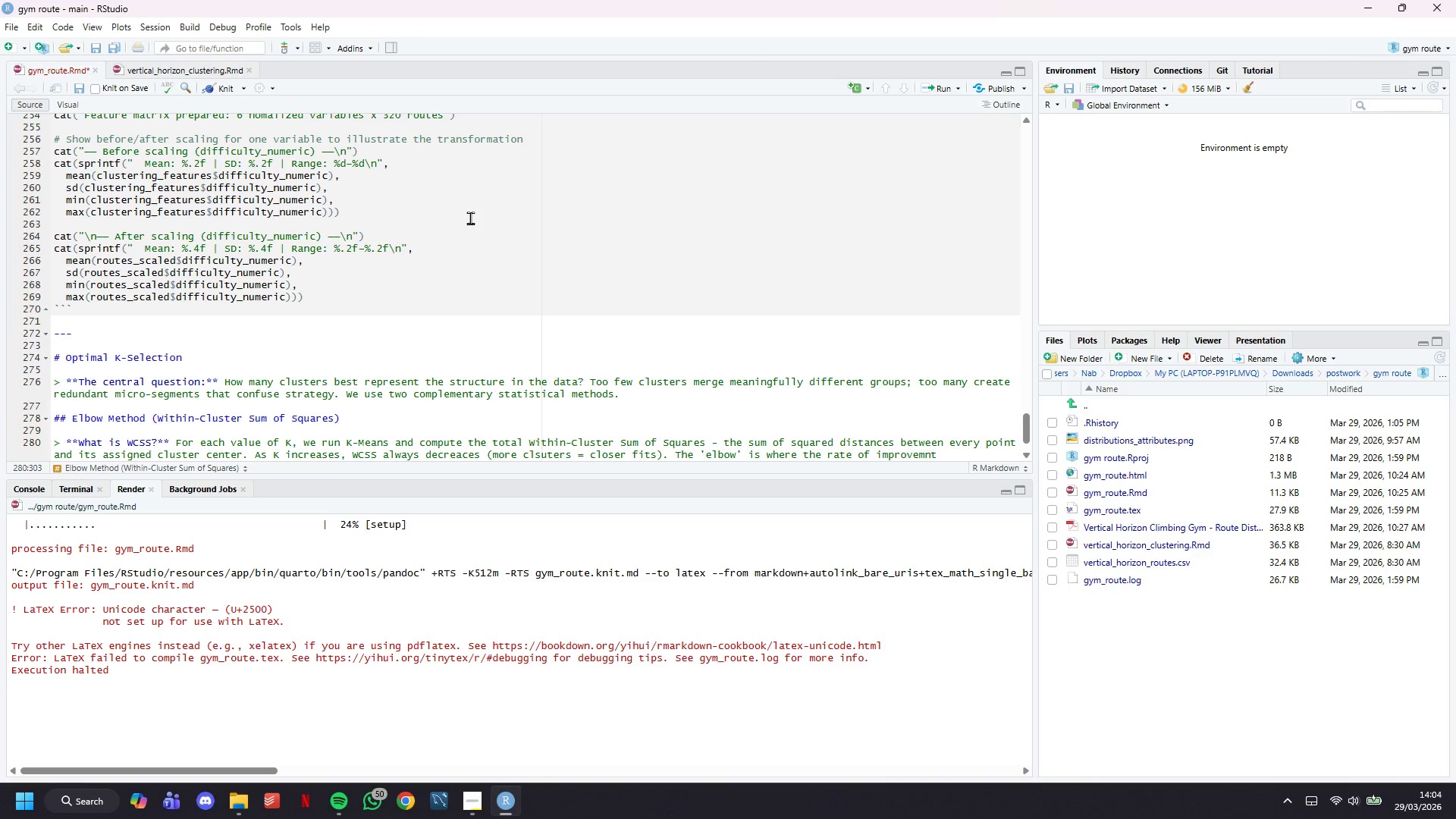 
key(E)
 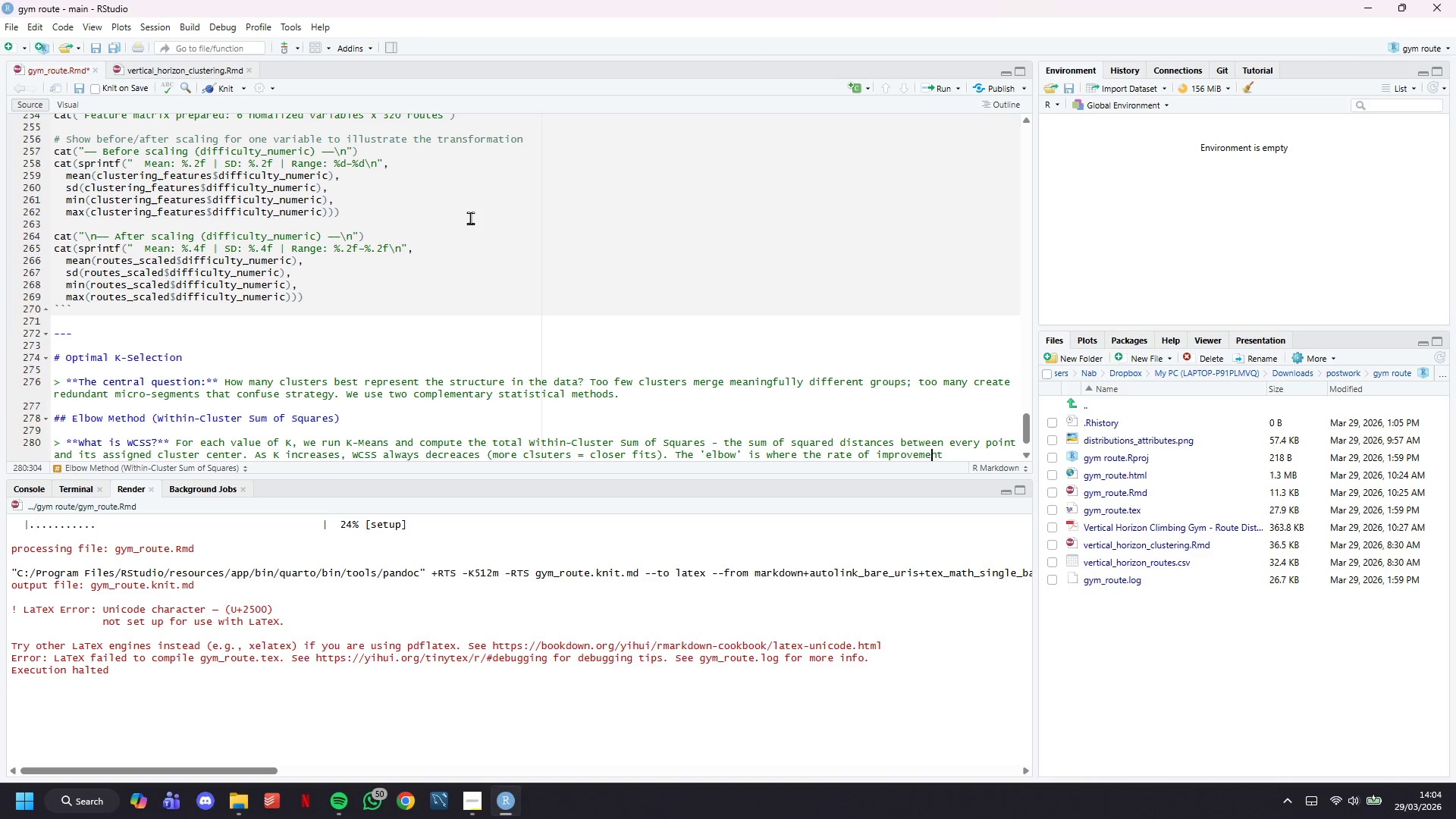 
key(ArrowRight)
 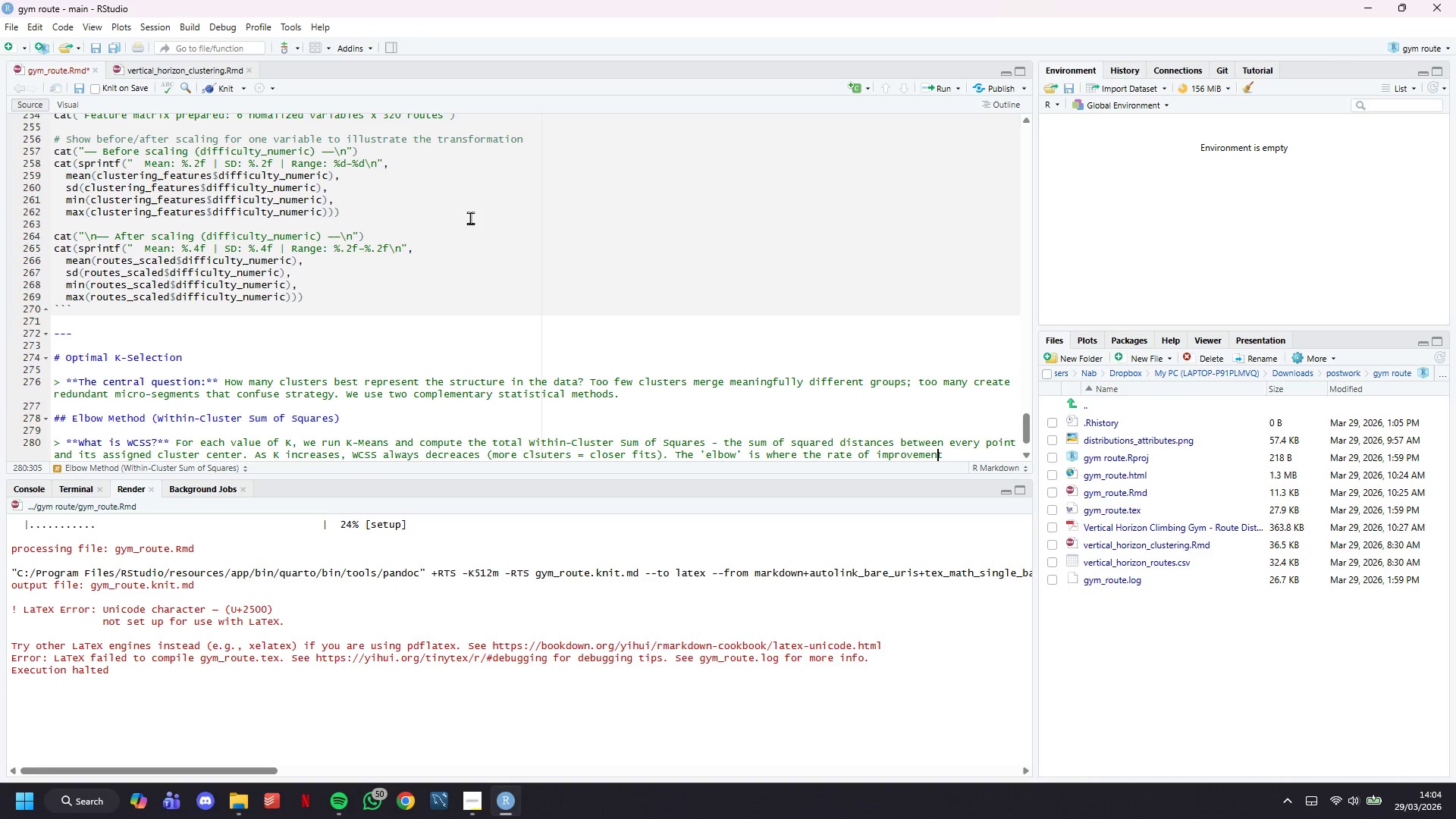 
key(ArrowRight)
 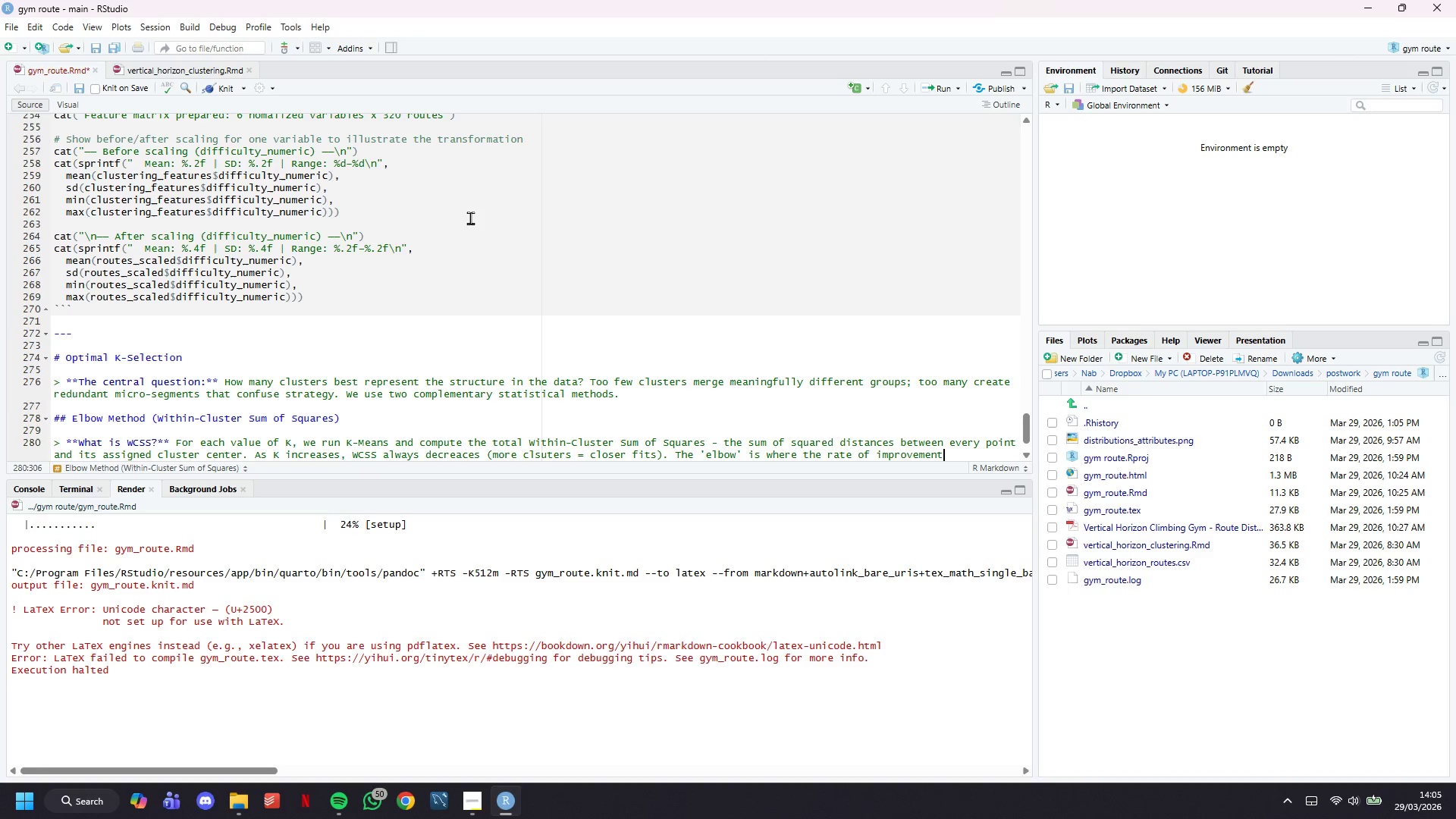 
wait(5.45)
 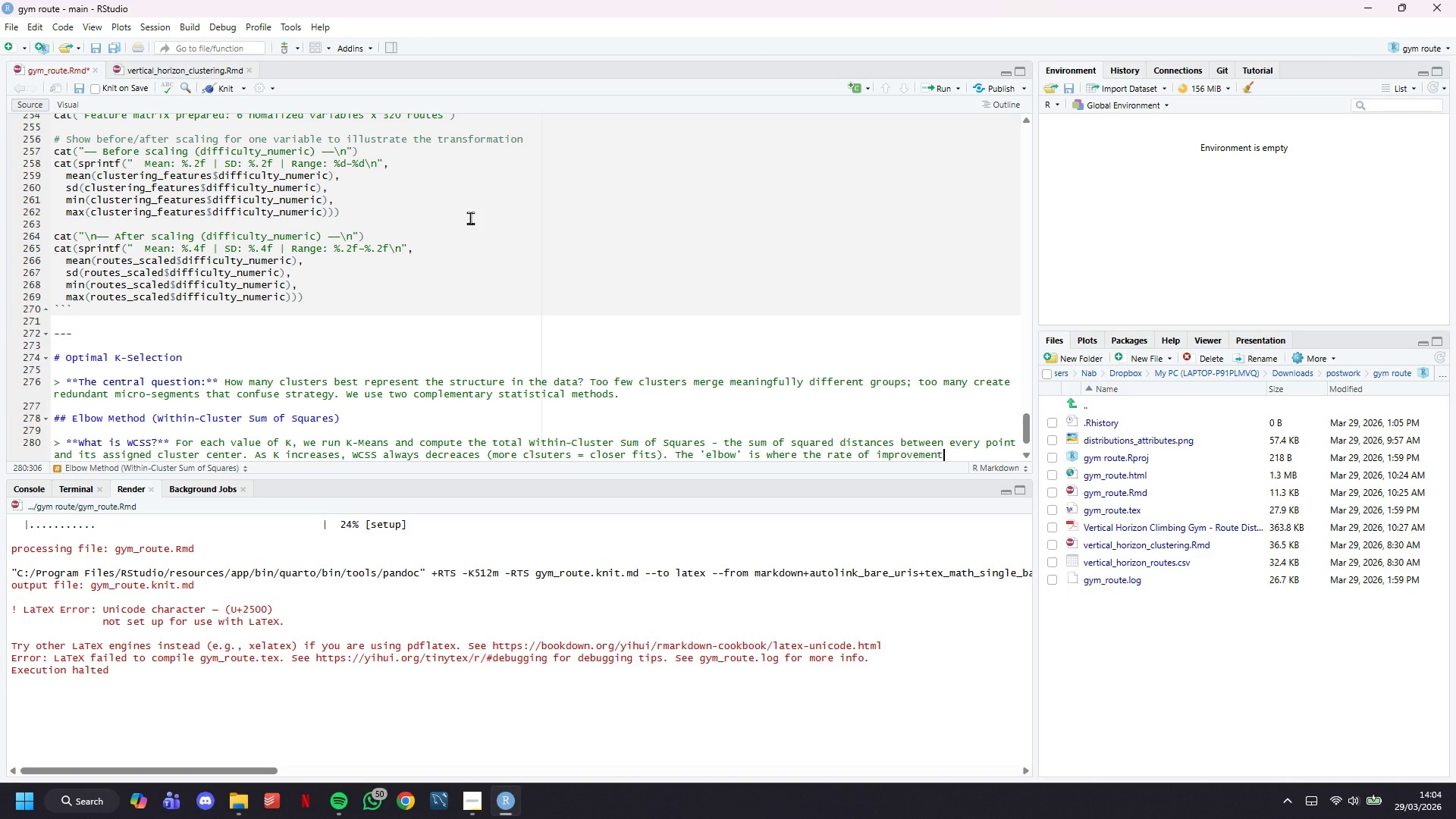 
key(Space)
 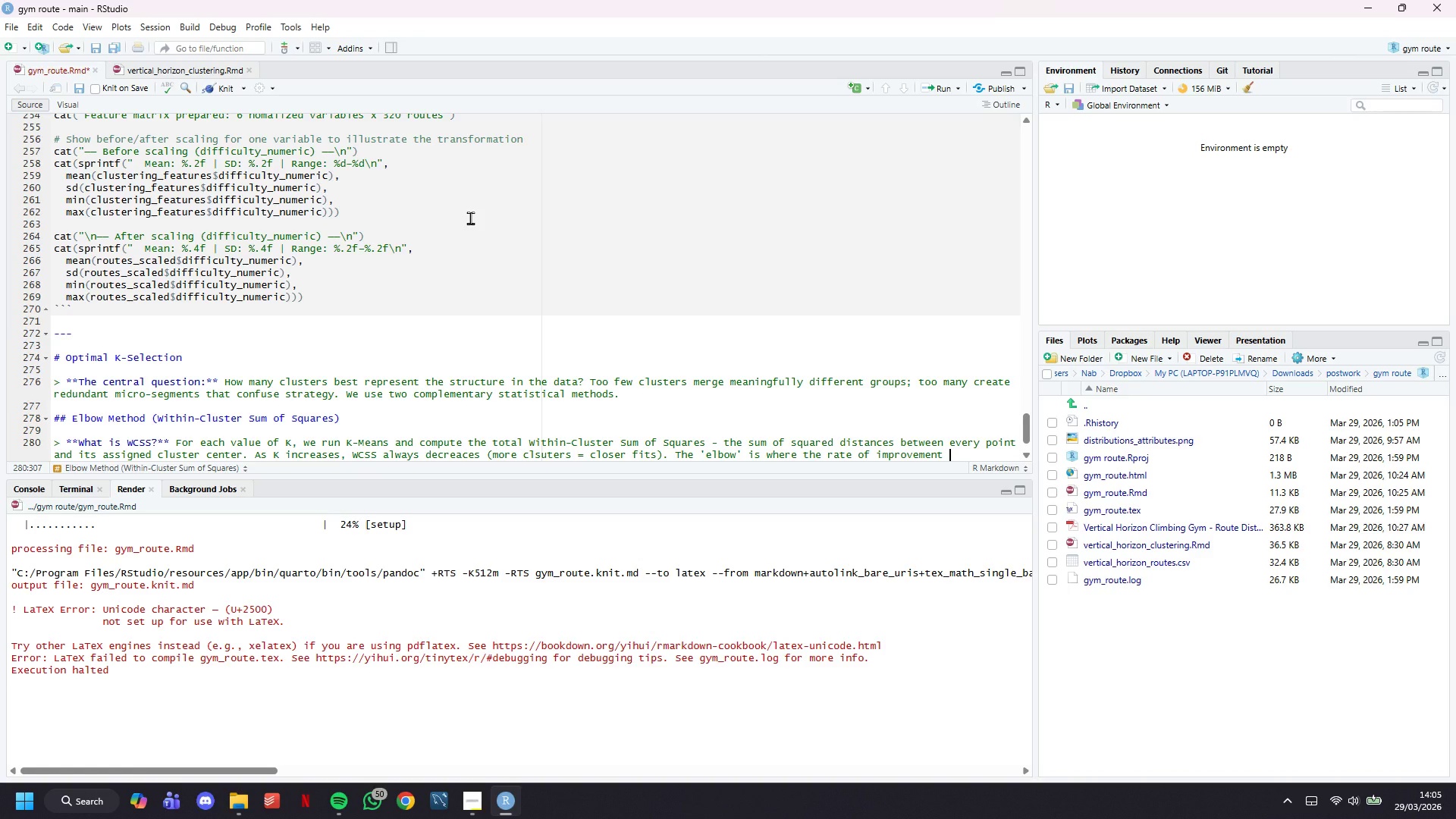 
wait(21.06)
 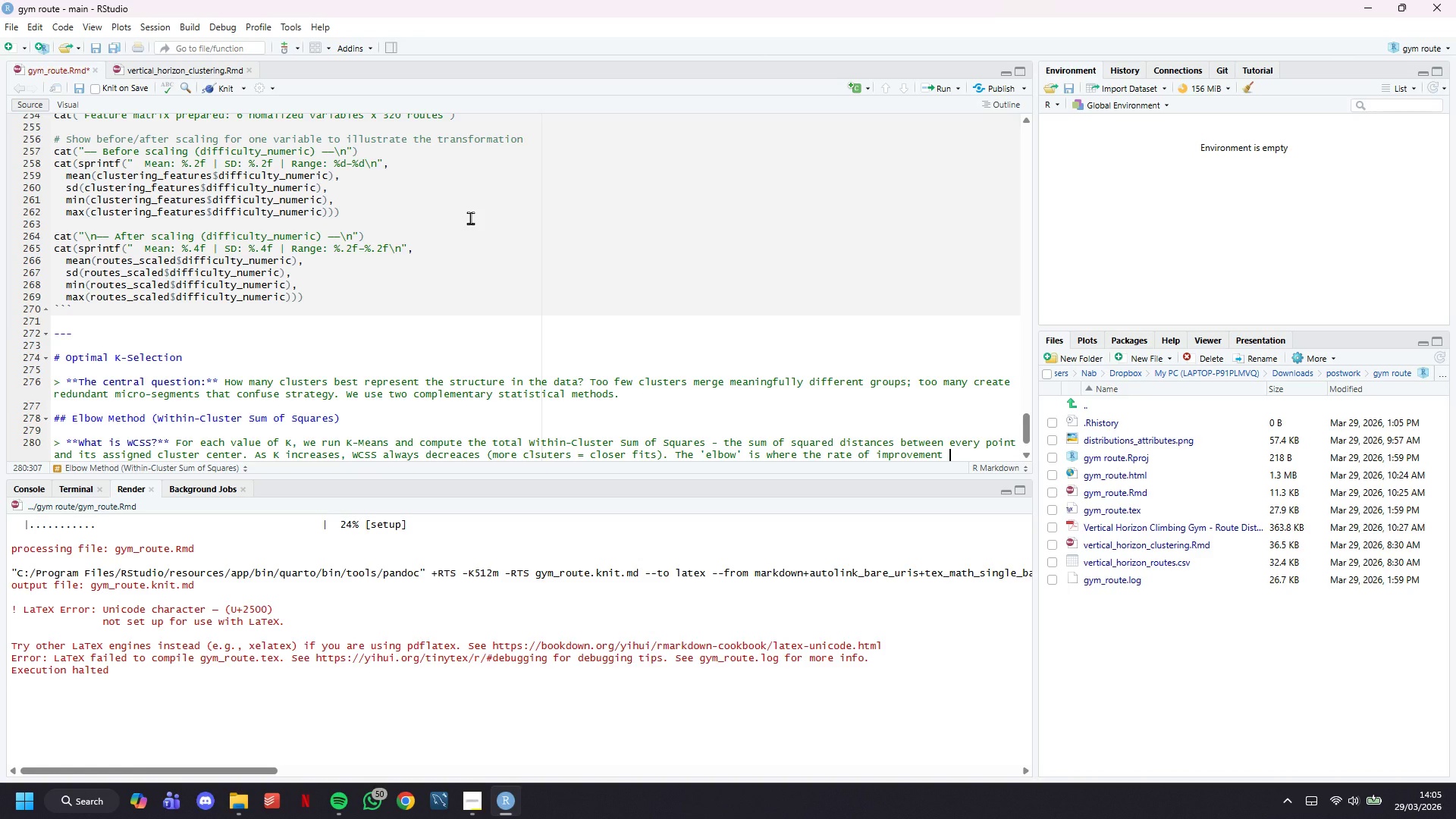 
type(bends sharply - adding more clusters yields diminishing returns.)
 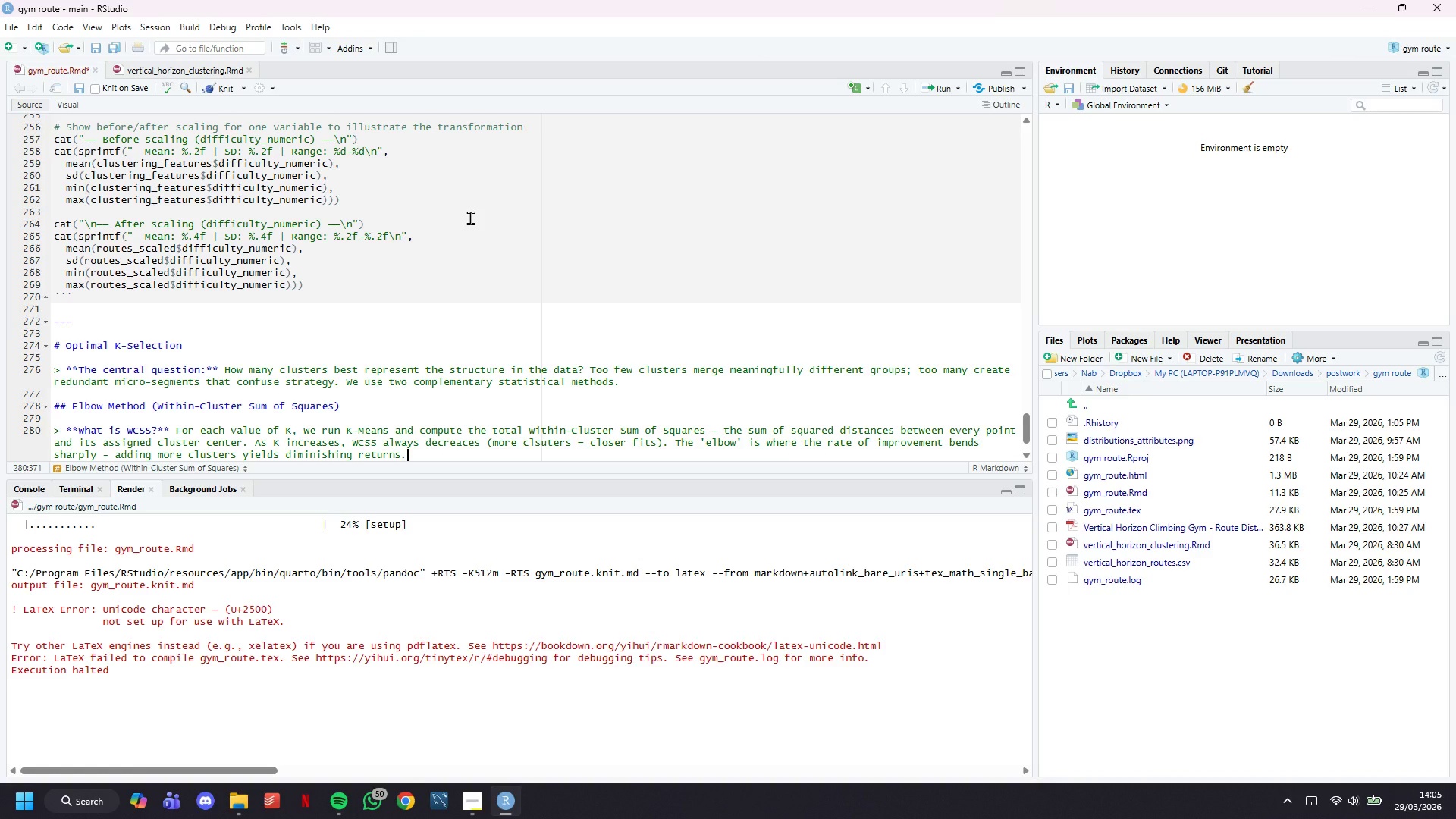 
key(Enter)
 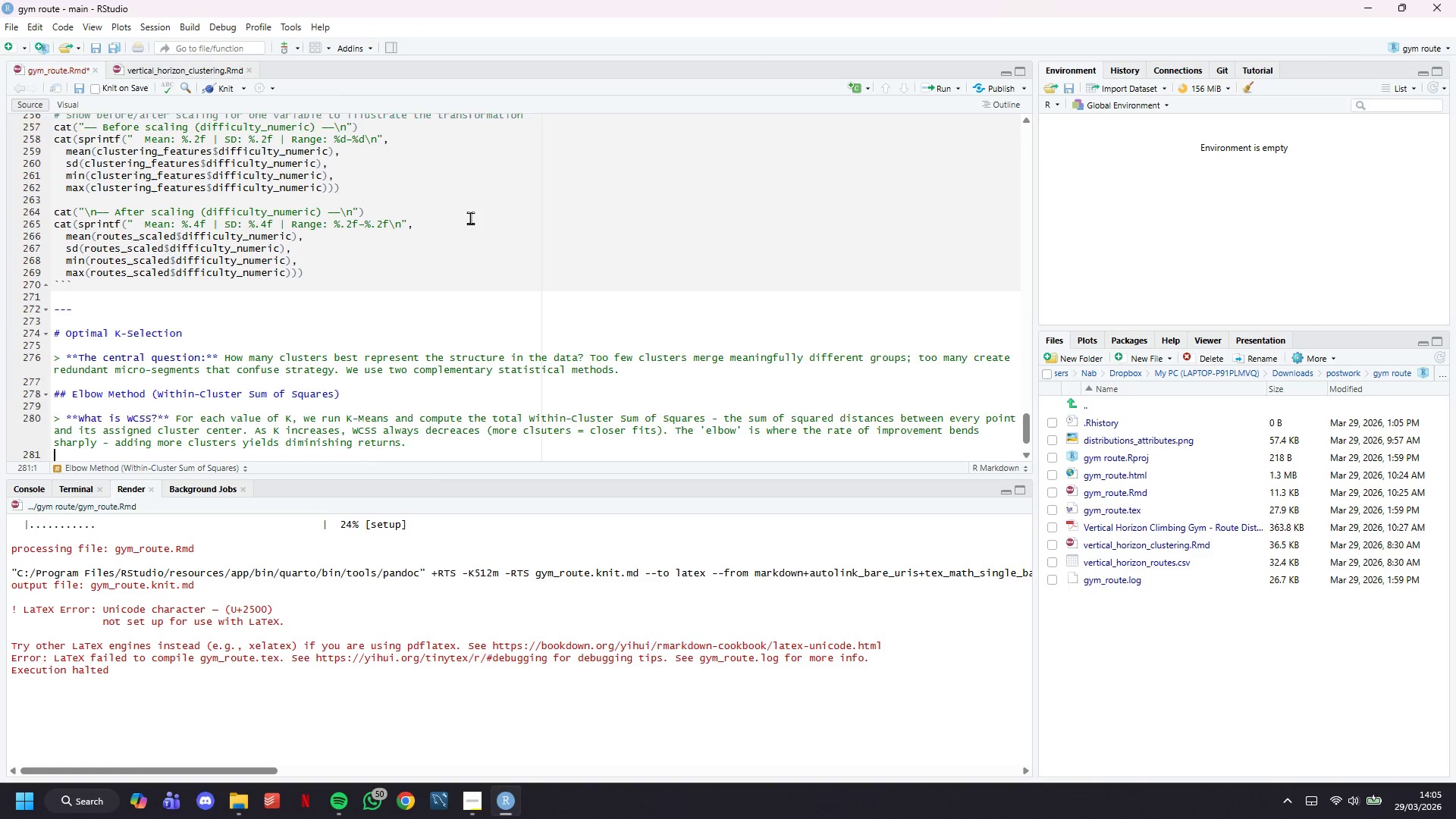 
key(Enter)
 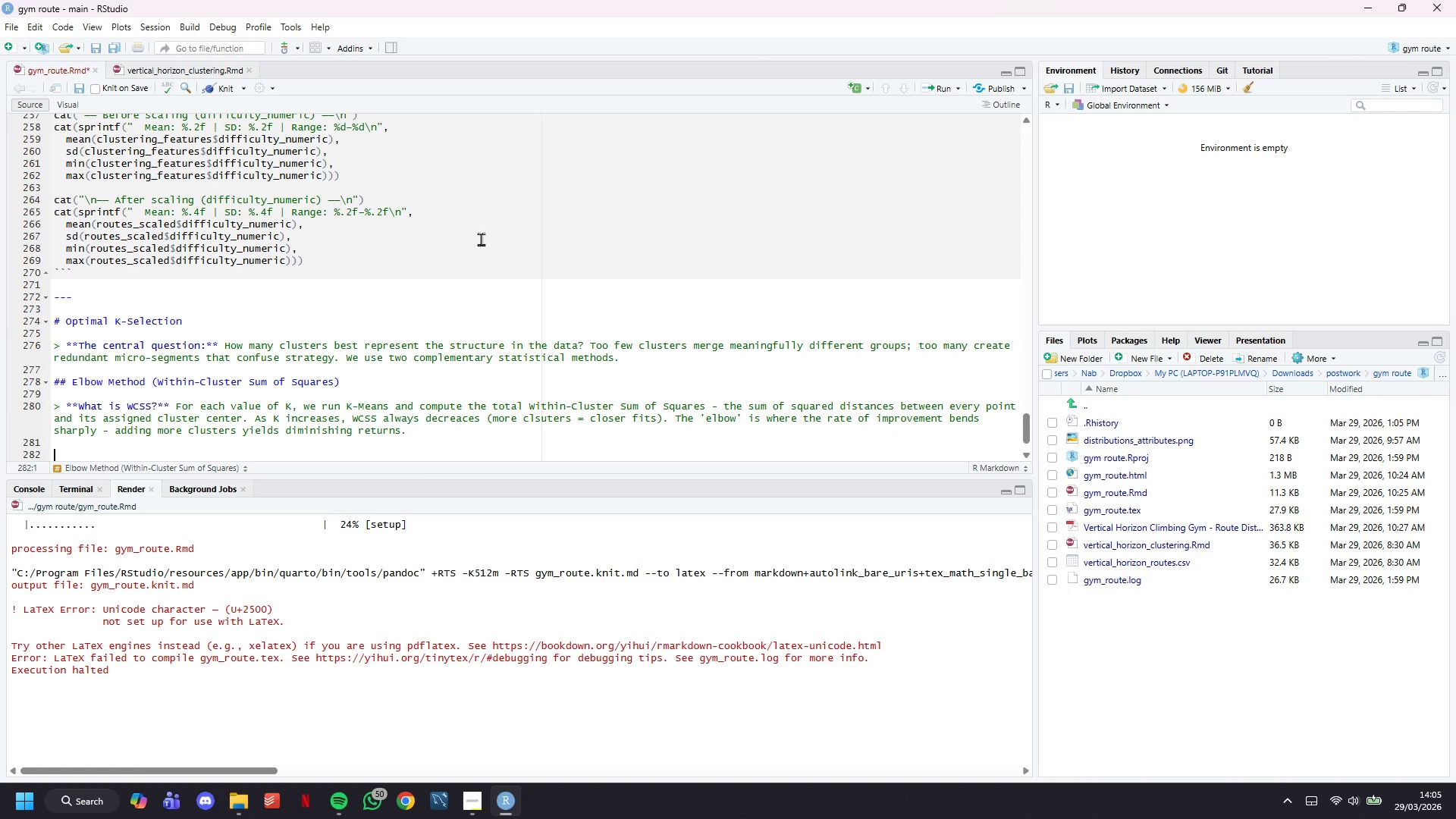 
scroll: coordinate [481, 239], scroll_direction: down, amount: 7.0
 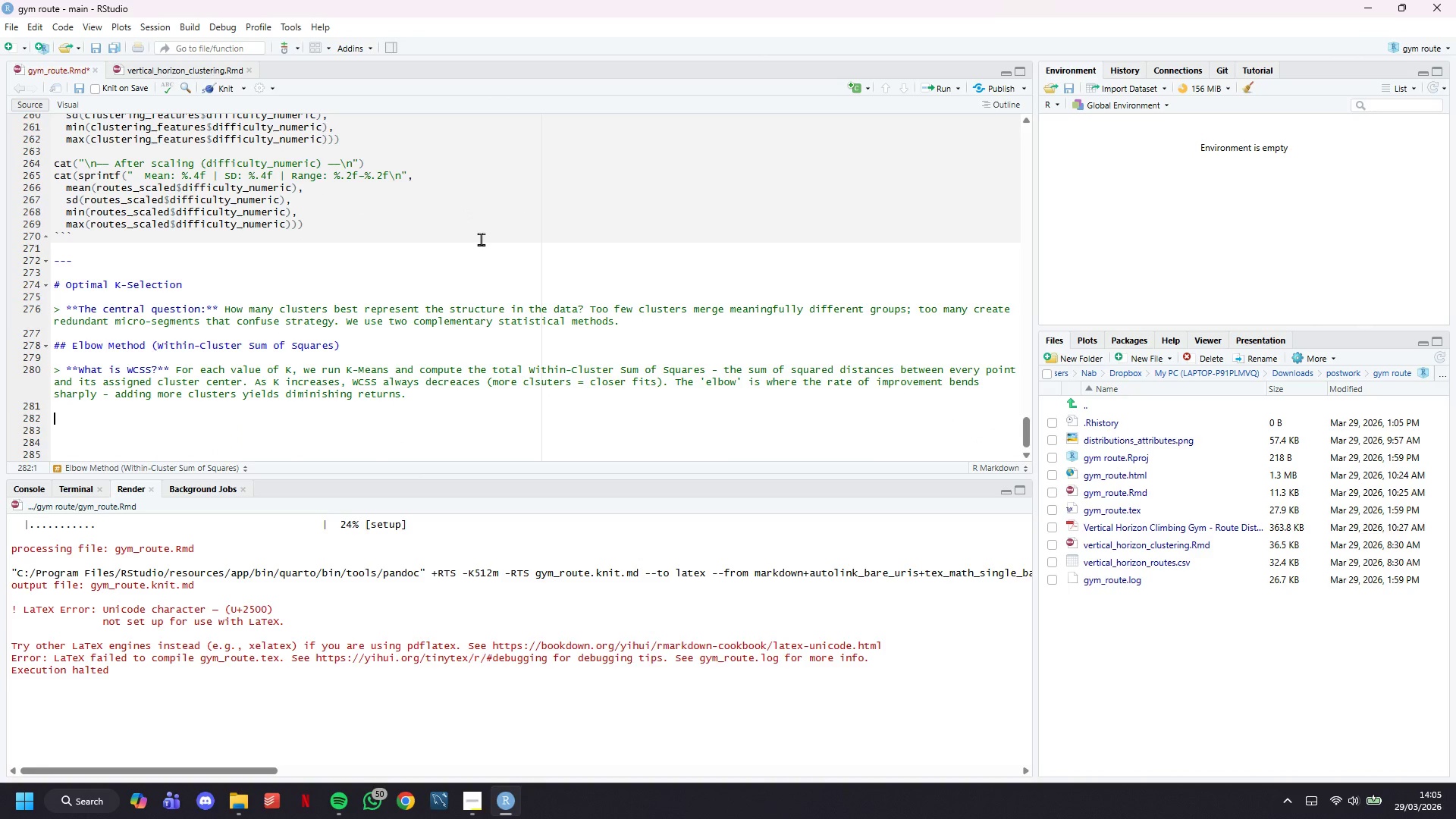 
key(Backquote)
 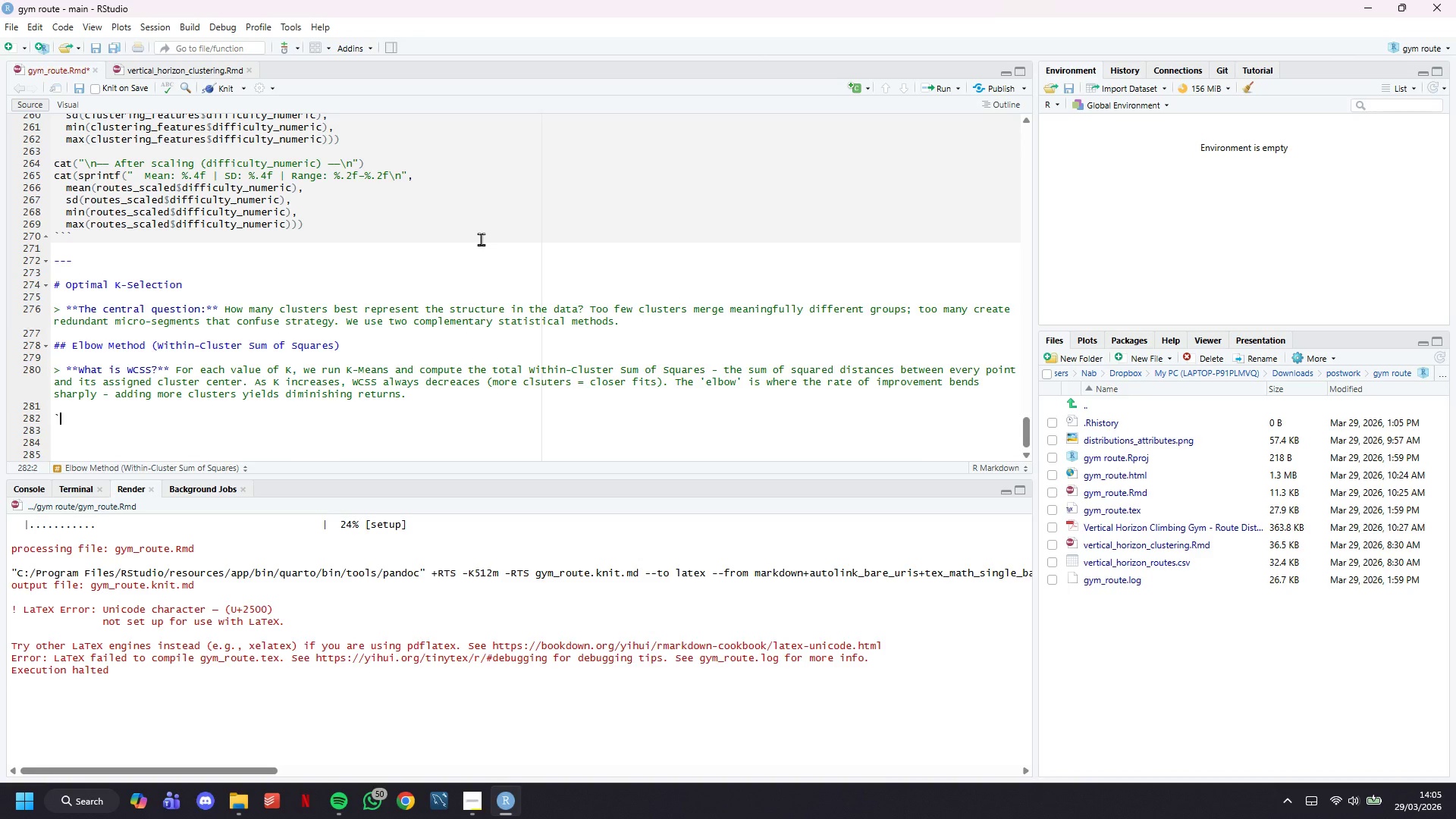 
key(Backquote)
 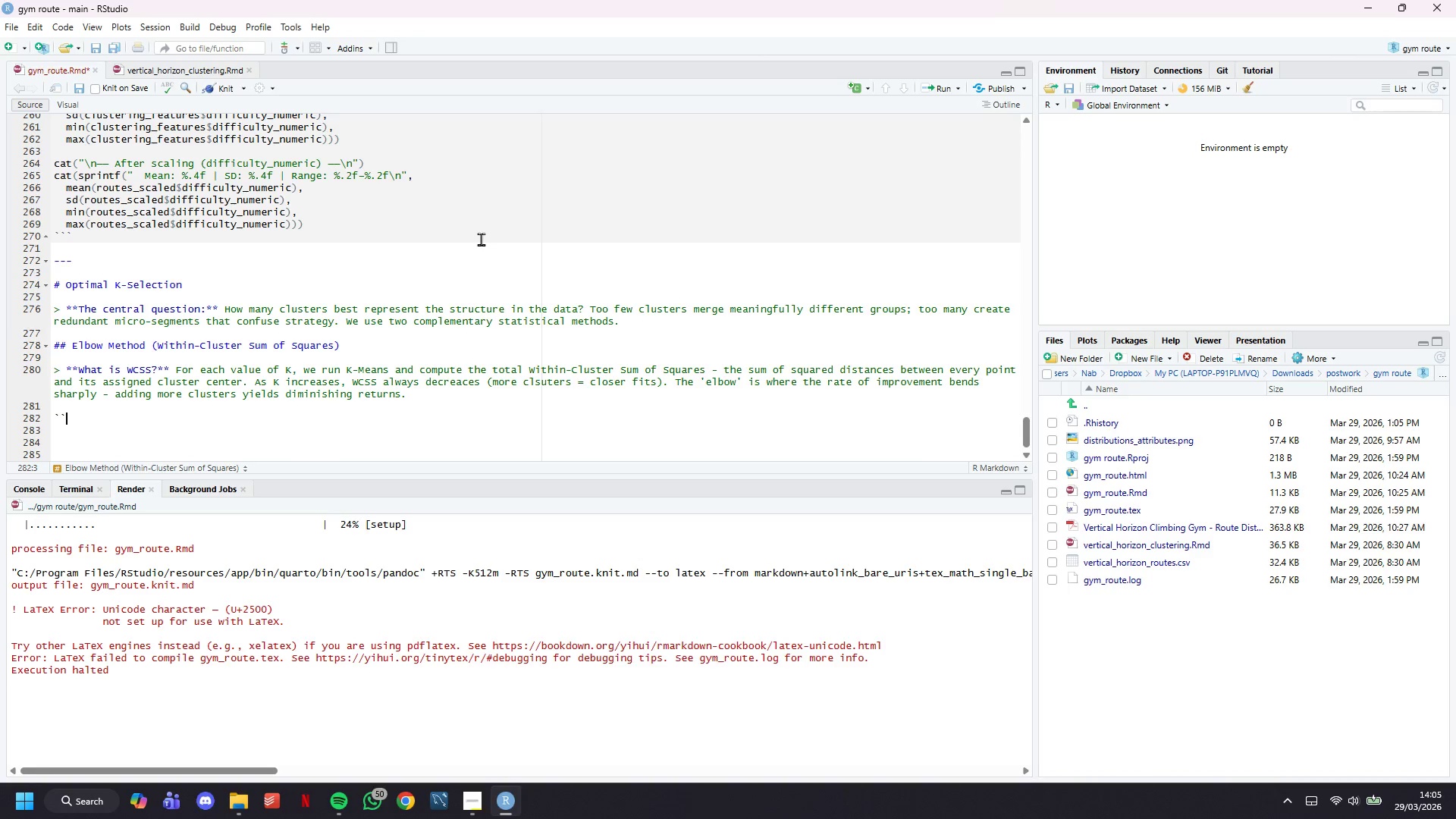 
key(Backquote)
 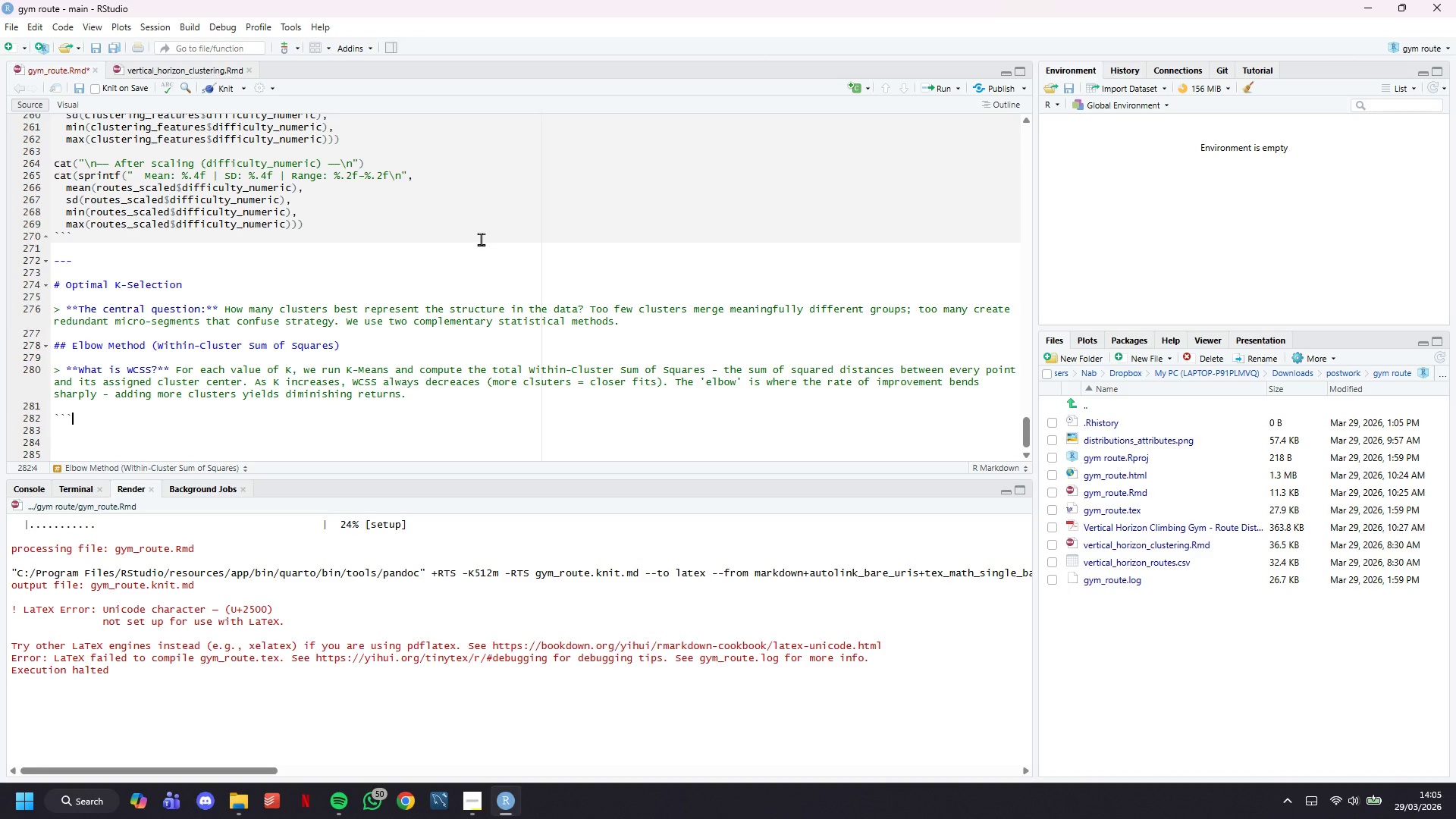 
key(Enter)
 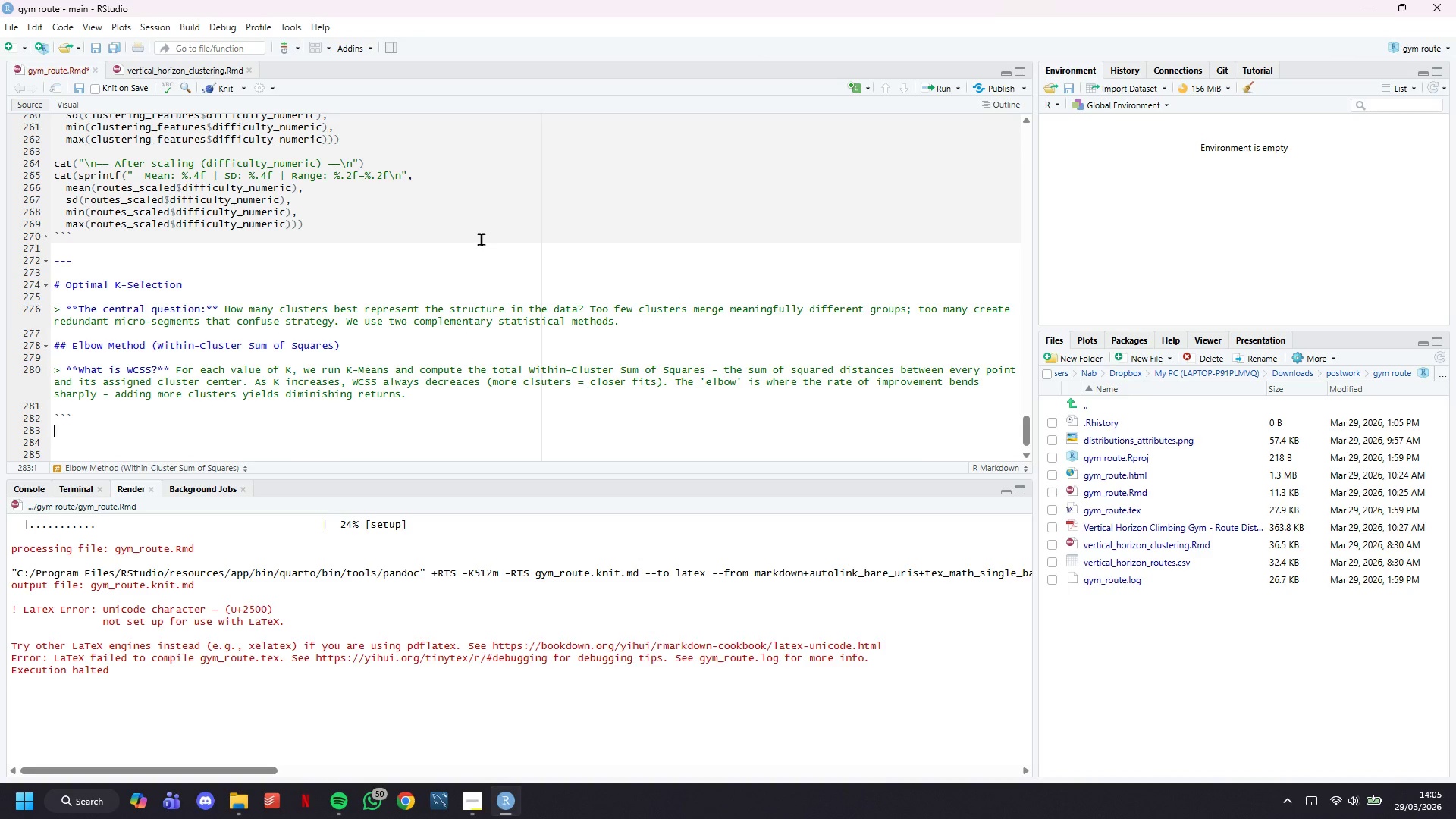 
key(Enter)
 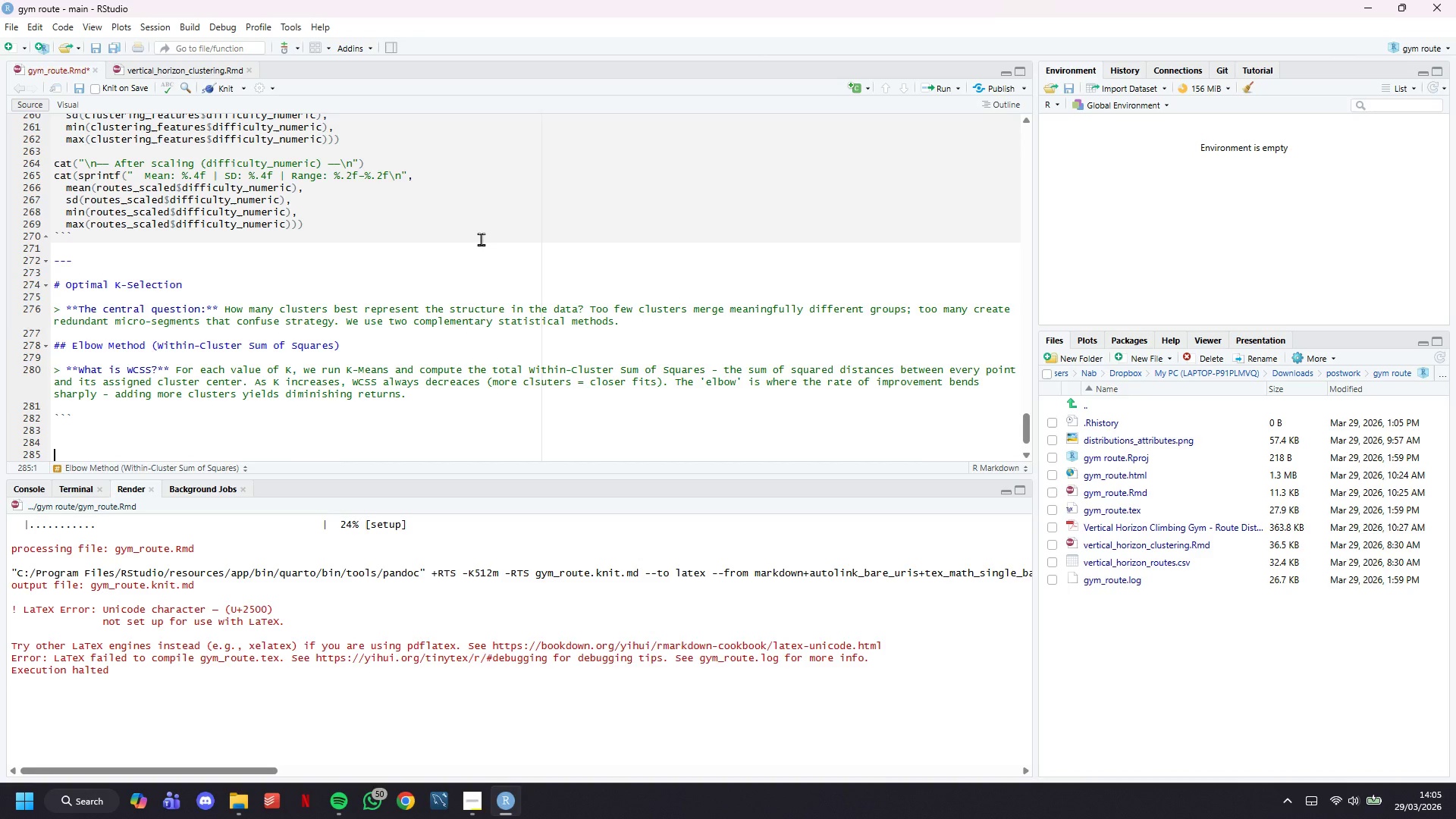 
key(Enter)
 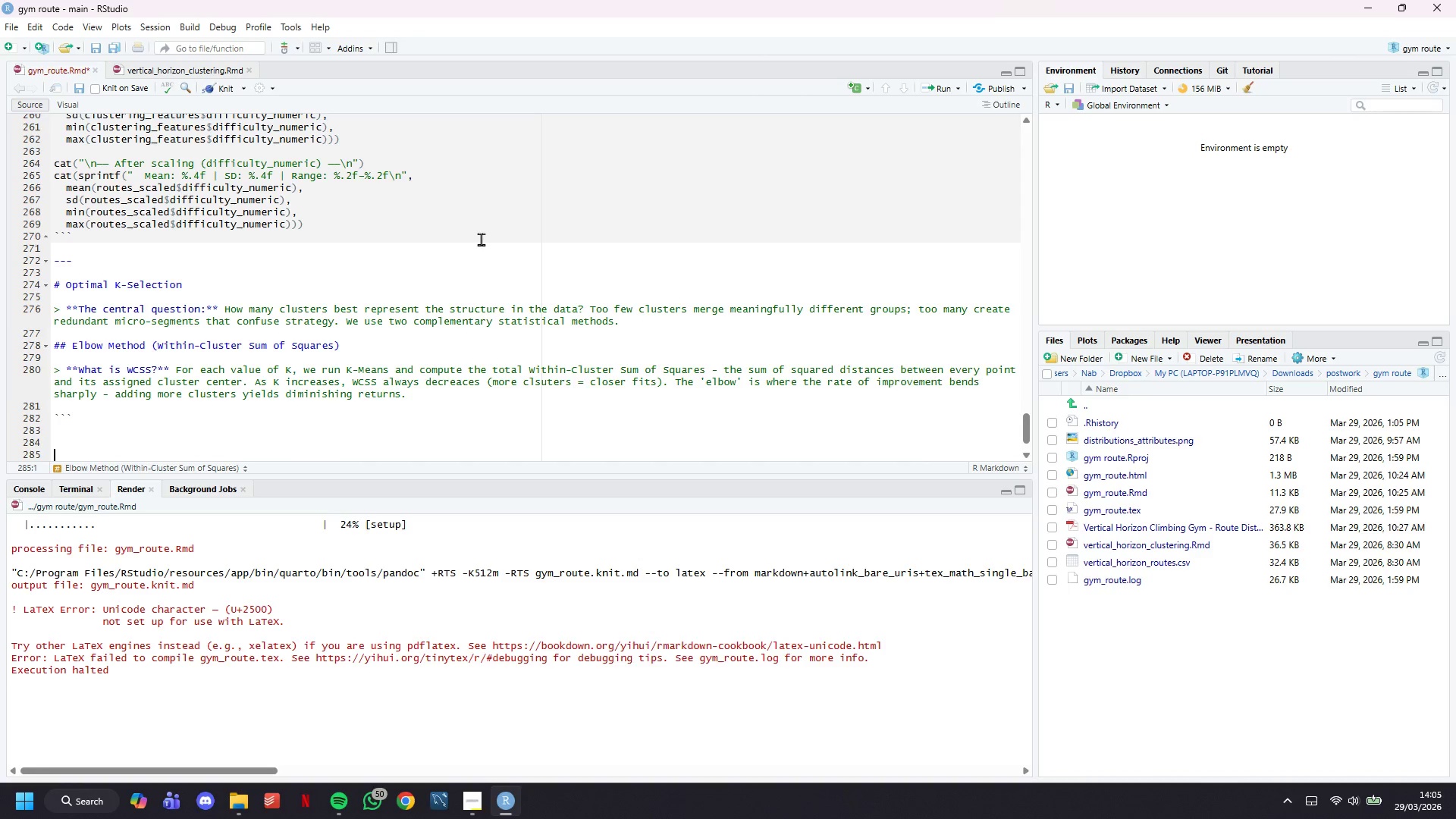 
key(Enter)
 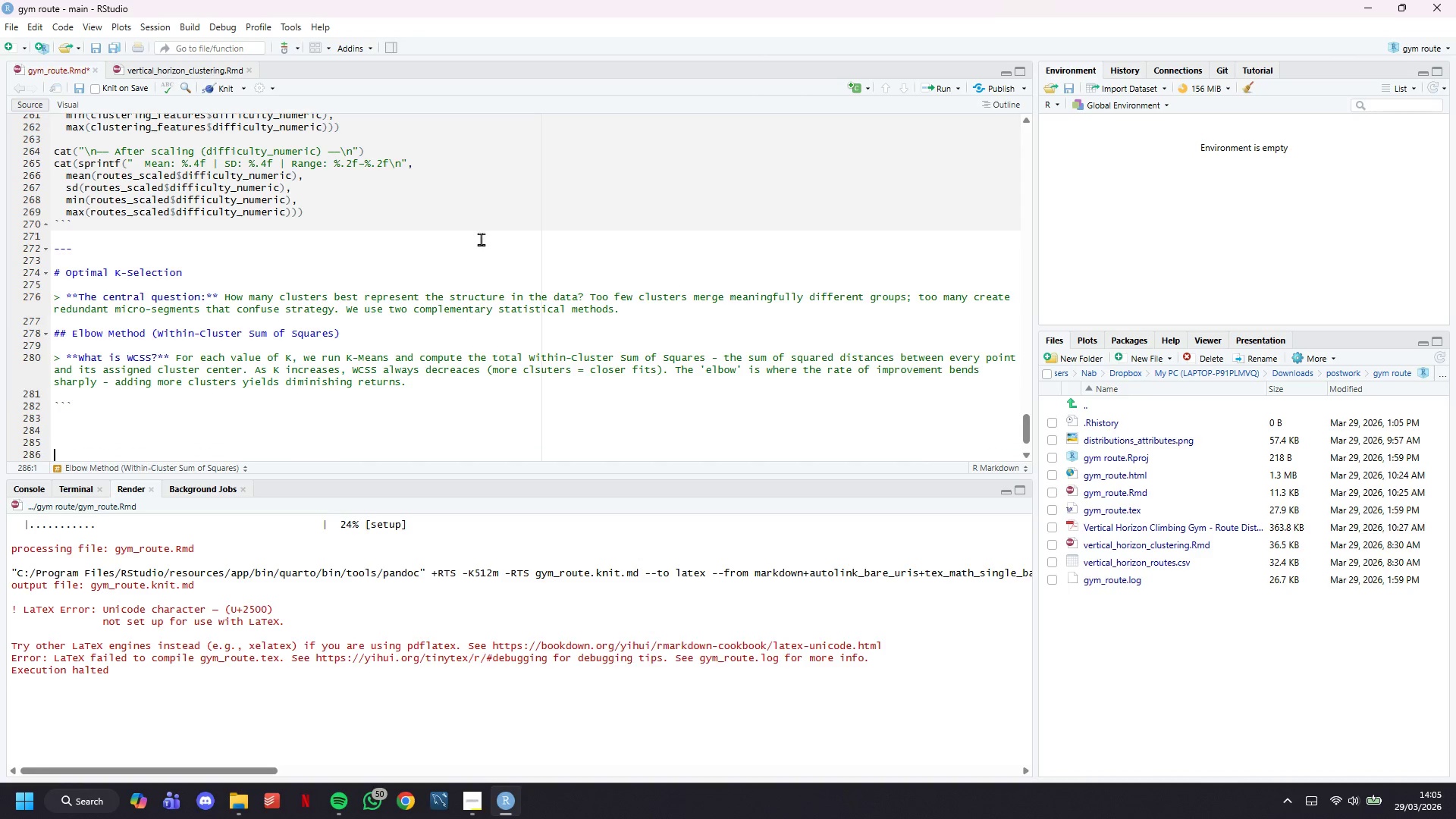 
key(Backquote)
 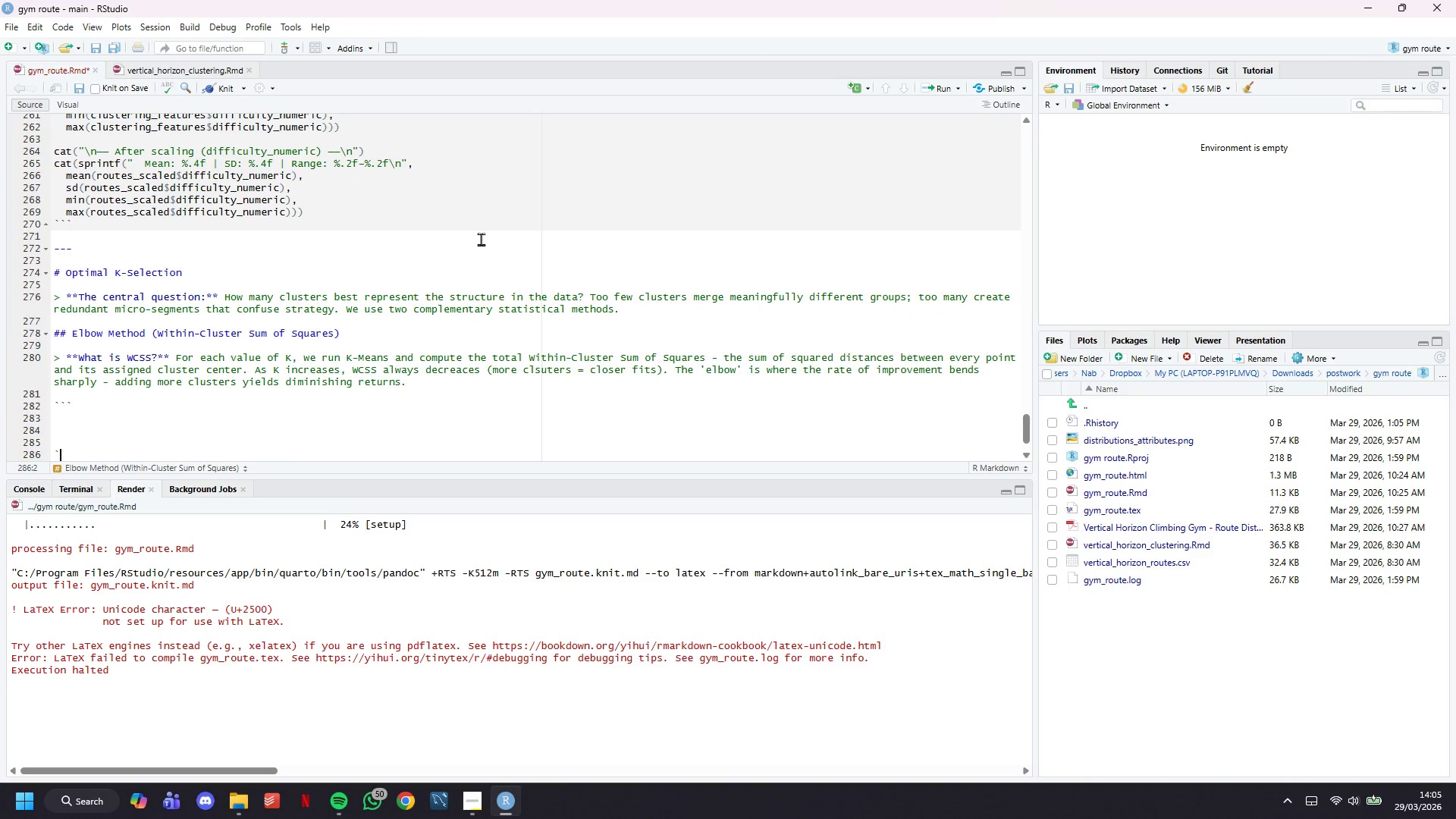 
key(Backquote)
 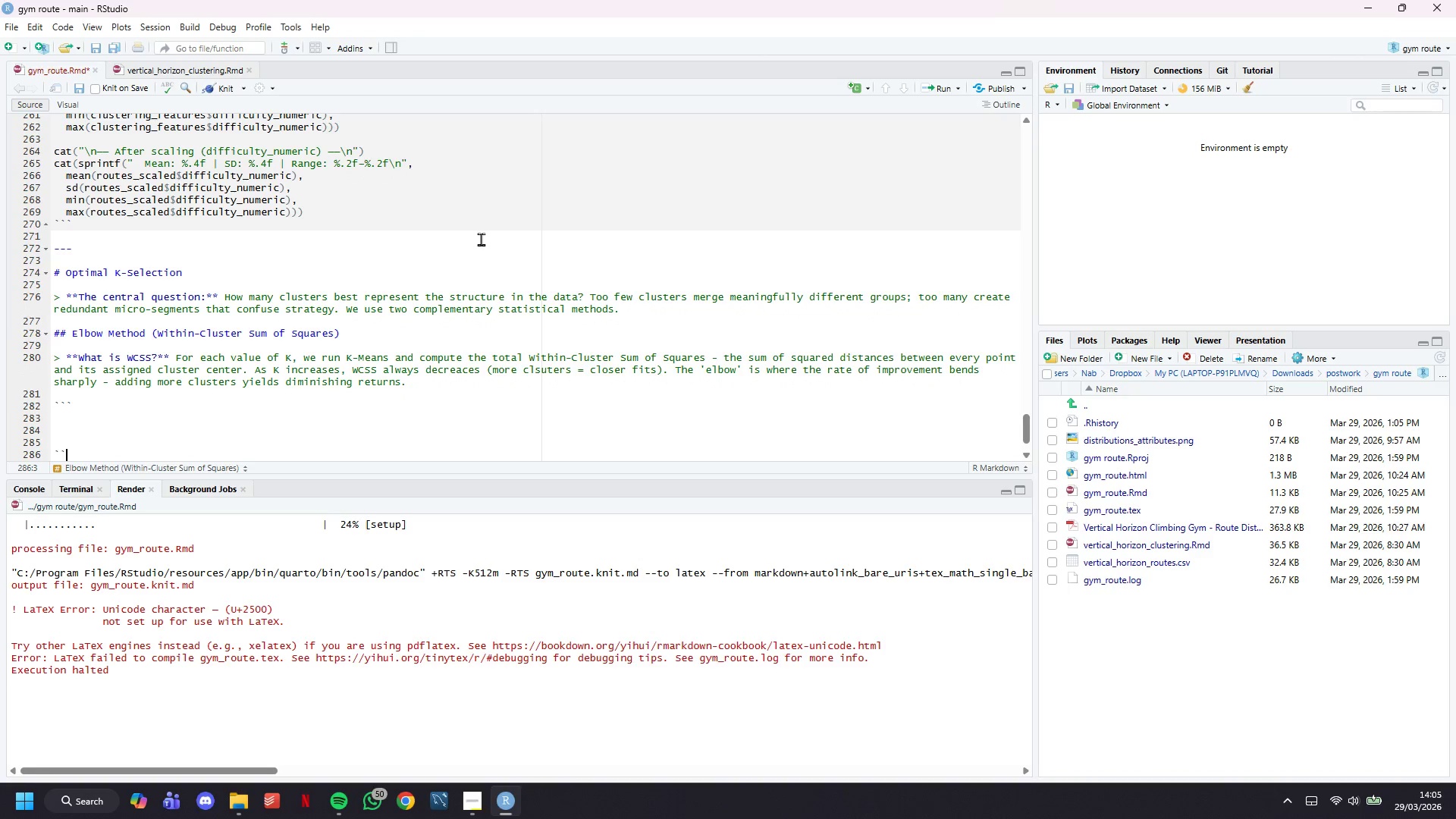 
key(Backquote)
 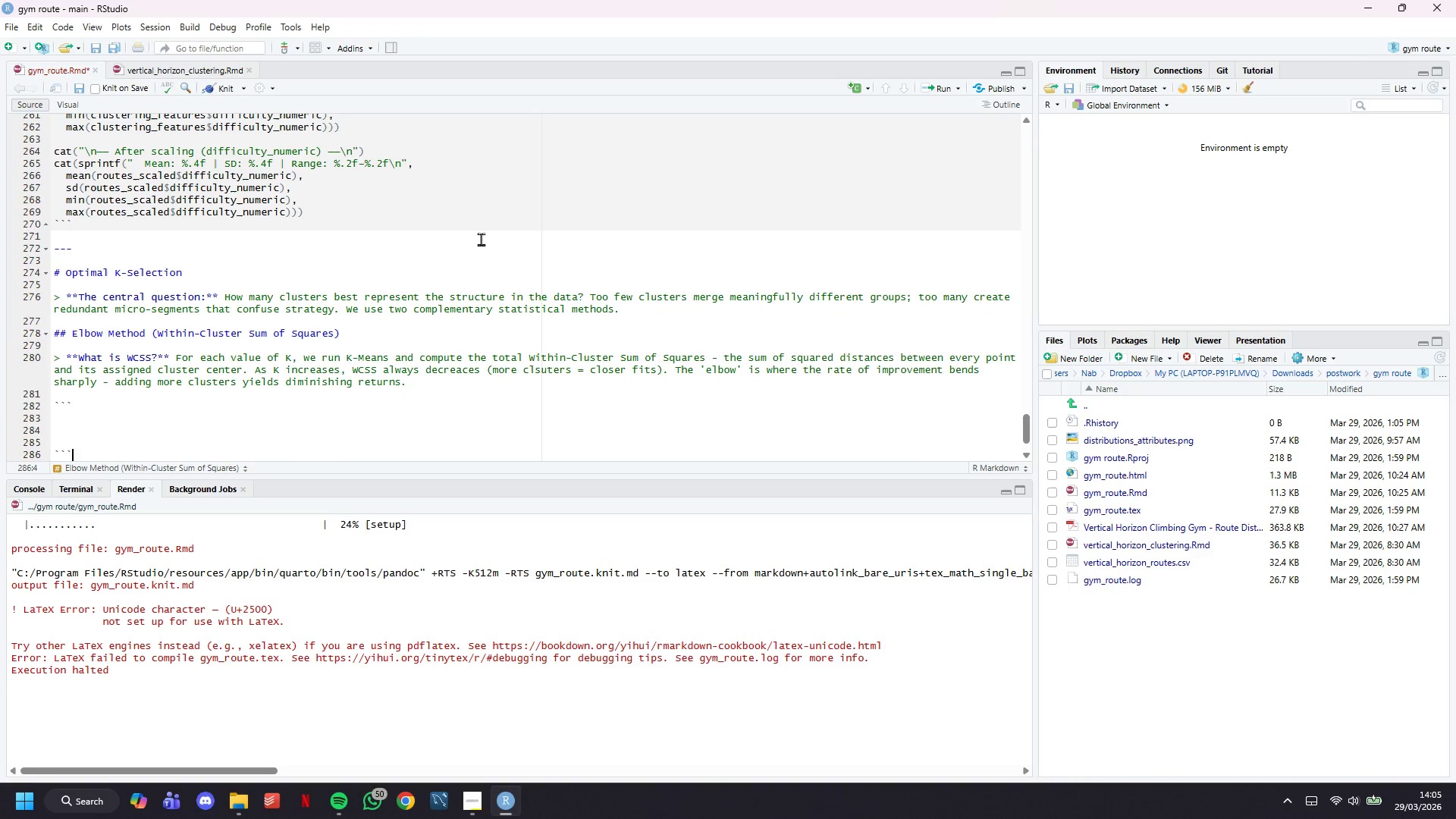 
key(ArrowUp)
 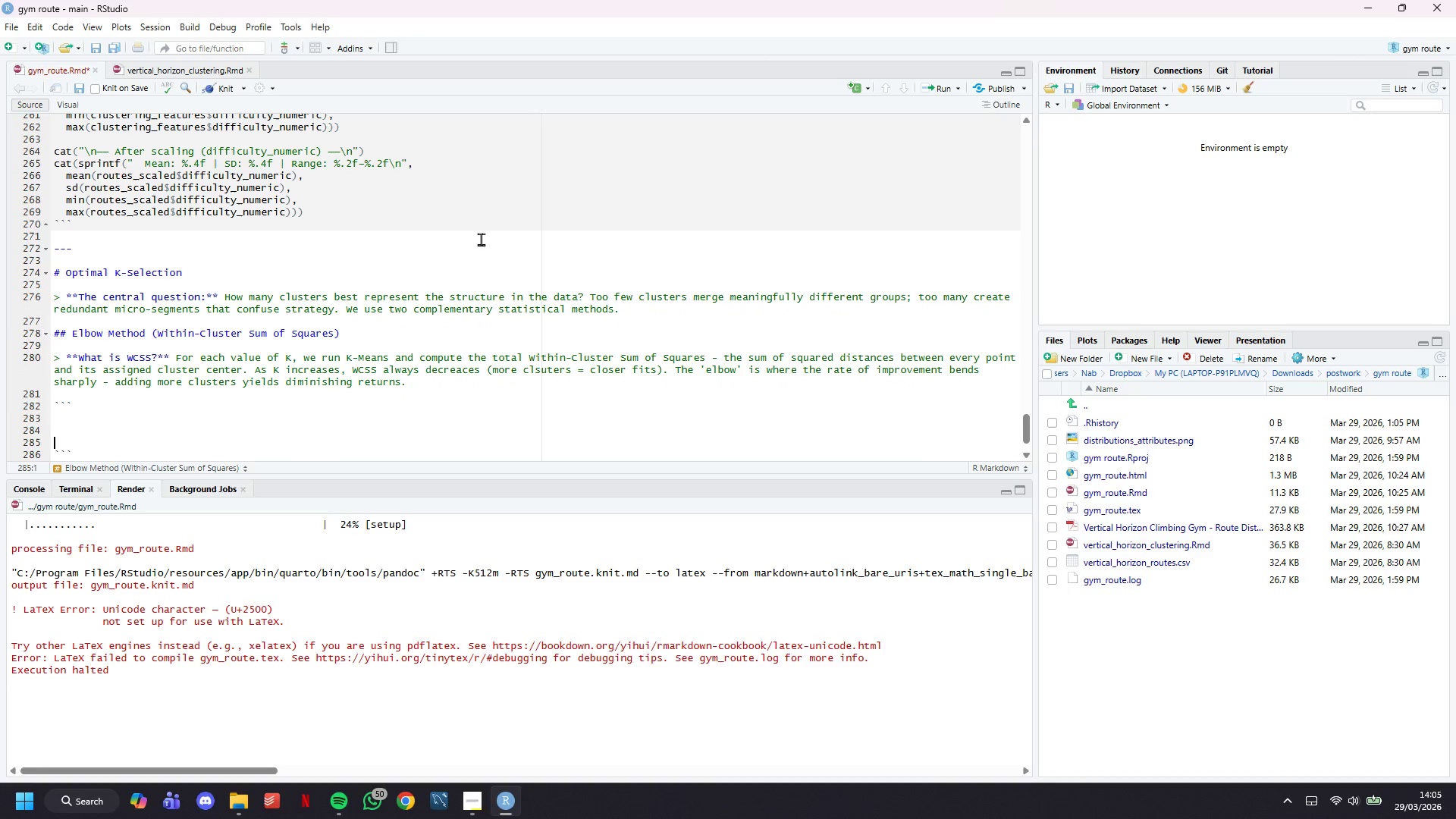 
key(ArrowUp)
 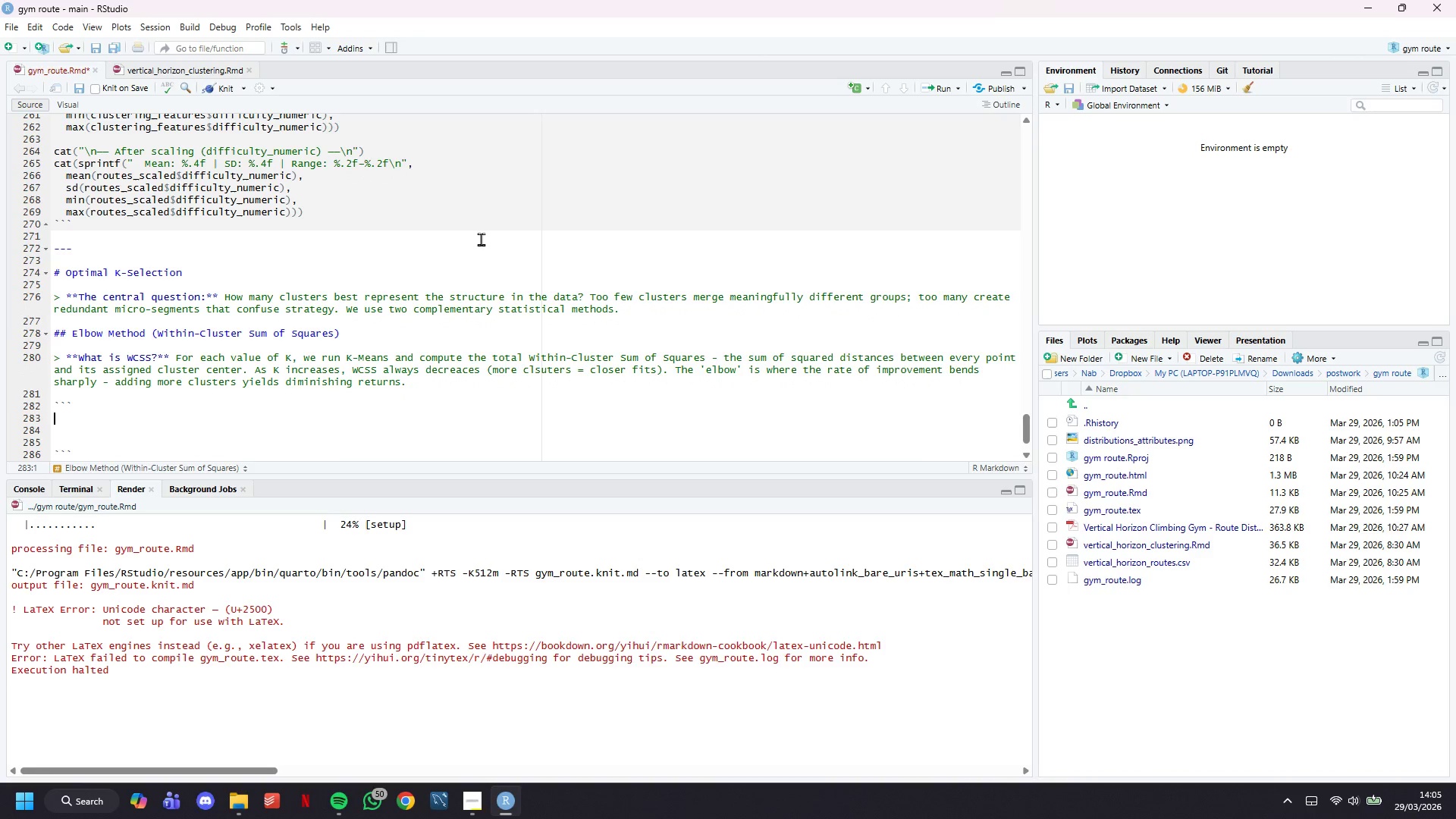 
key(ArrowUp)
 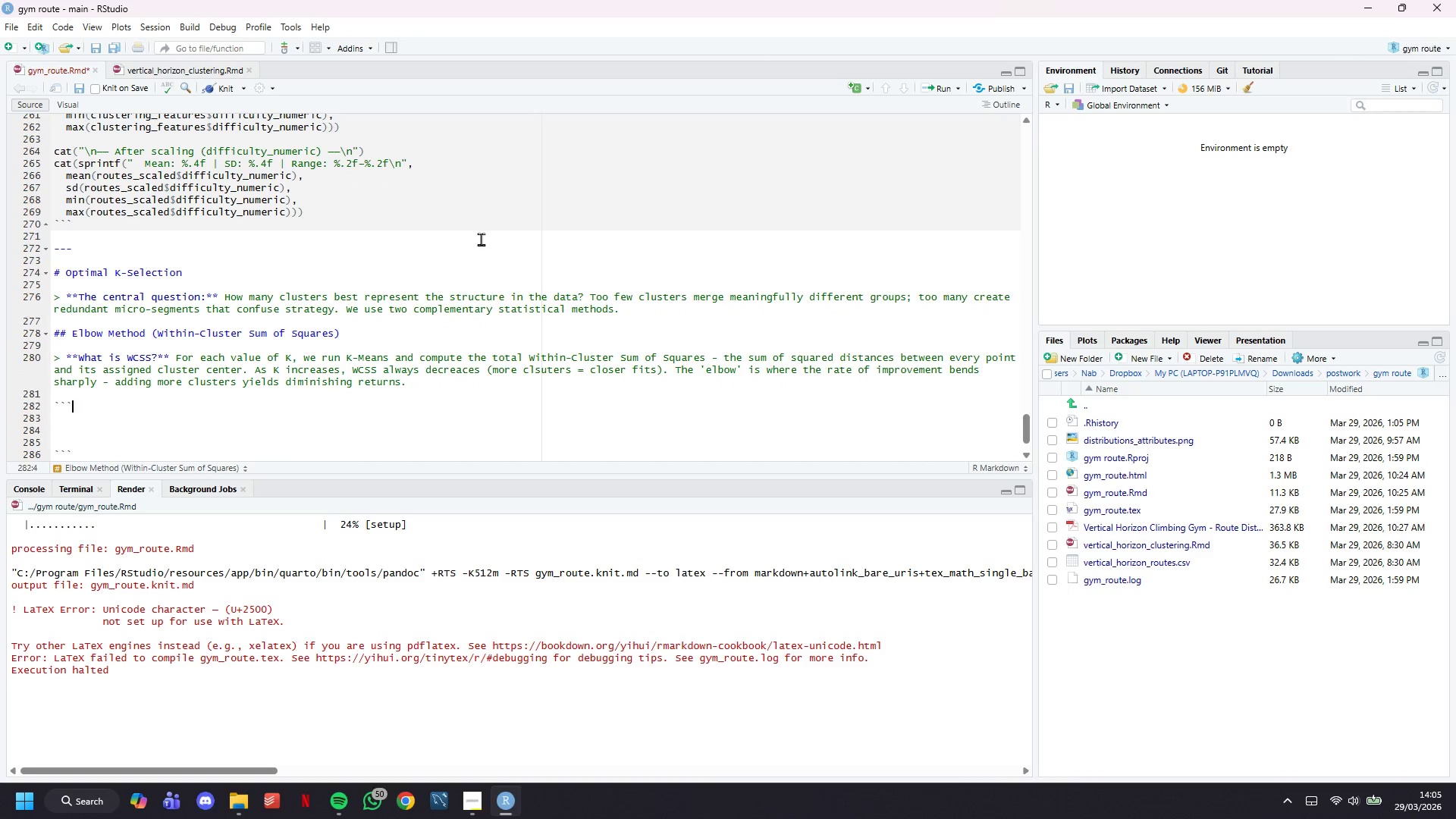 
key(ArrowUp)
 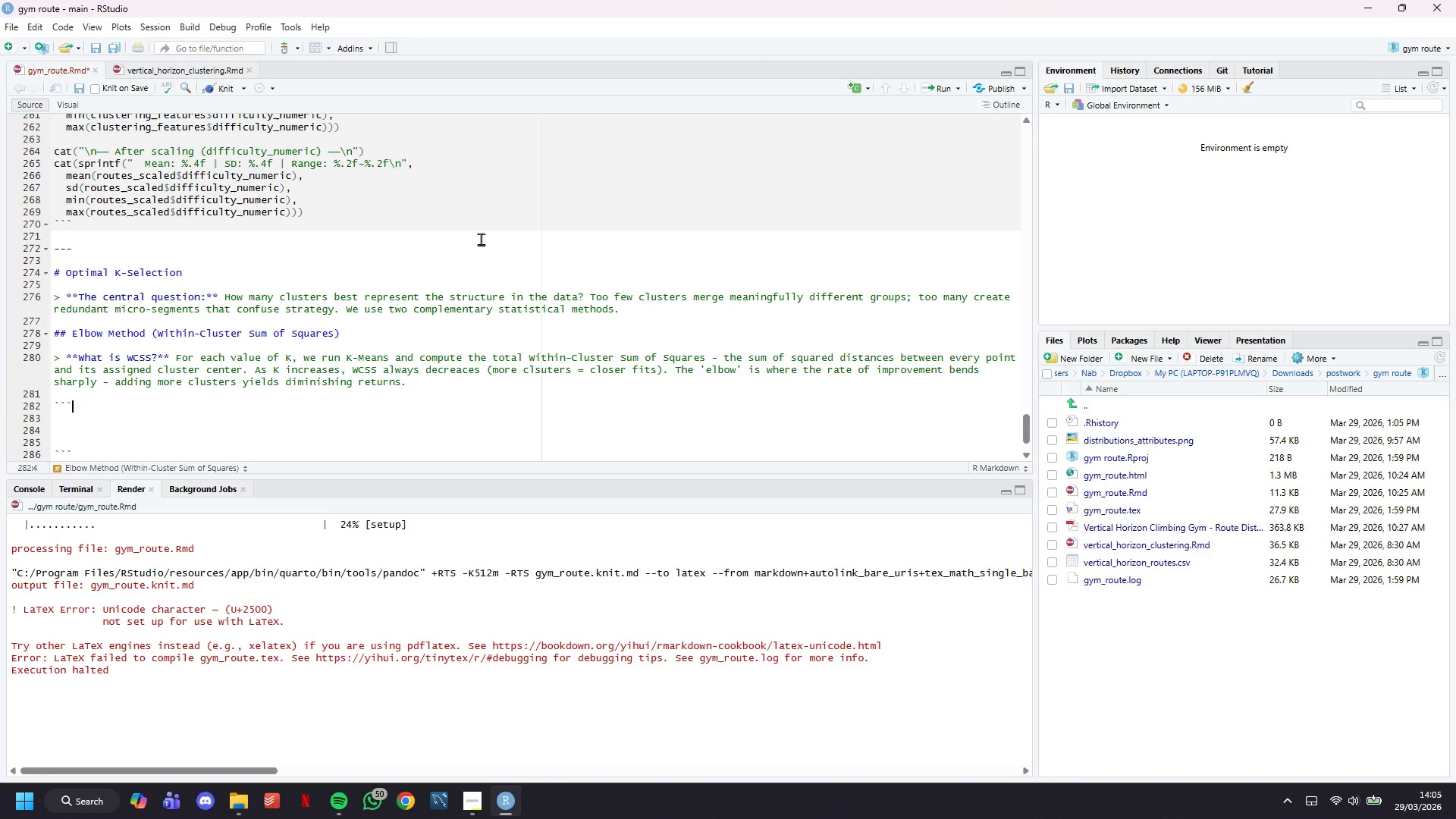 
type({r elbow-method, fig.width=8, fi.)
key(Backspace)
type(g.height=5, )
 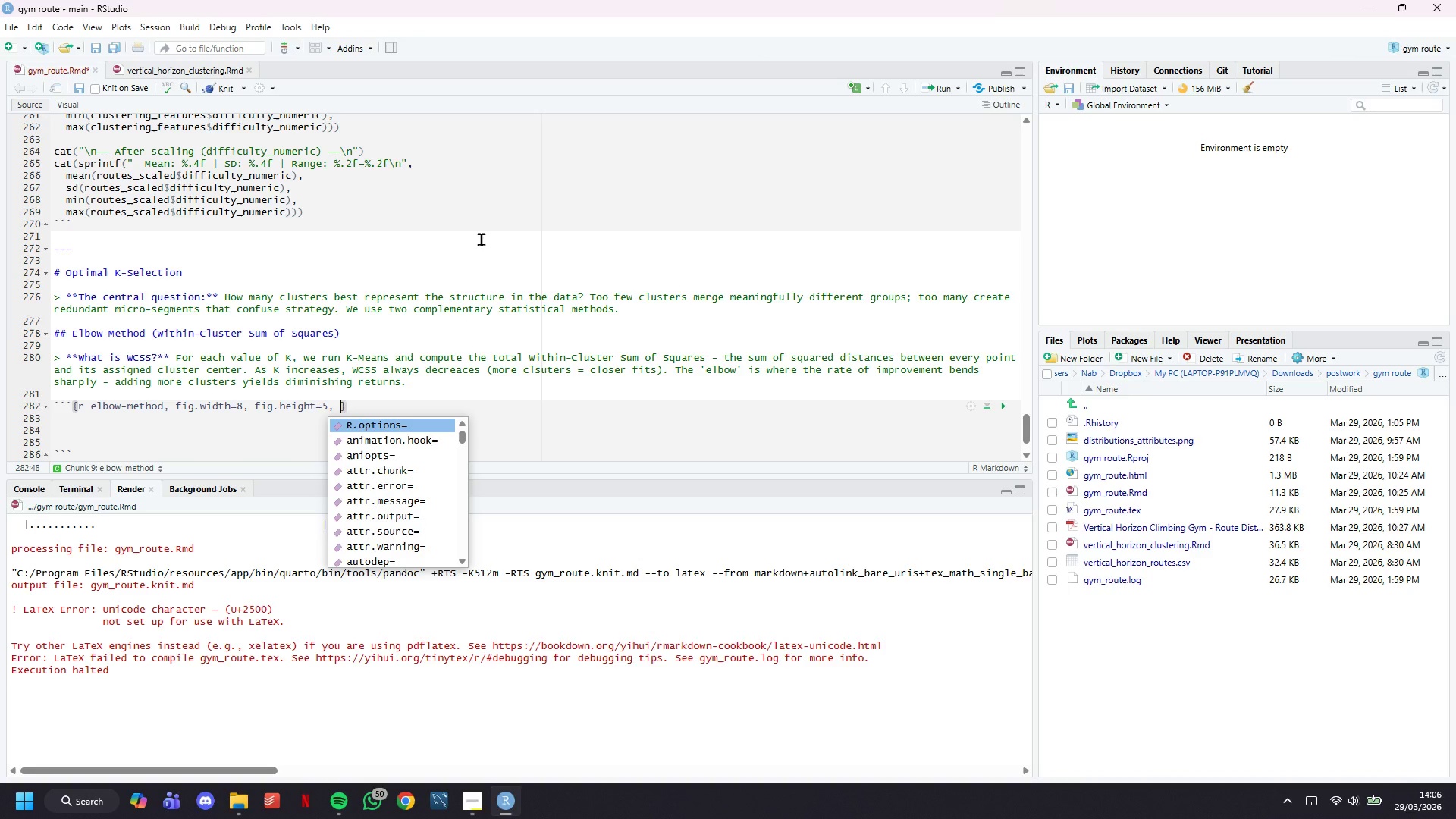 
wait(16.31)
 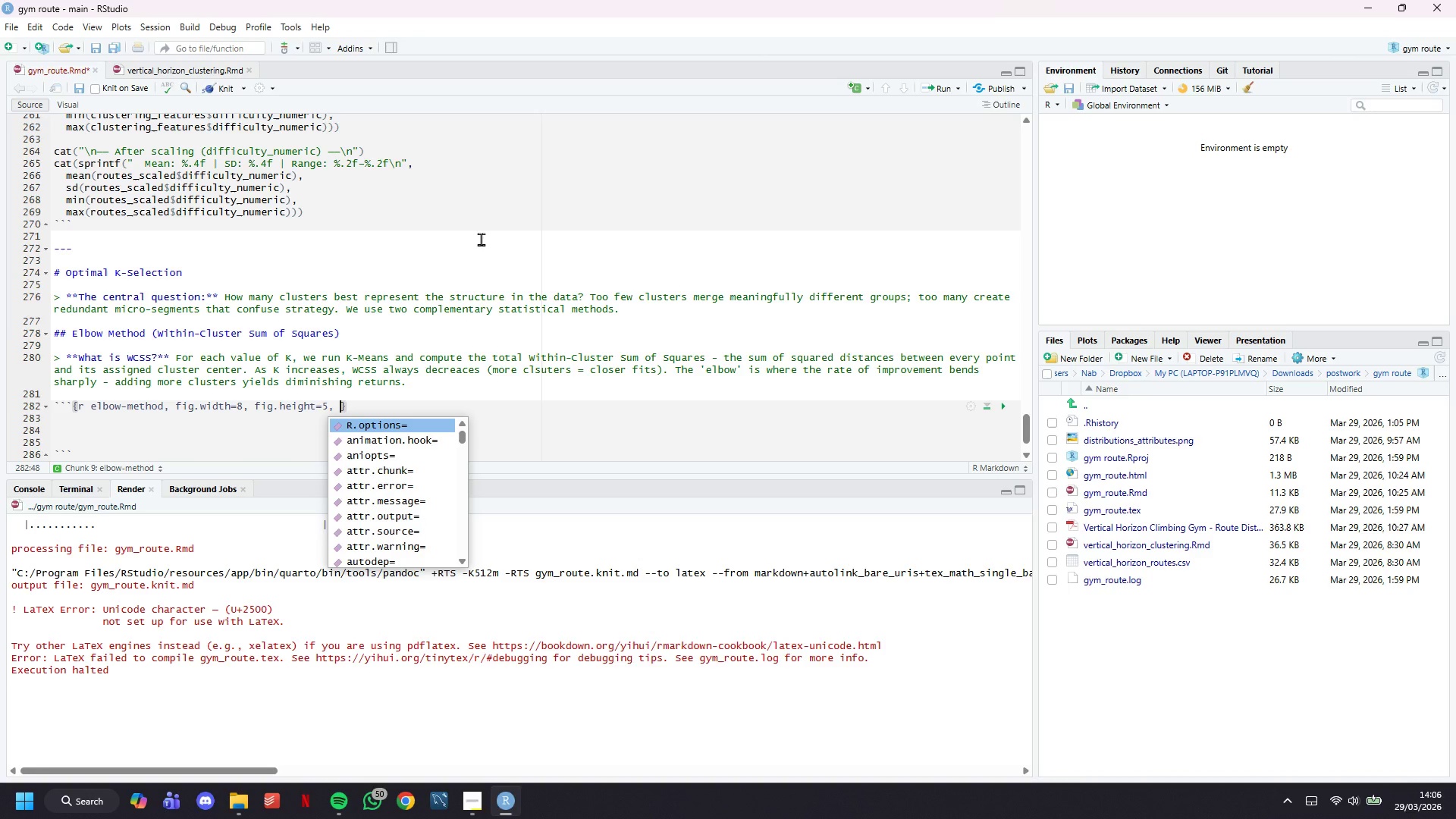 
type(fig.cap )
key(Backspace)
type( "")
 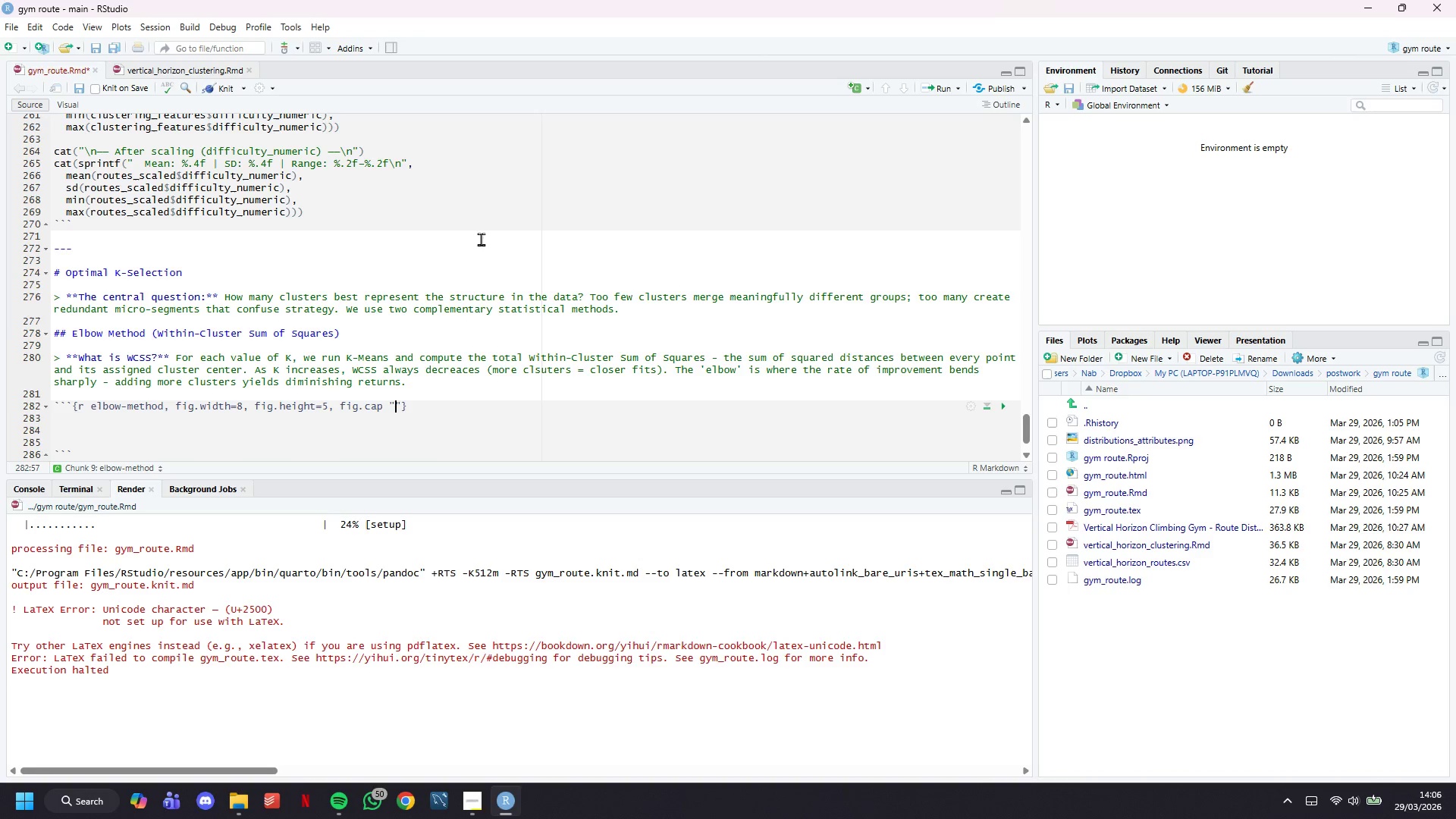 
 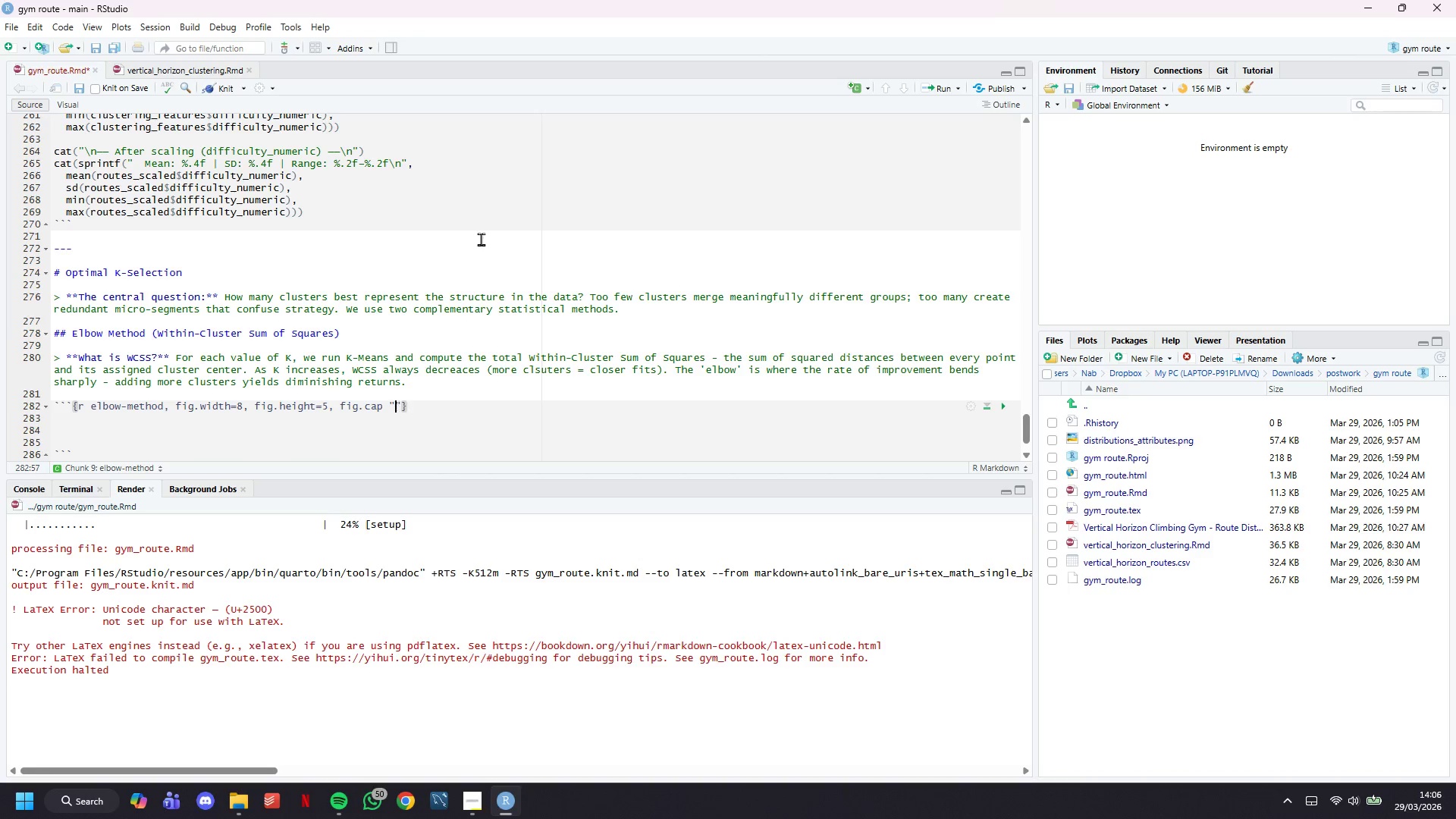 
key(ArrowLeft)
 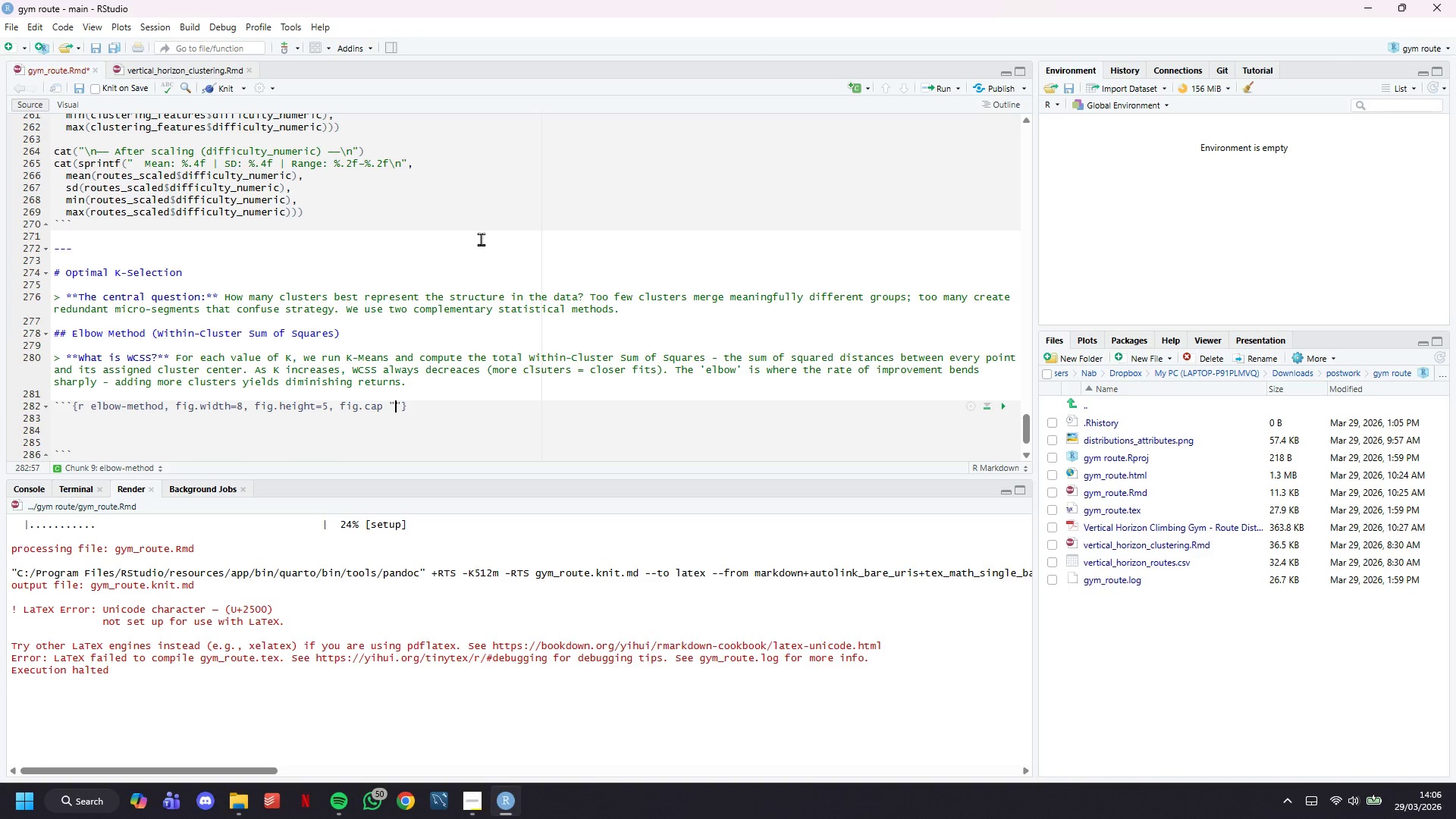 
key(ArrowLeft)
 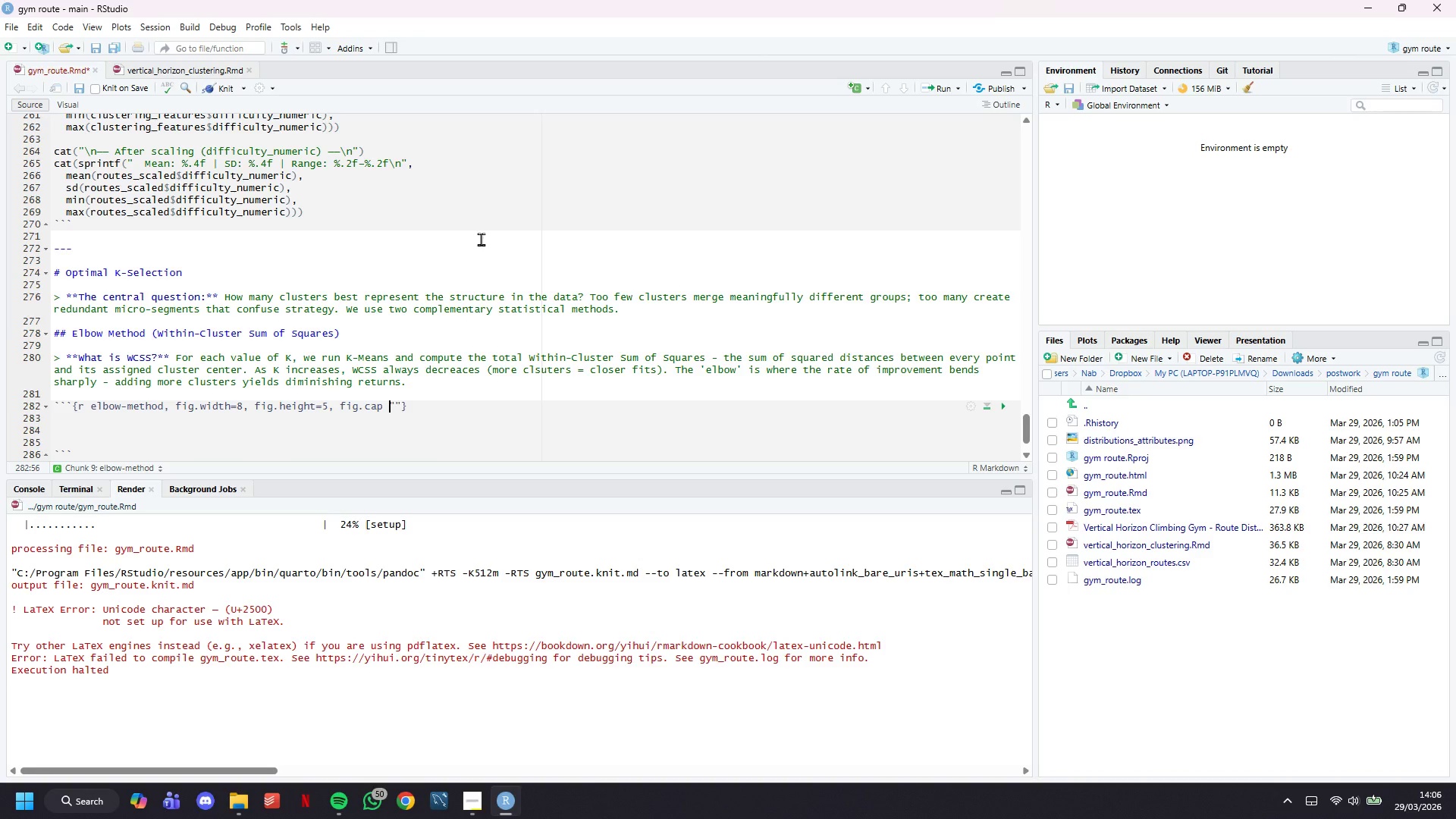 
key(ArrowLeft)
 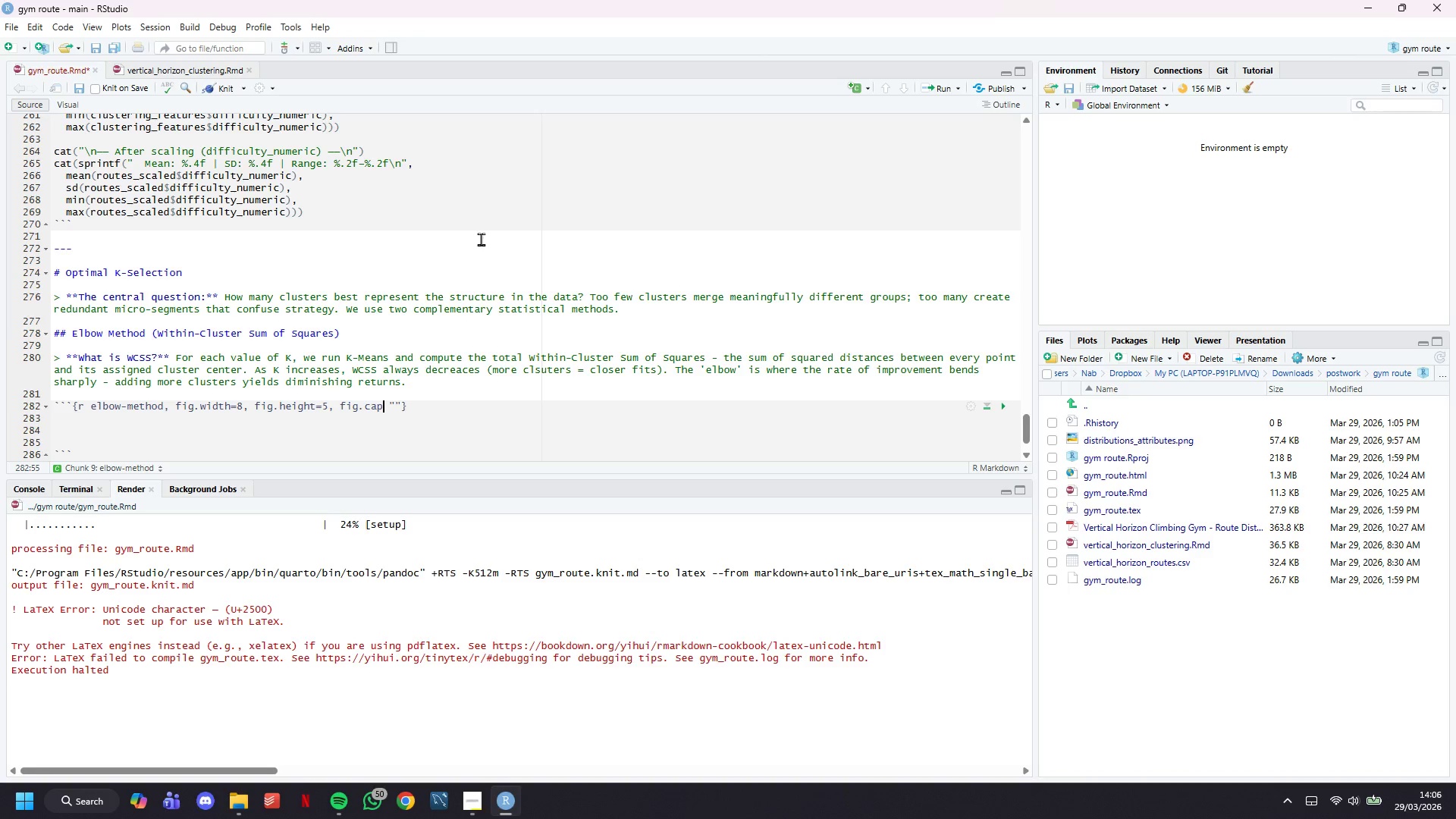 
key(Shift+Semicolon)
 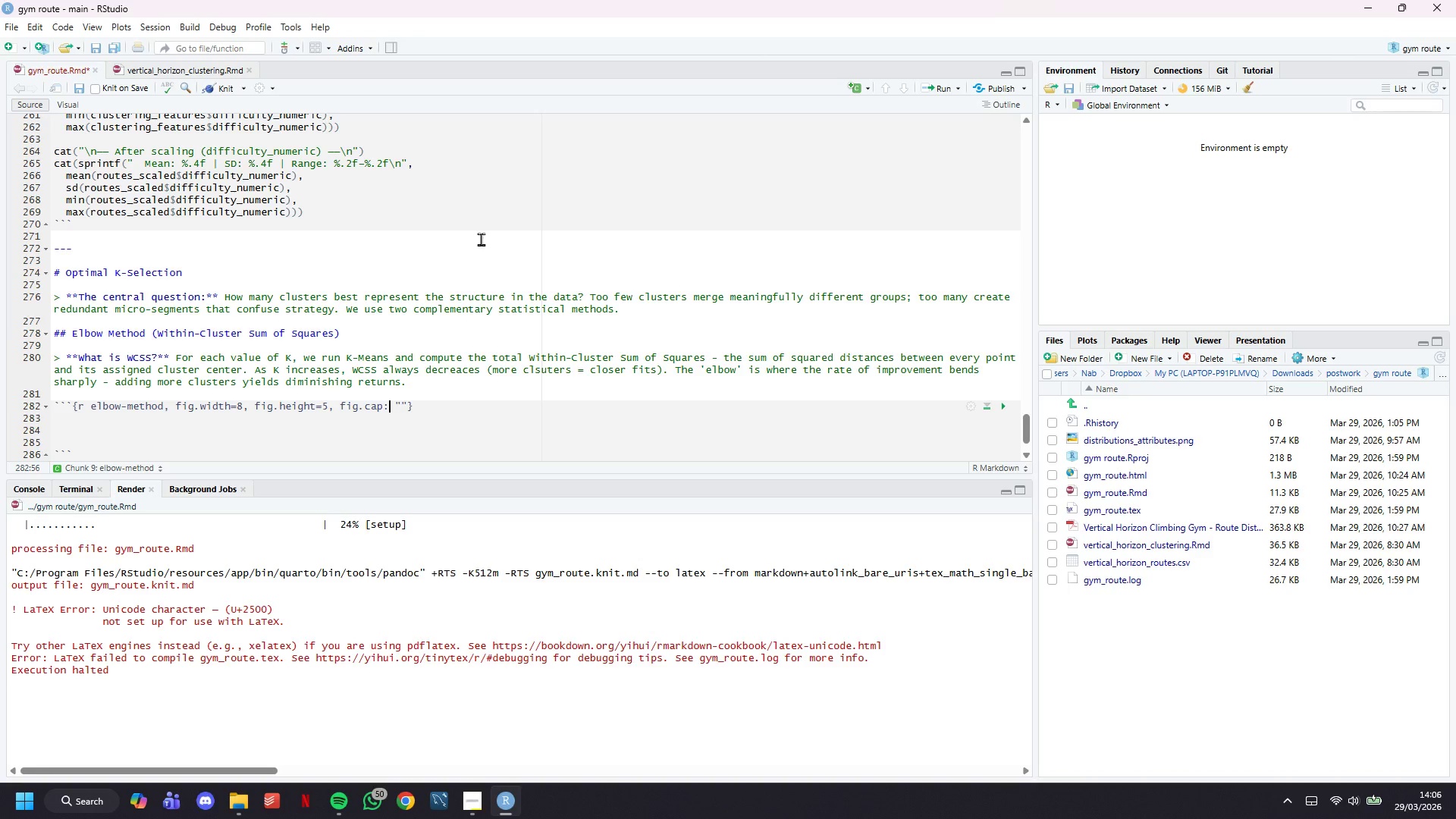 
key(Backspace)
 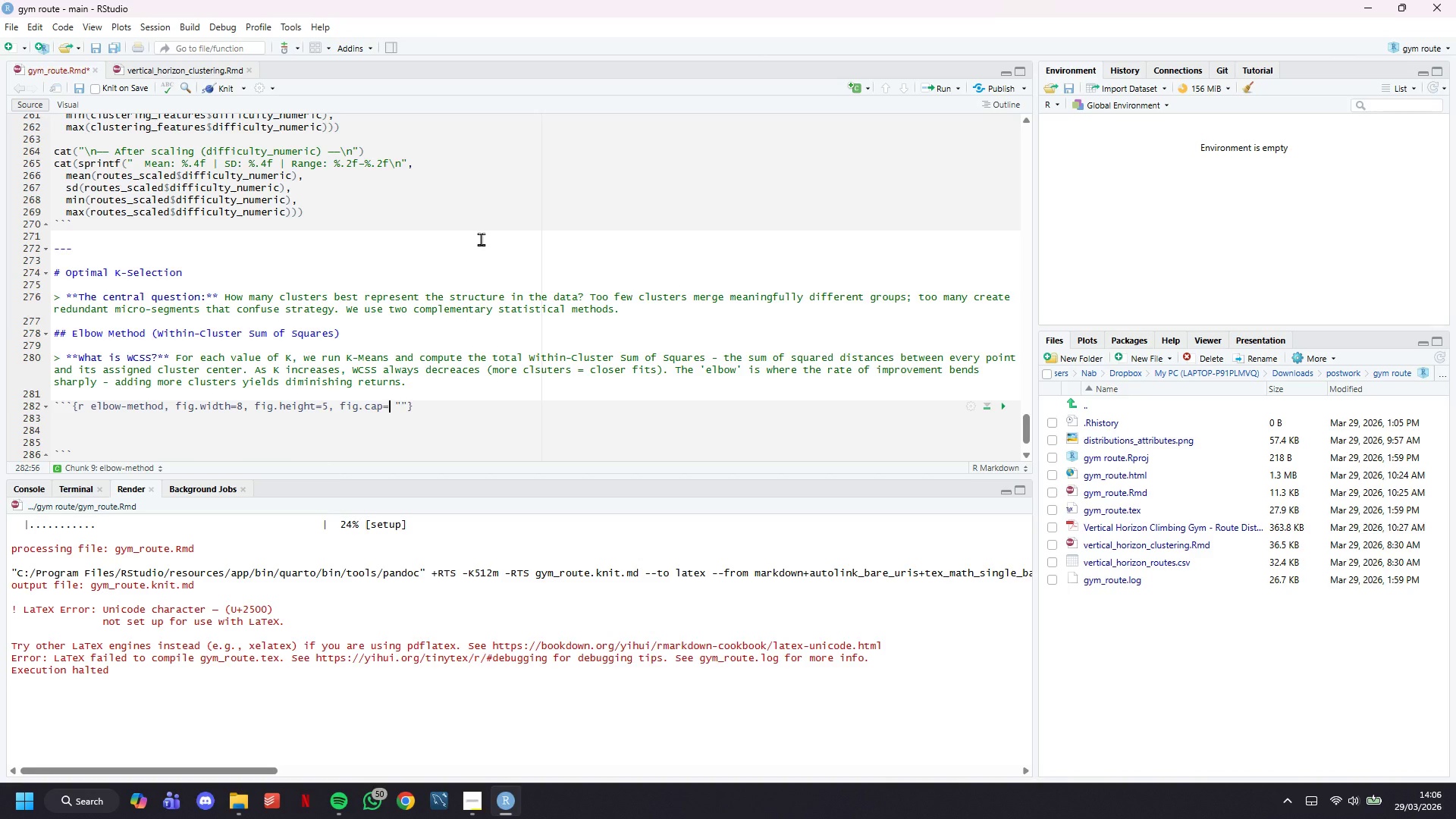 
key(Equal)
 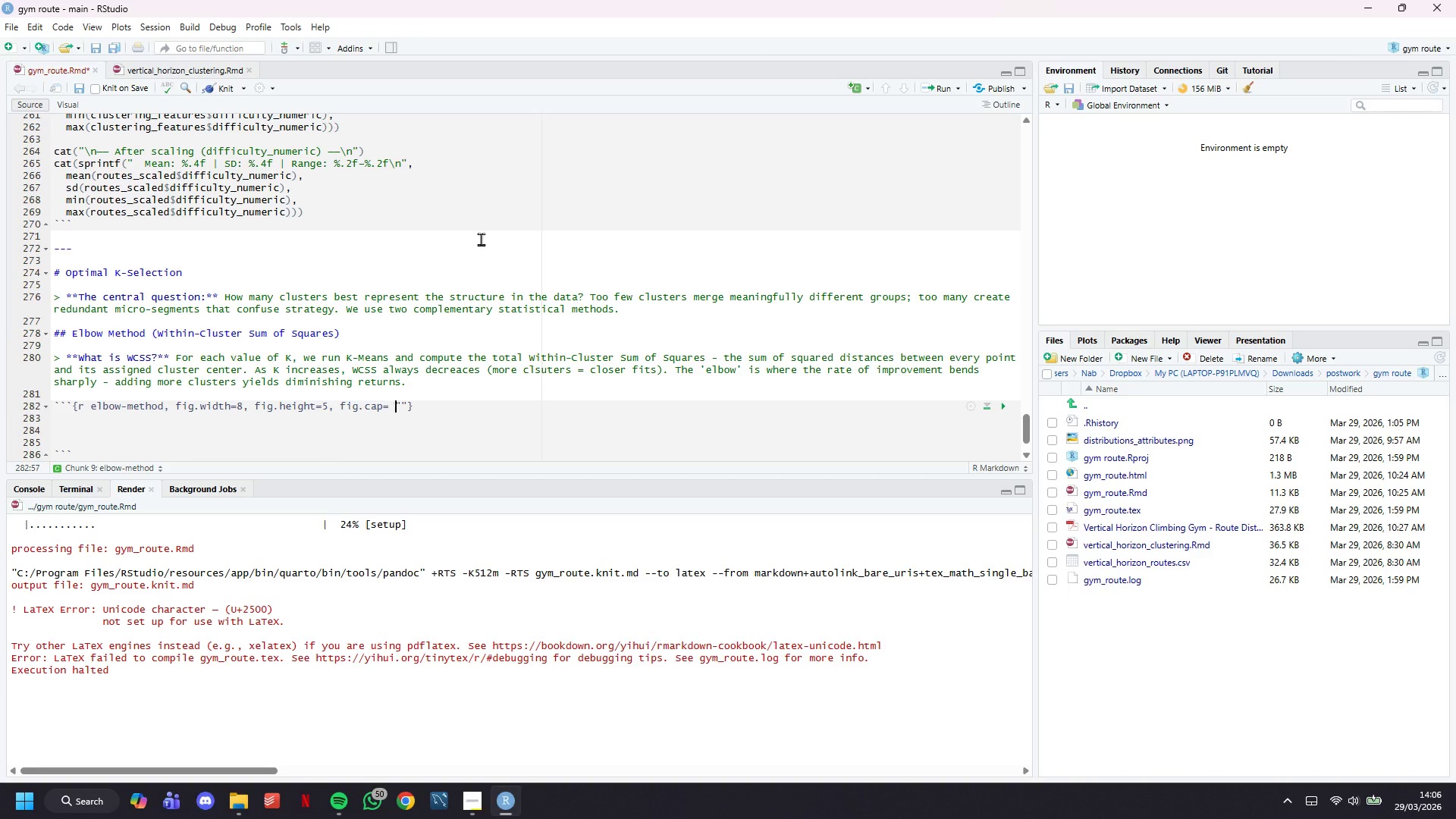 
key(ArrowRight)
 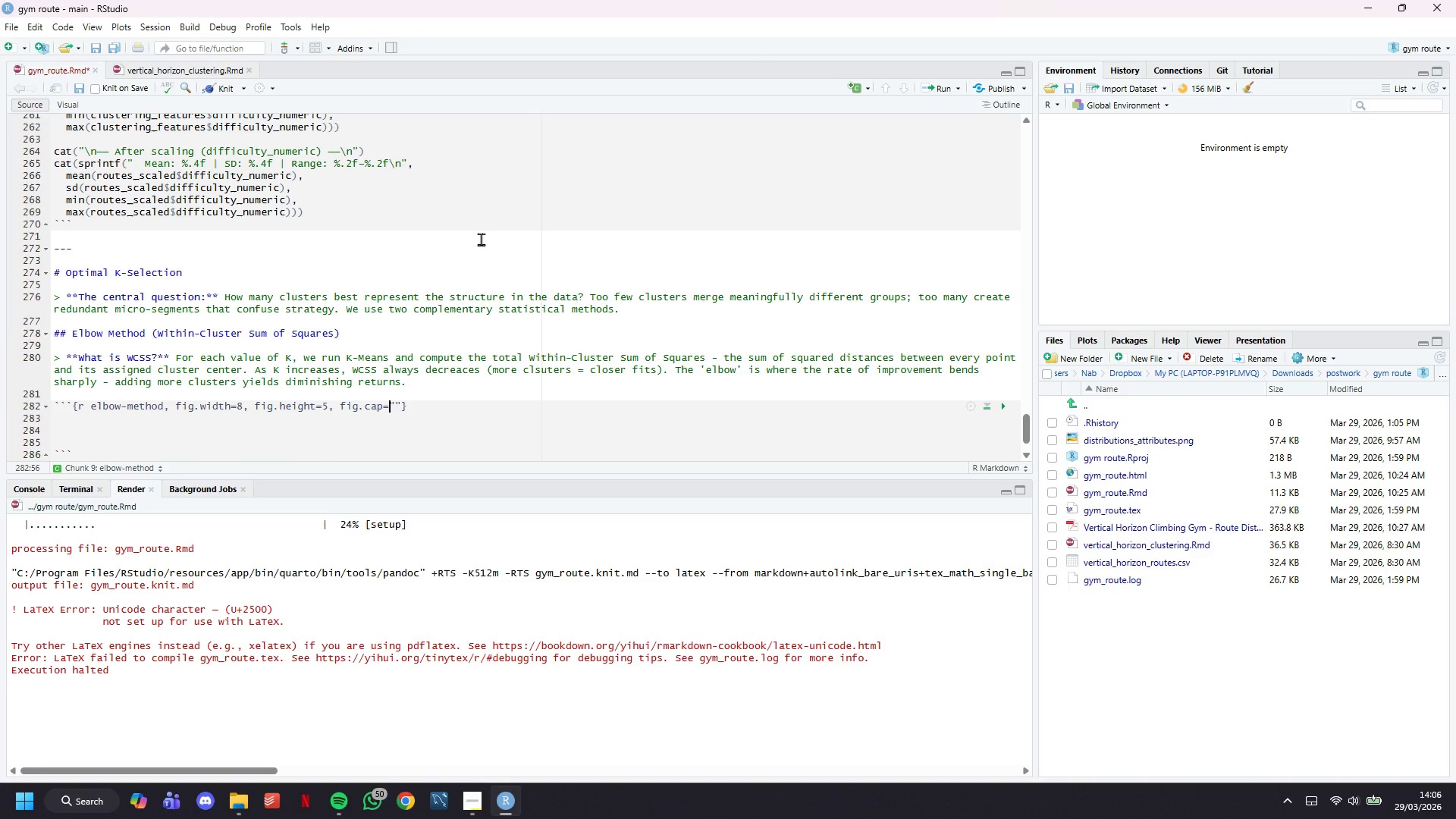 
key(Backspace)
 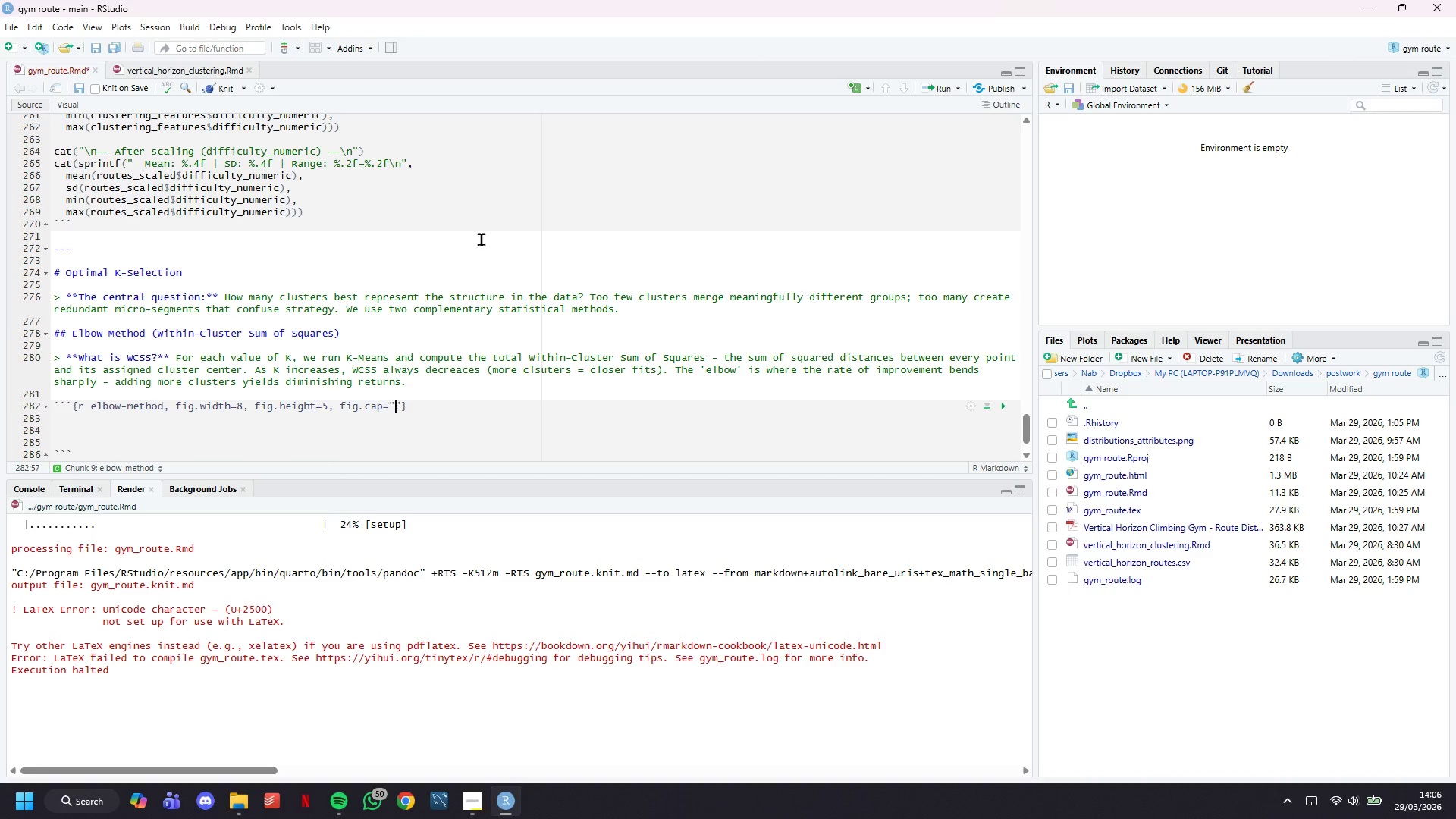 
key(ArrowRight)
 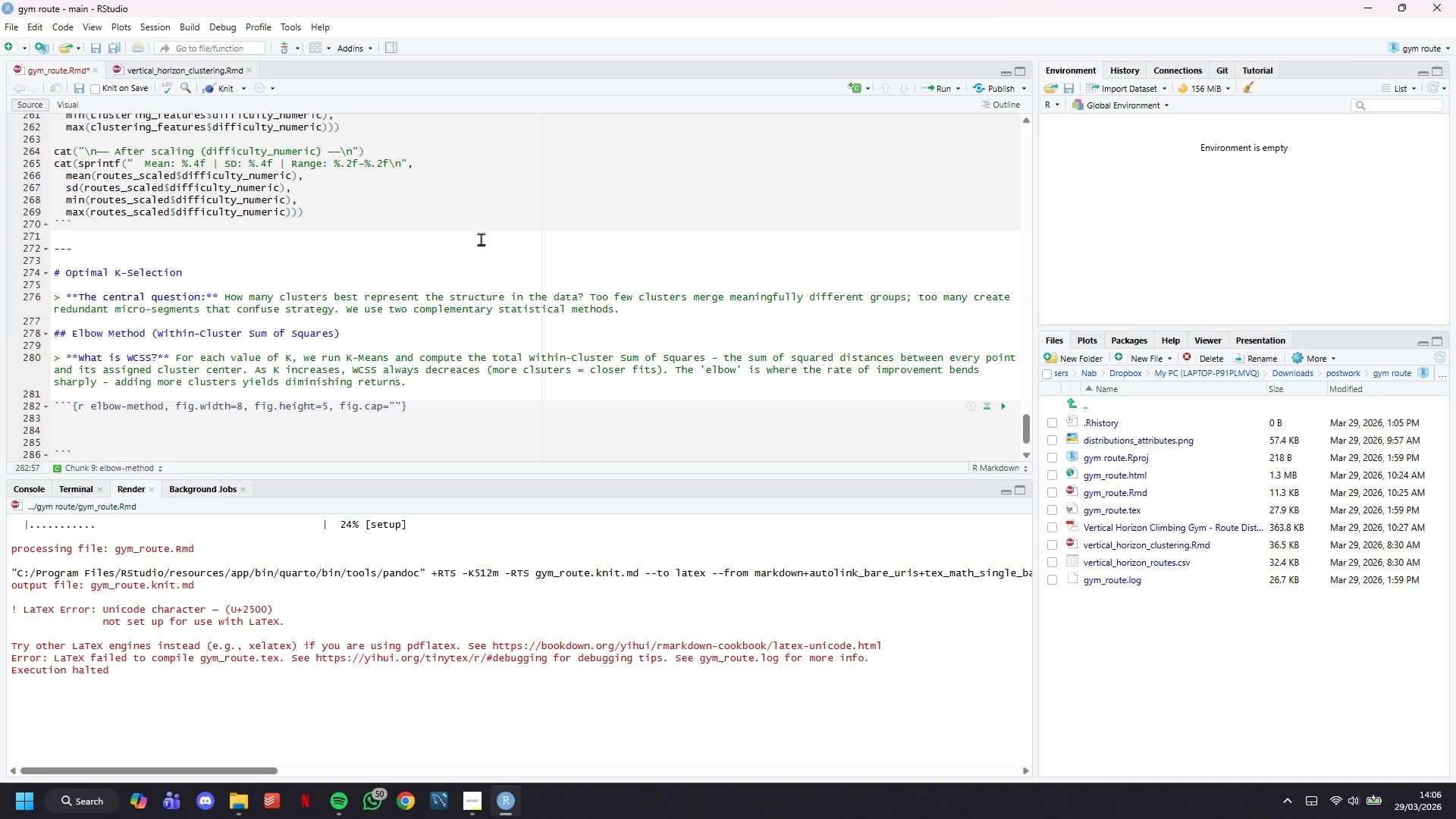 
type(WCSS decreases set)
key(Backspace)
key(Backspace)
type(teeply from K=1 to K=5, then flattens. The pronounced bend at K=5 indicates that 5 clsuters capture the main structural patterns without over segmenting)
 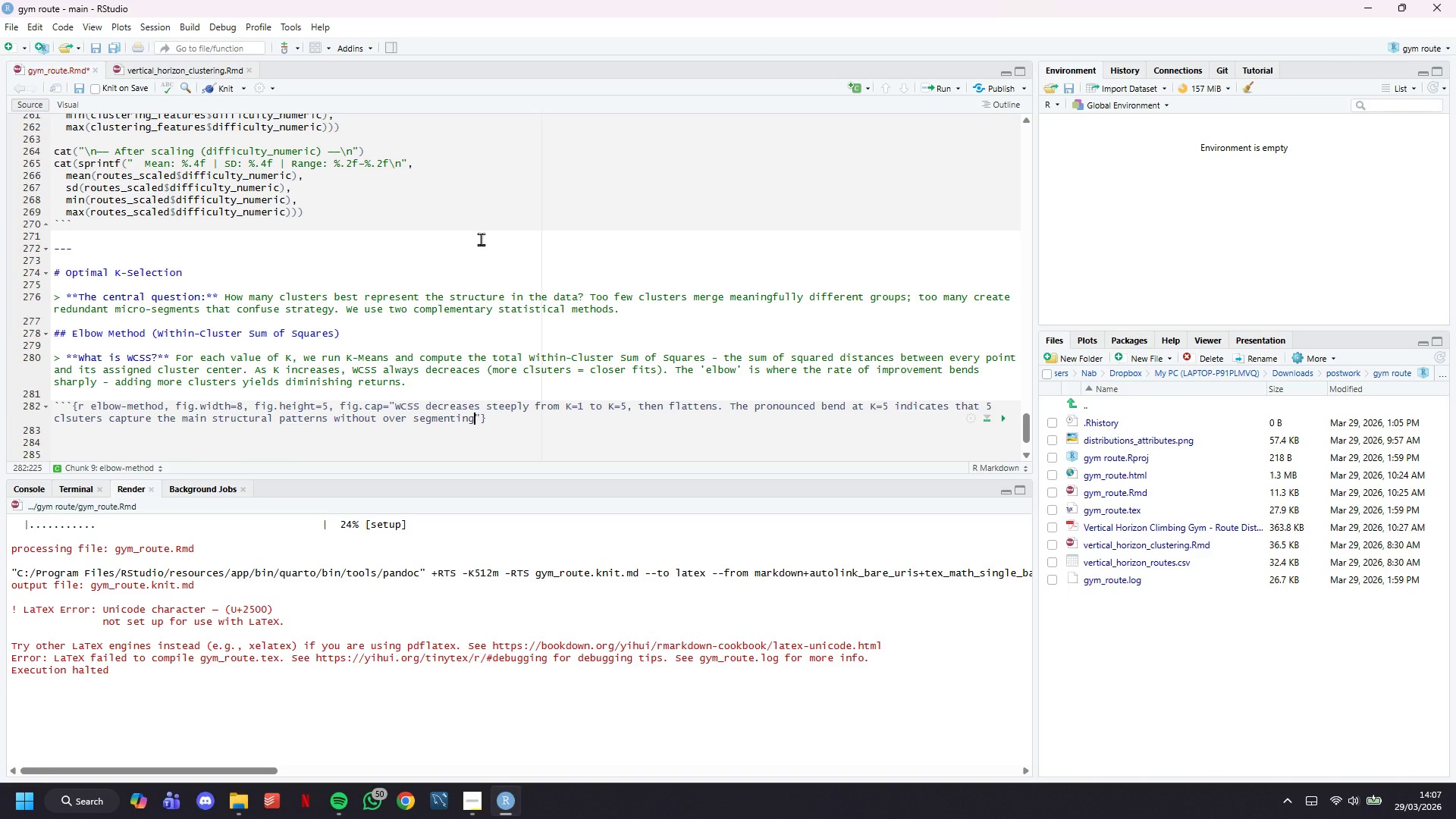 
key(ArrowRight)
 